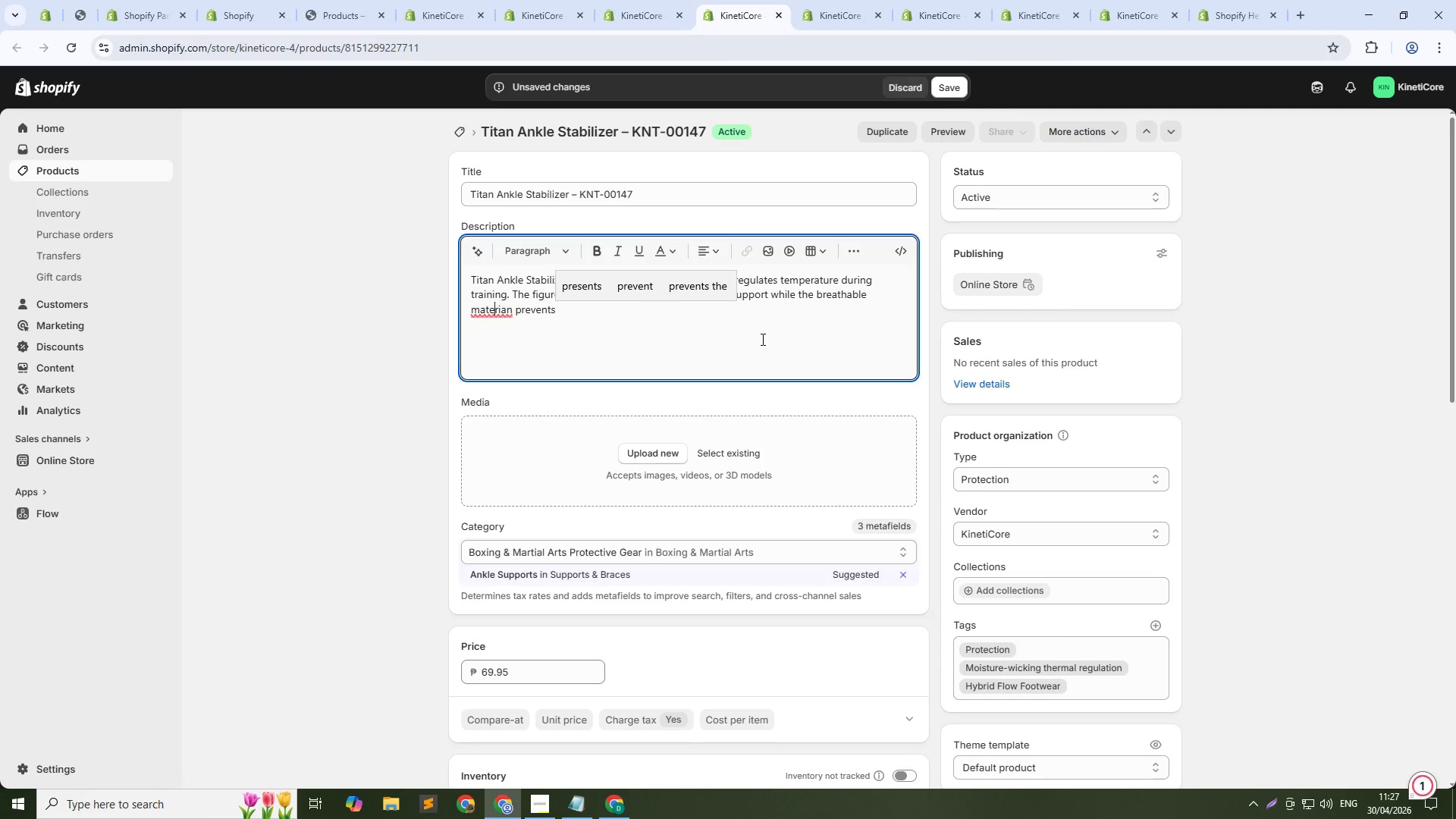 
key(ArrowRight)
 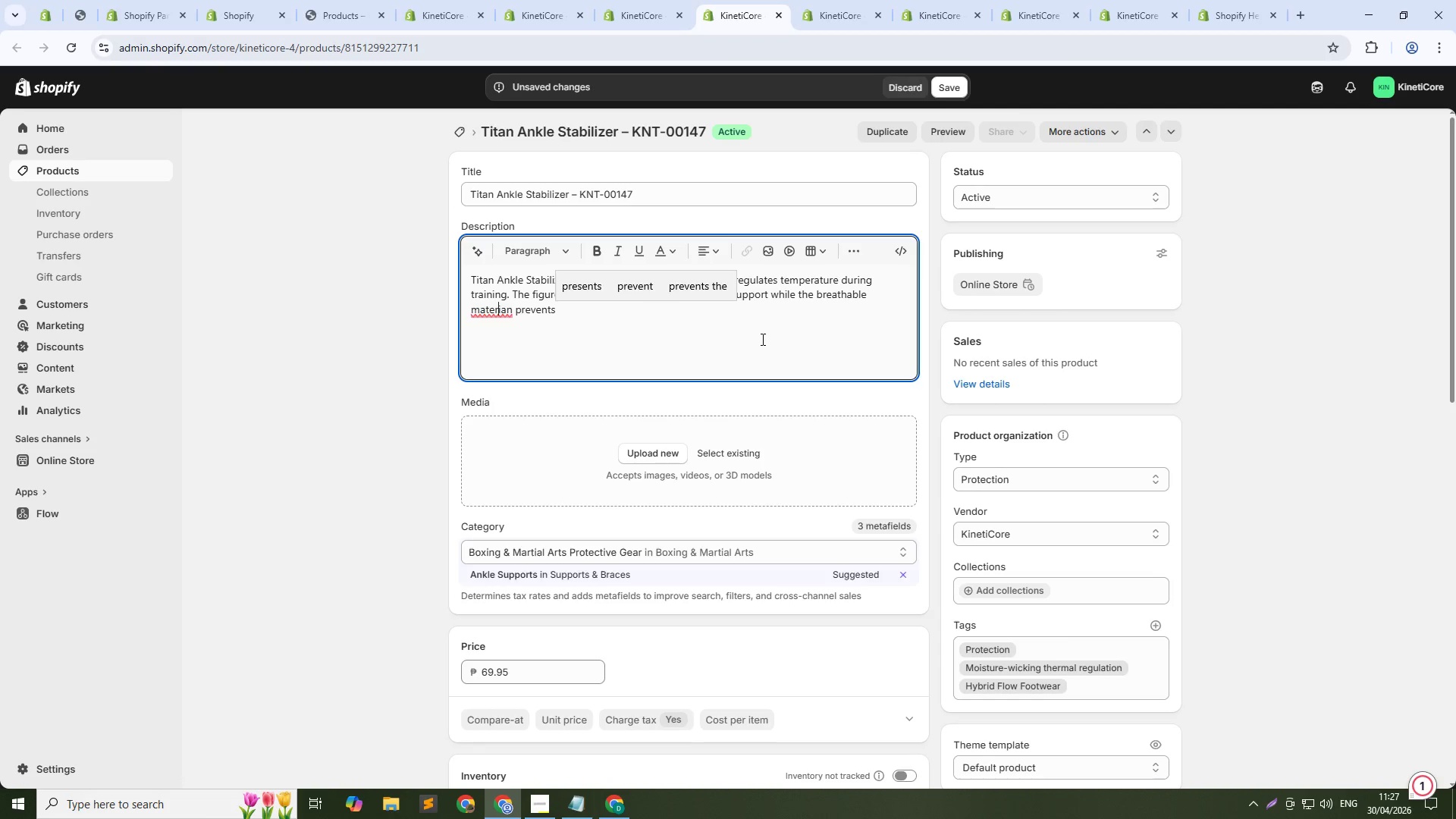 
key(ArrowRight)
 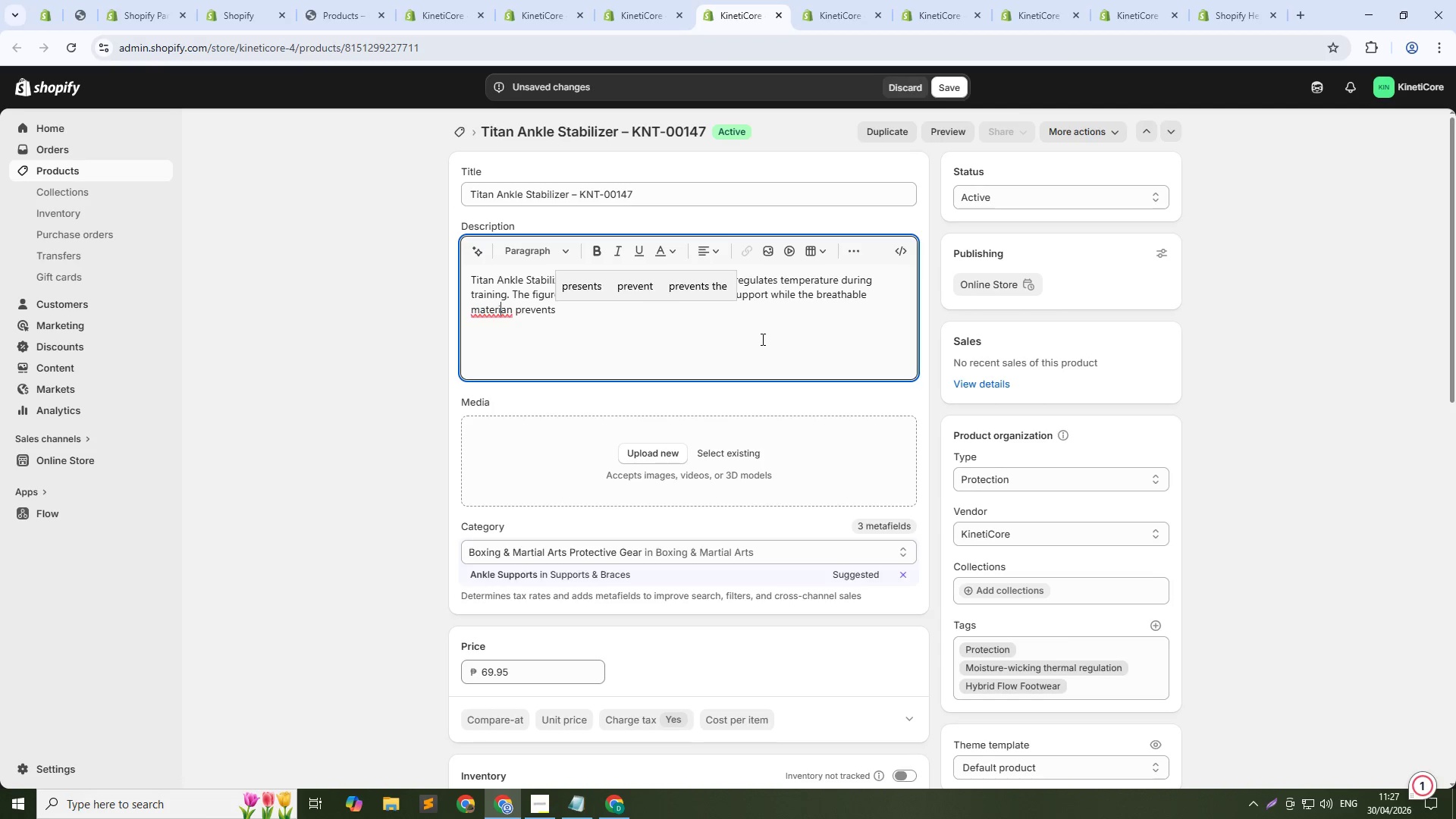 
key(ArrowRight)
 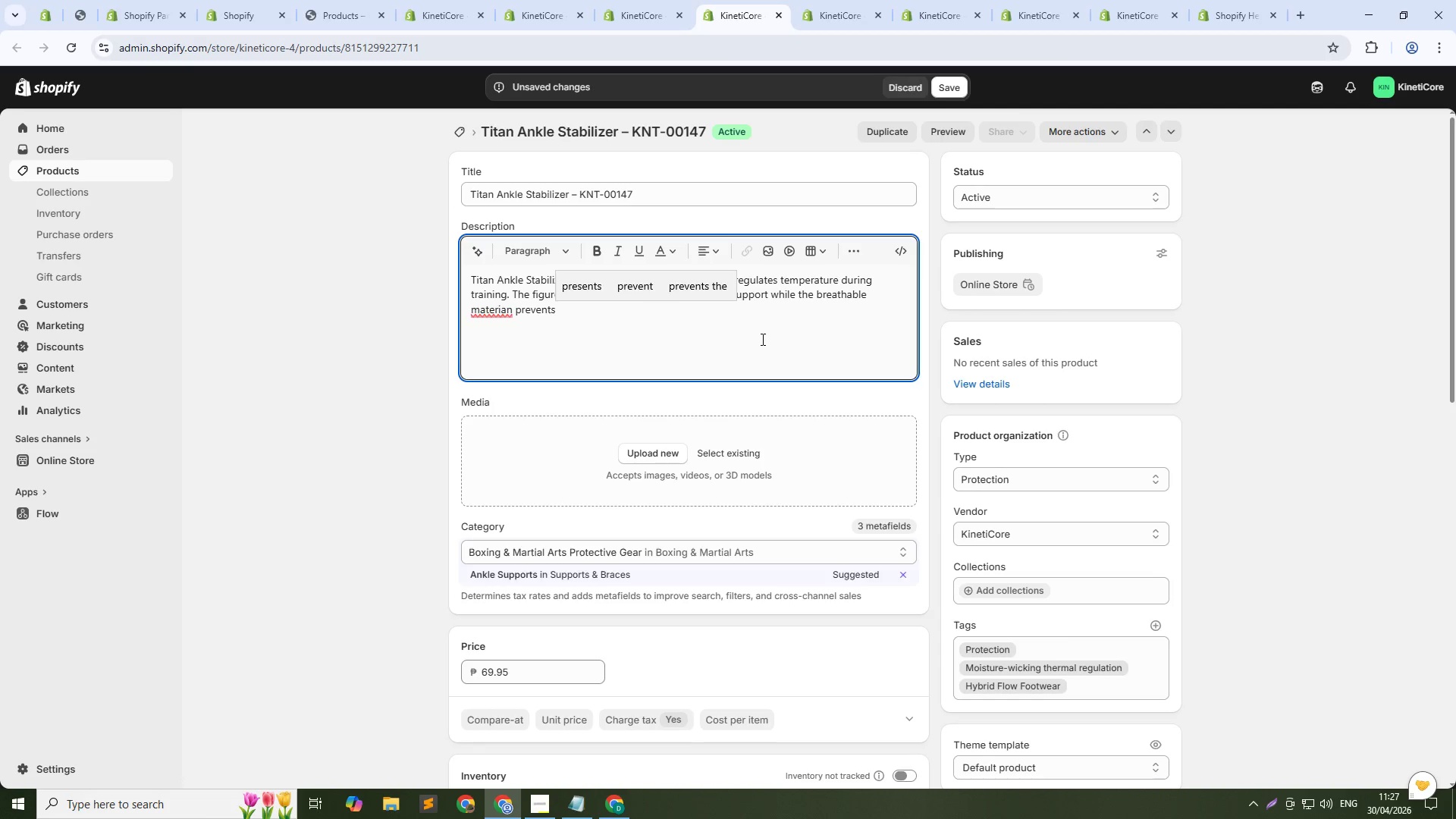 
key(Delete)
 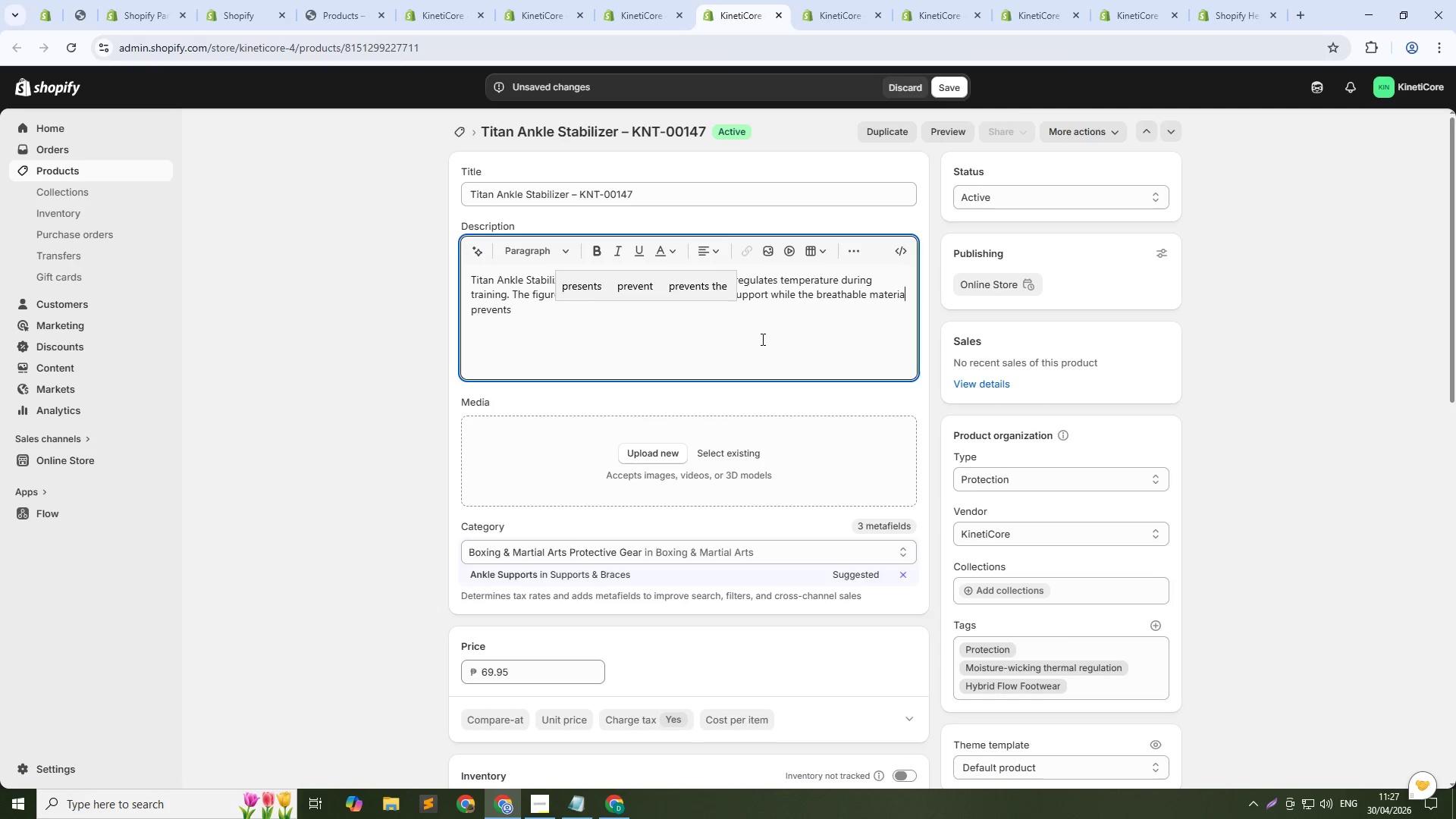 
key(L)
 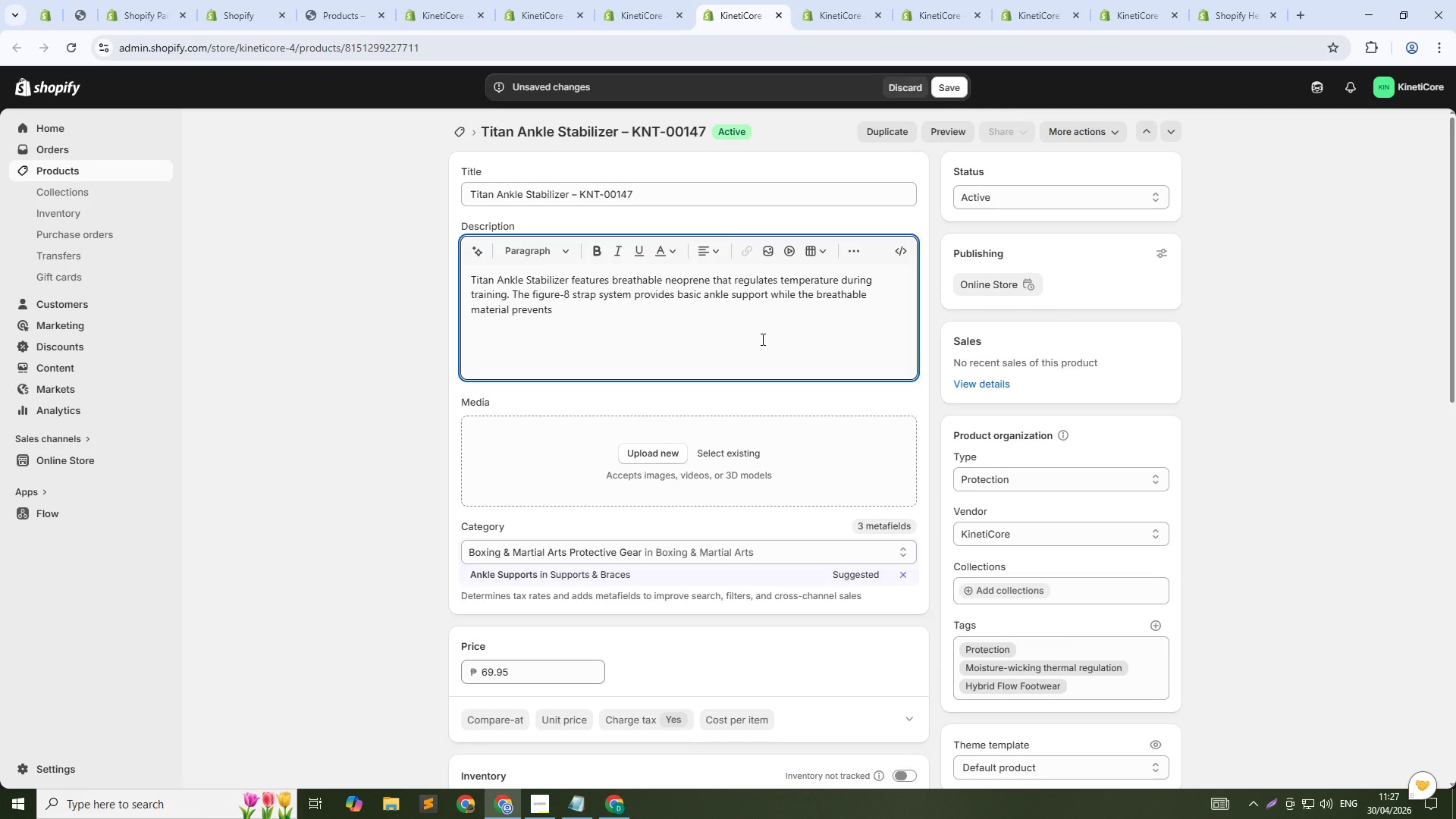 
key(ArrowDown)
 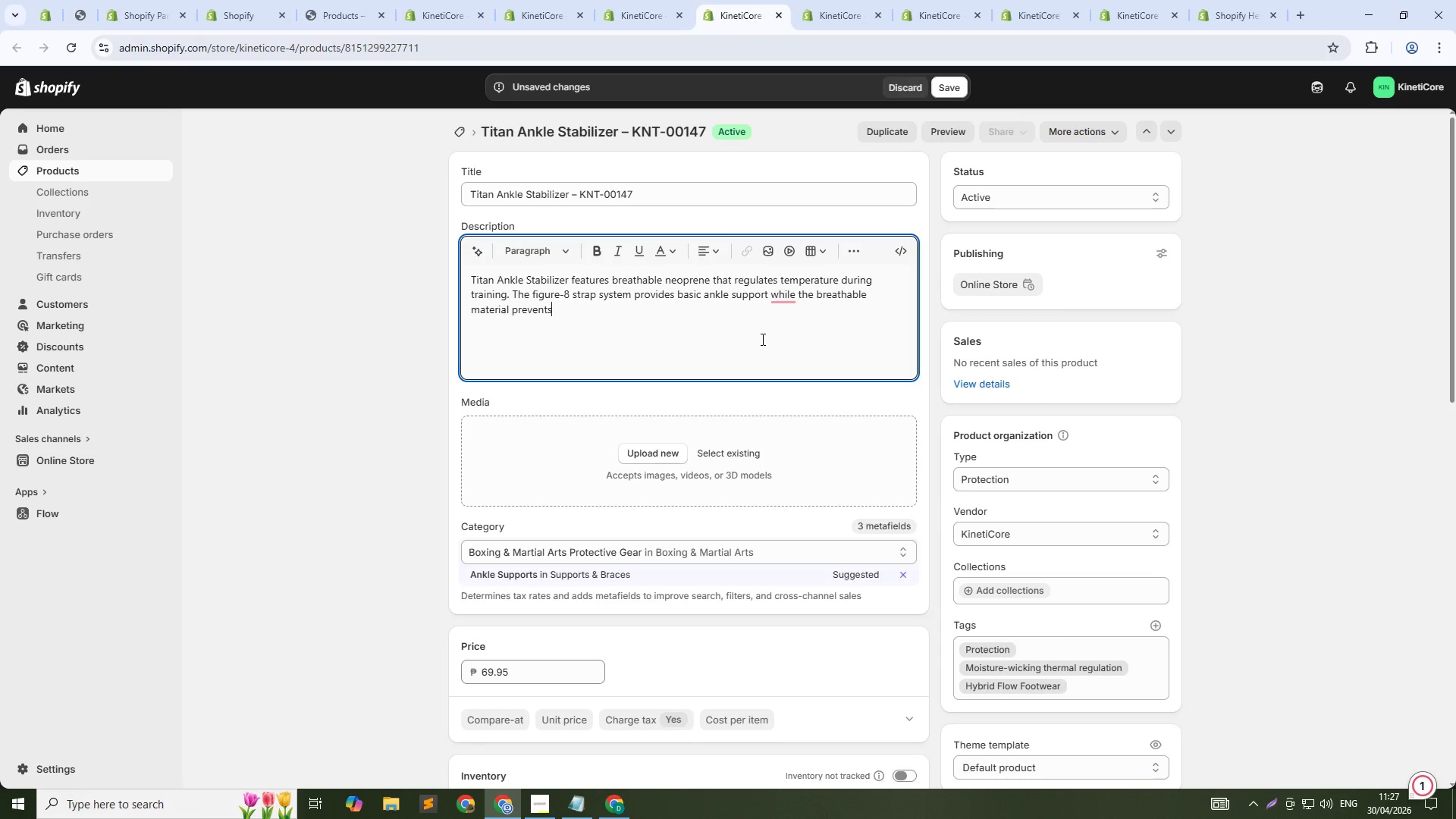 
type( overheating. Low-profile design fits inside any shoe. Built for athletes who train in varied conditions.)
 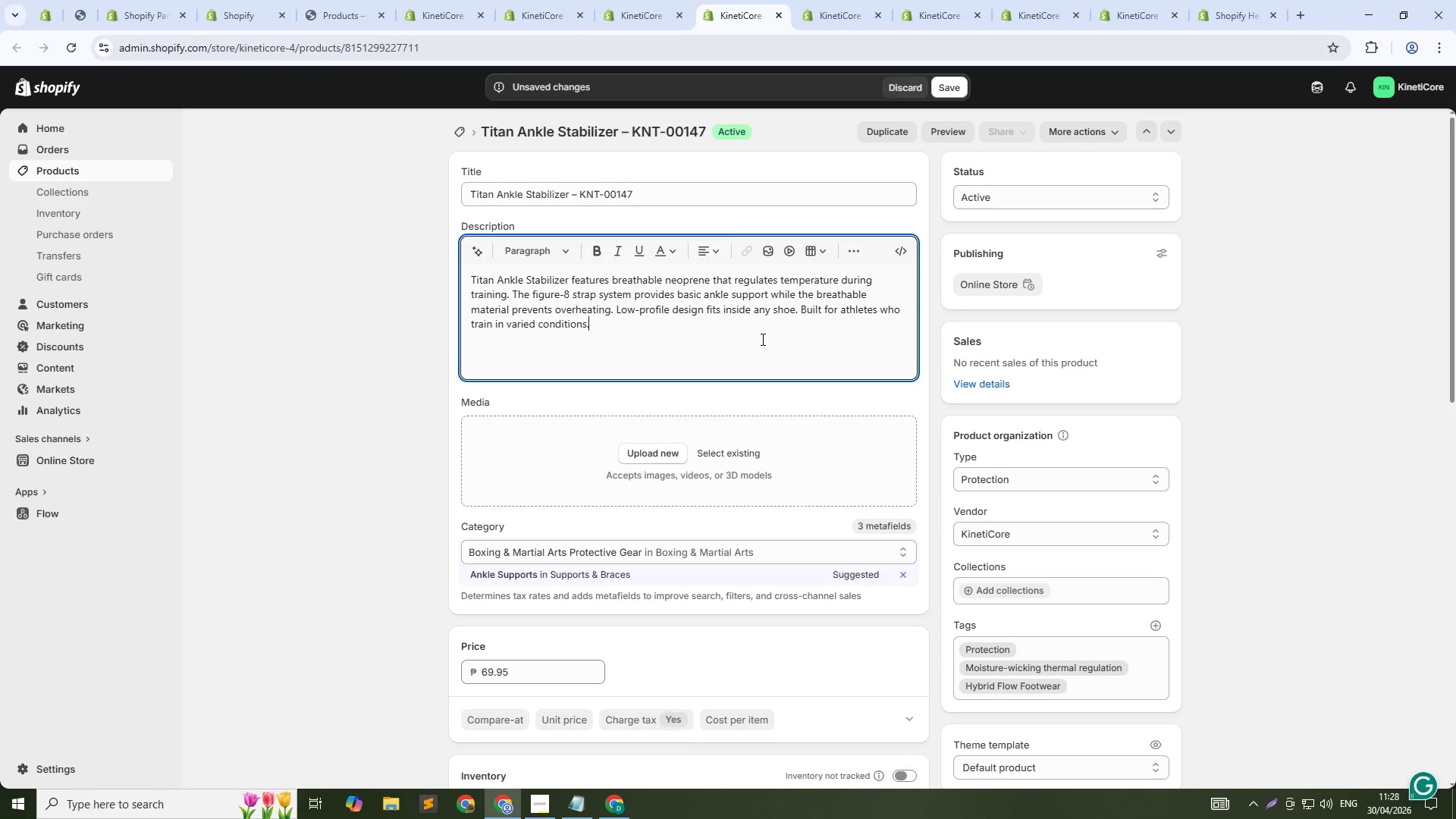 
left_click([957, 86])
 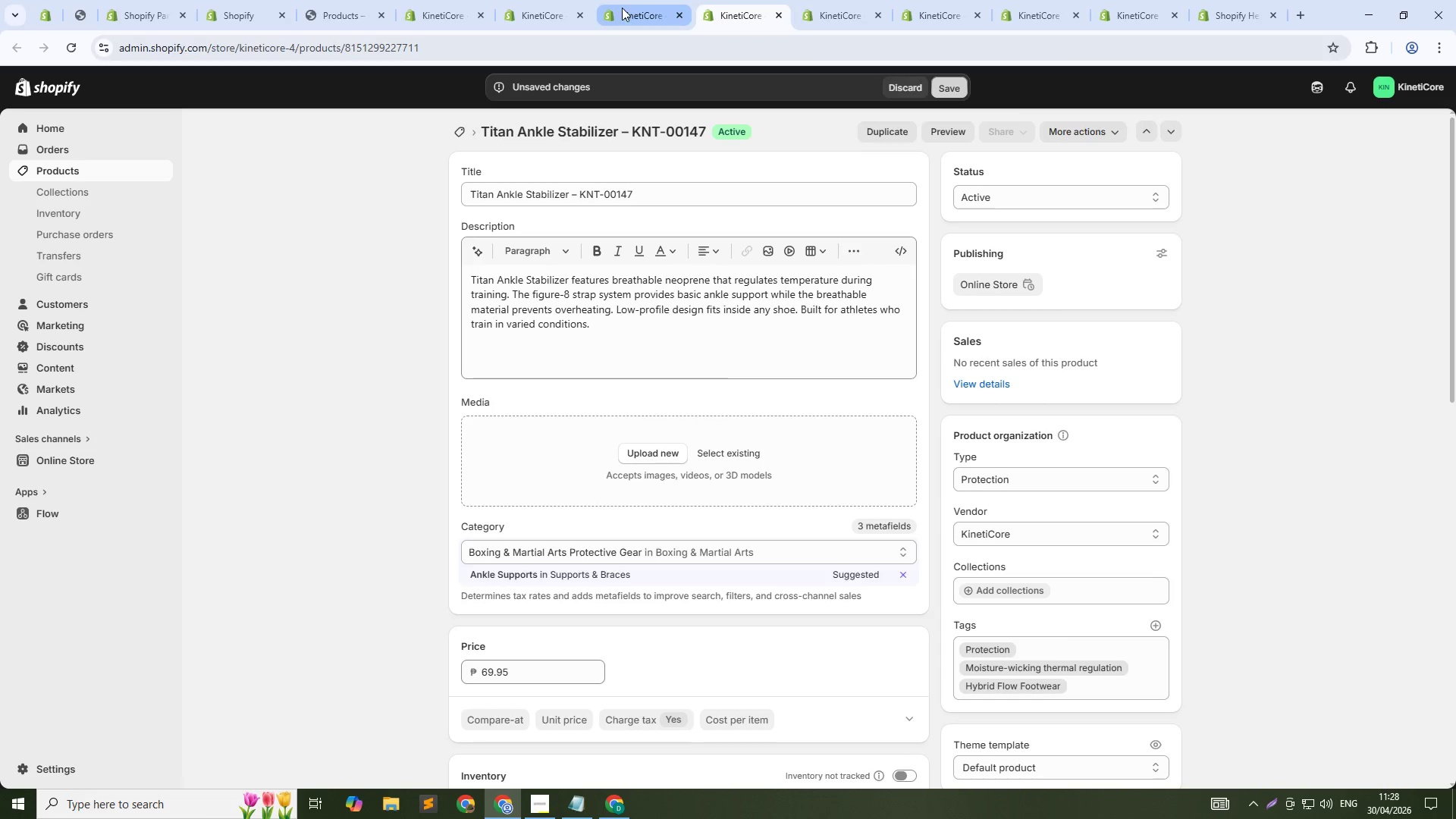 
left_click([629, 6])
 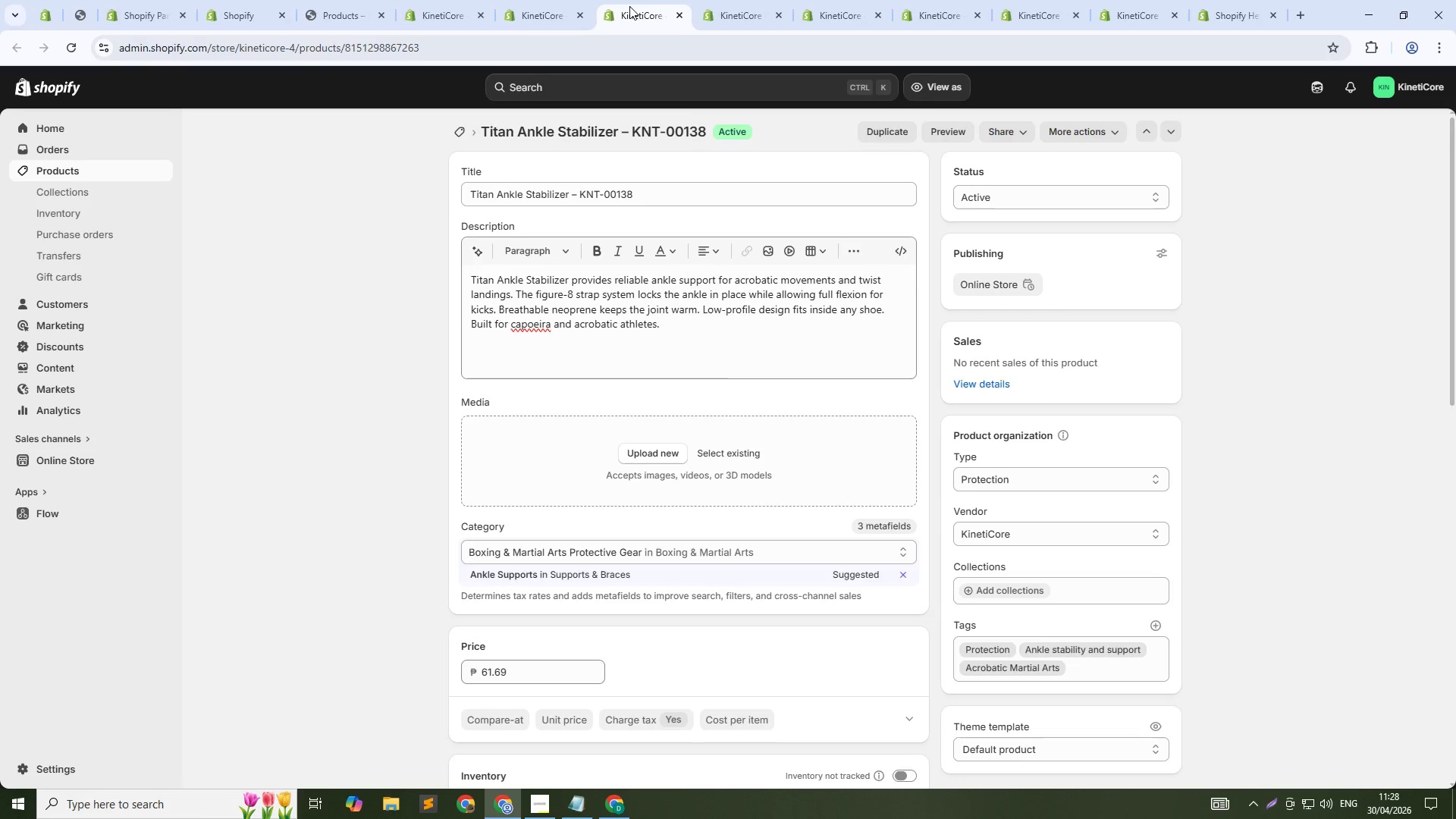 
middle_click([629, 6])
 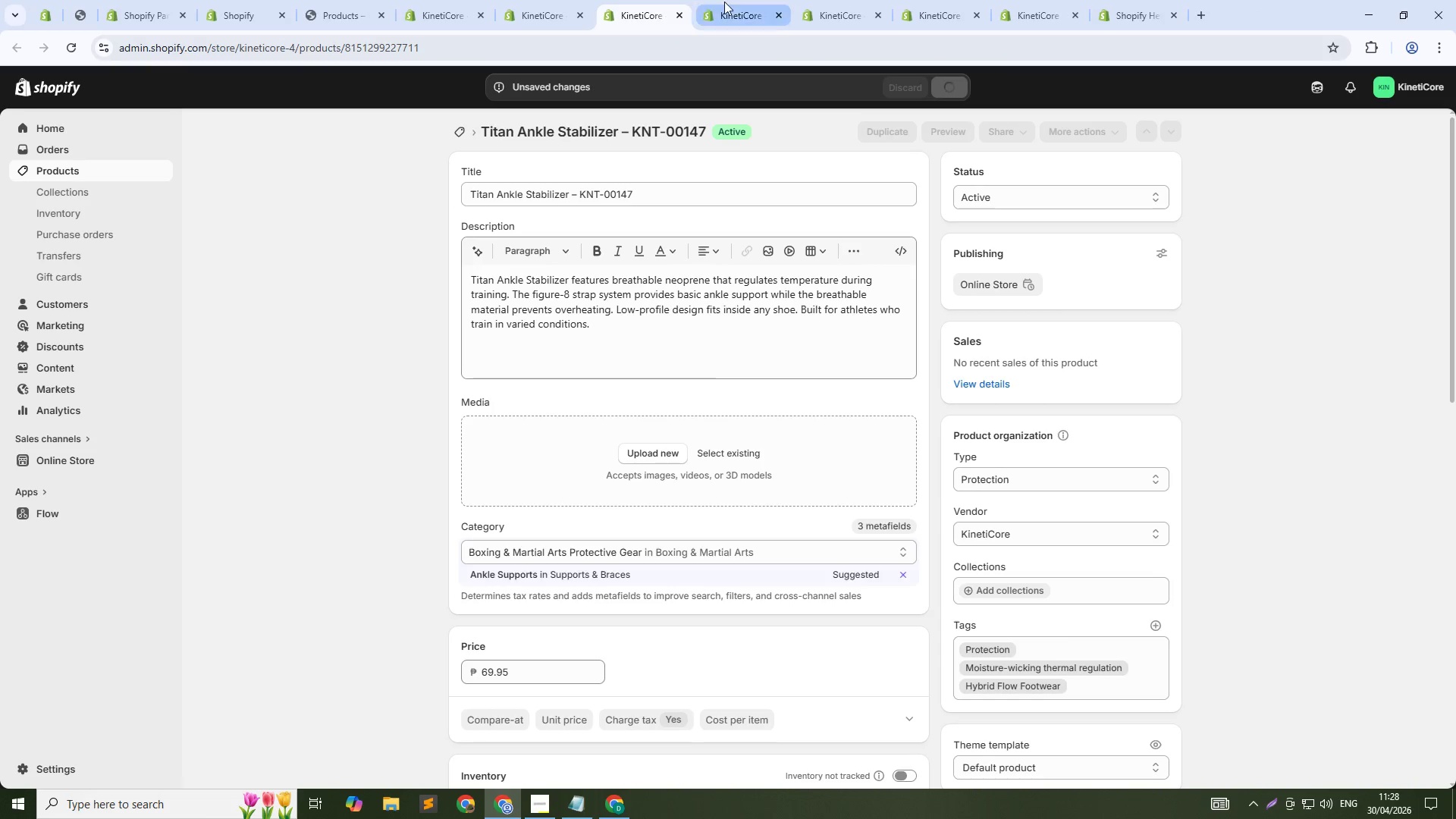 
left_click([724, 2])
 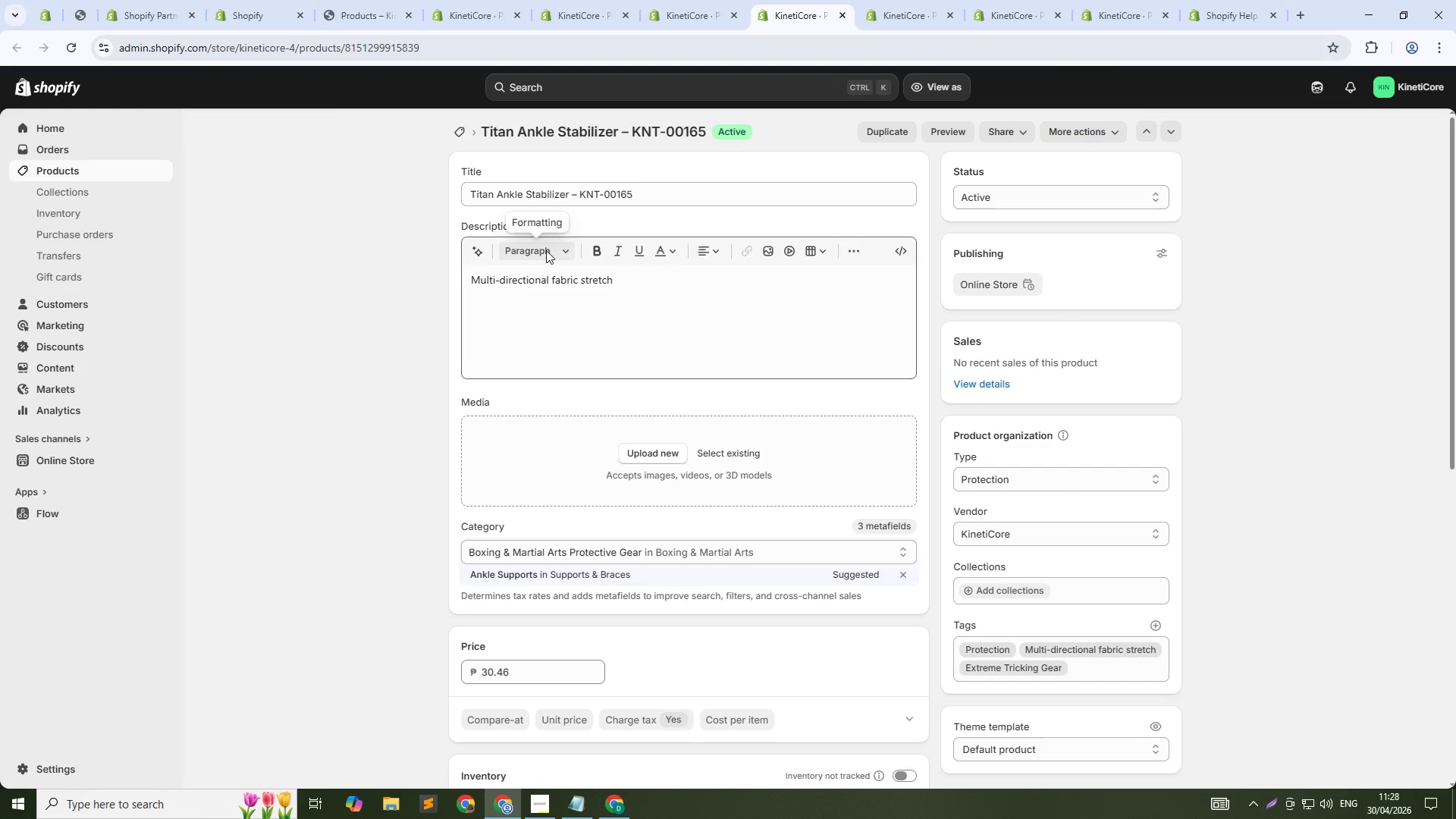 
scroll: coordinate [788, 444], scroll_direction: down, amount: 18.0
 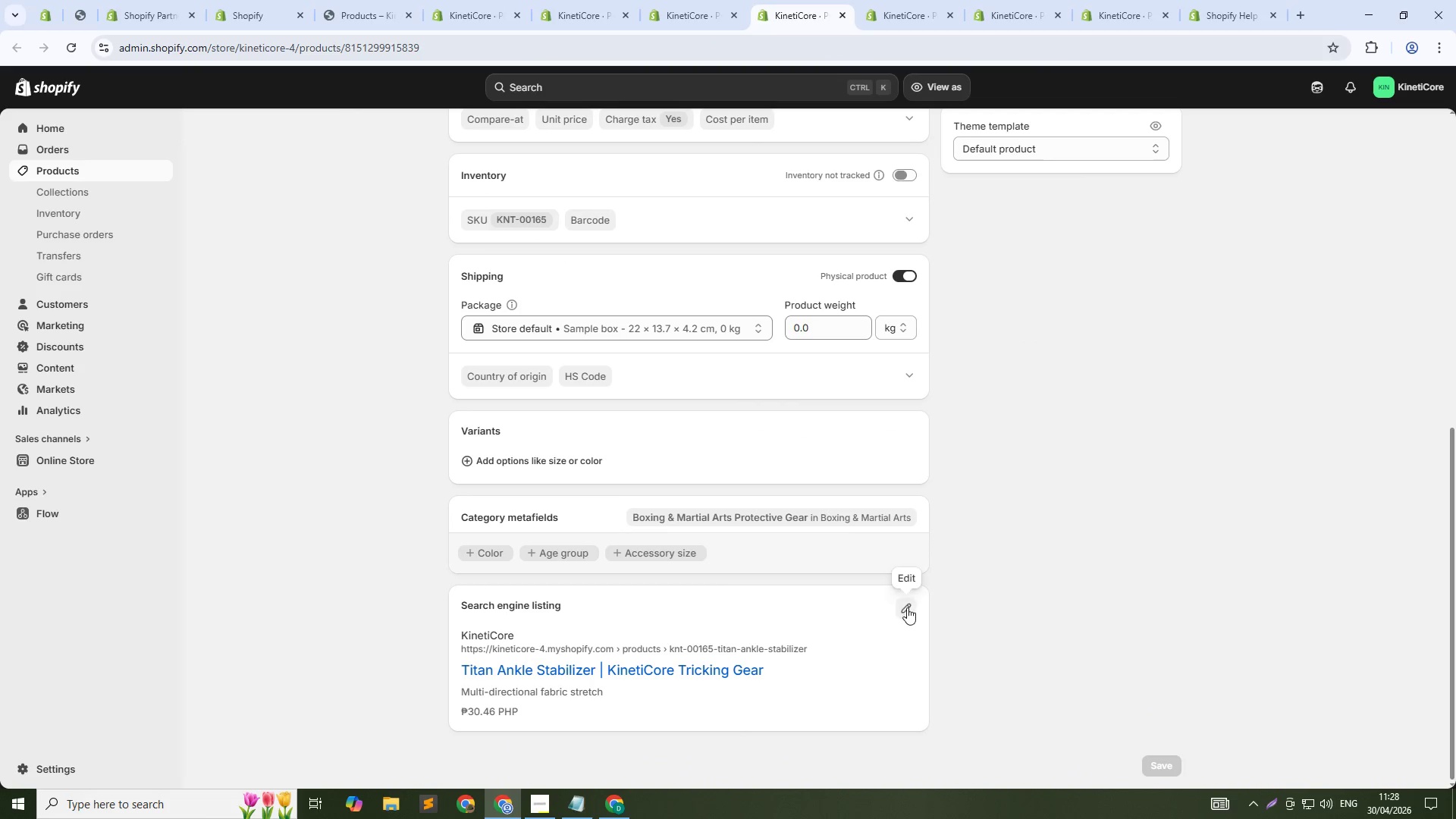 
left_click([907, 608])
 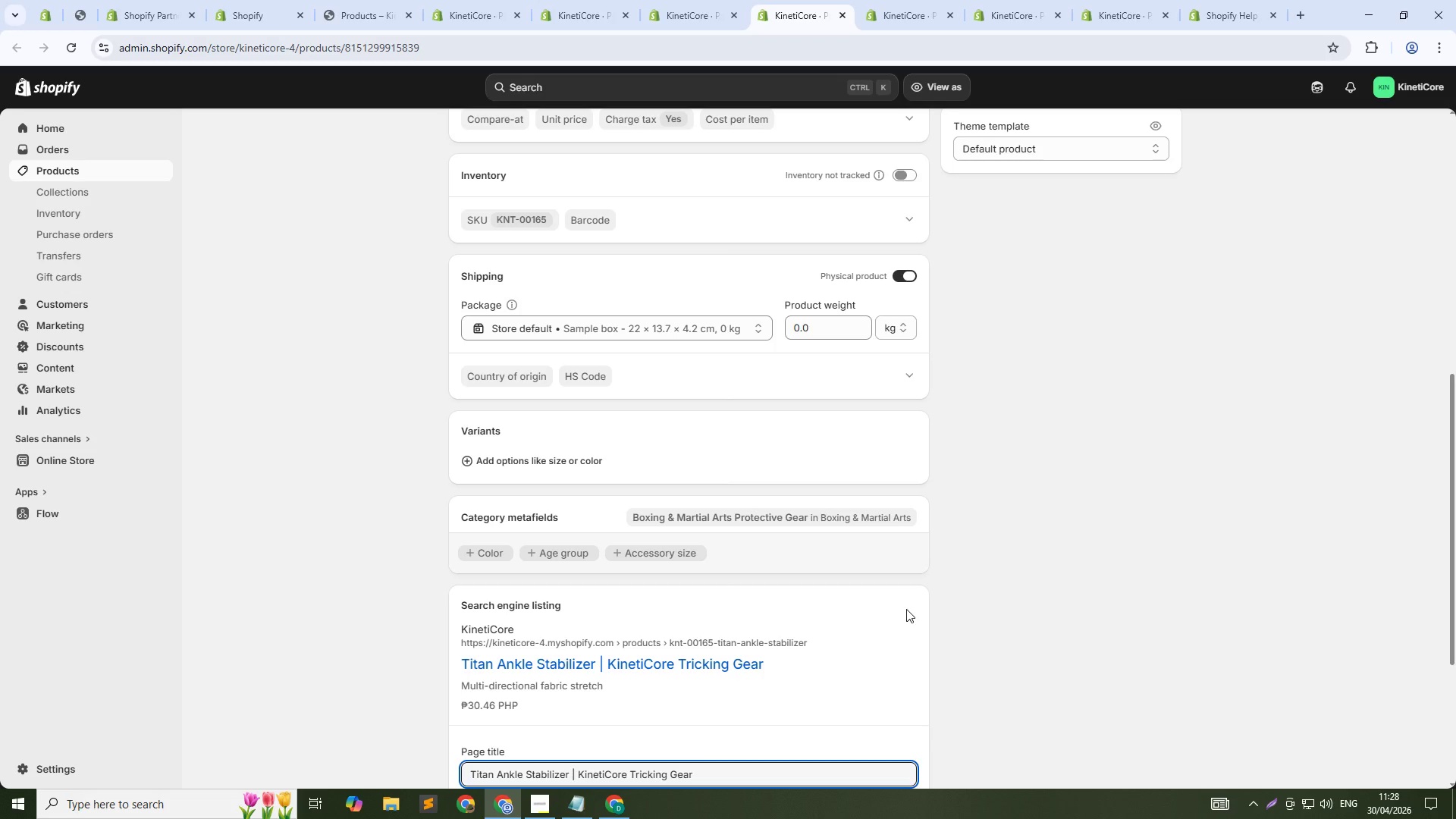 
wait(13.95)
 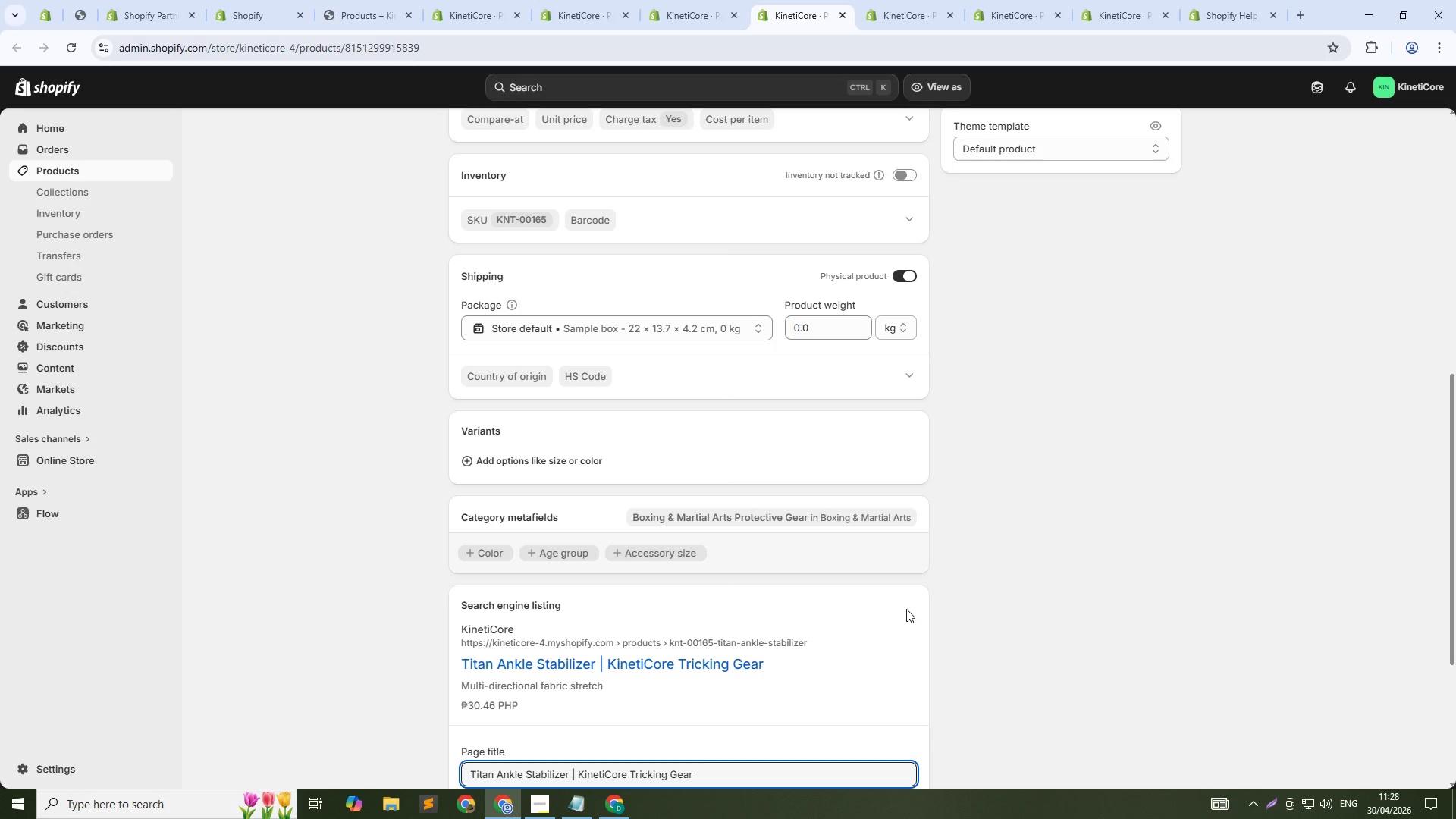 
scroll: coordinate [906, 609], scroll_direction: down, amount: 2.0
 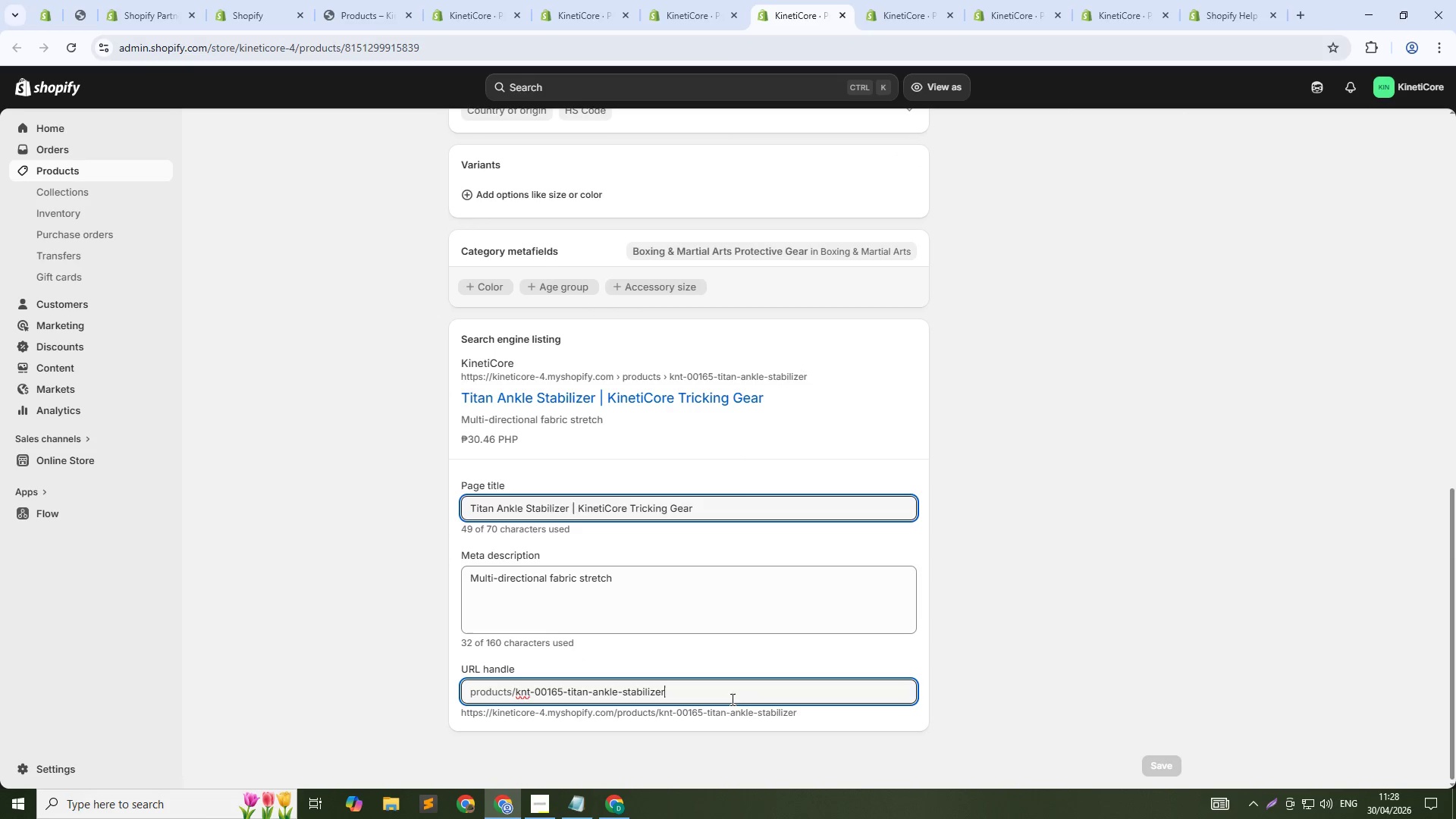 
key(NumpadSubtract)
 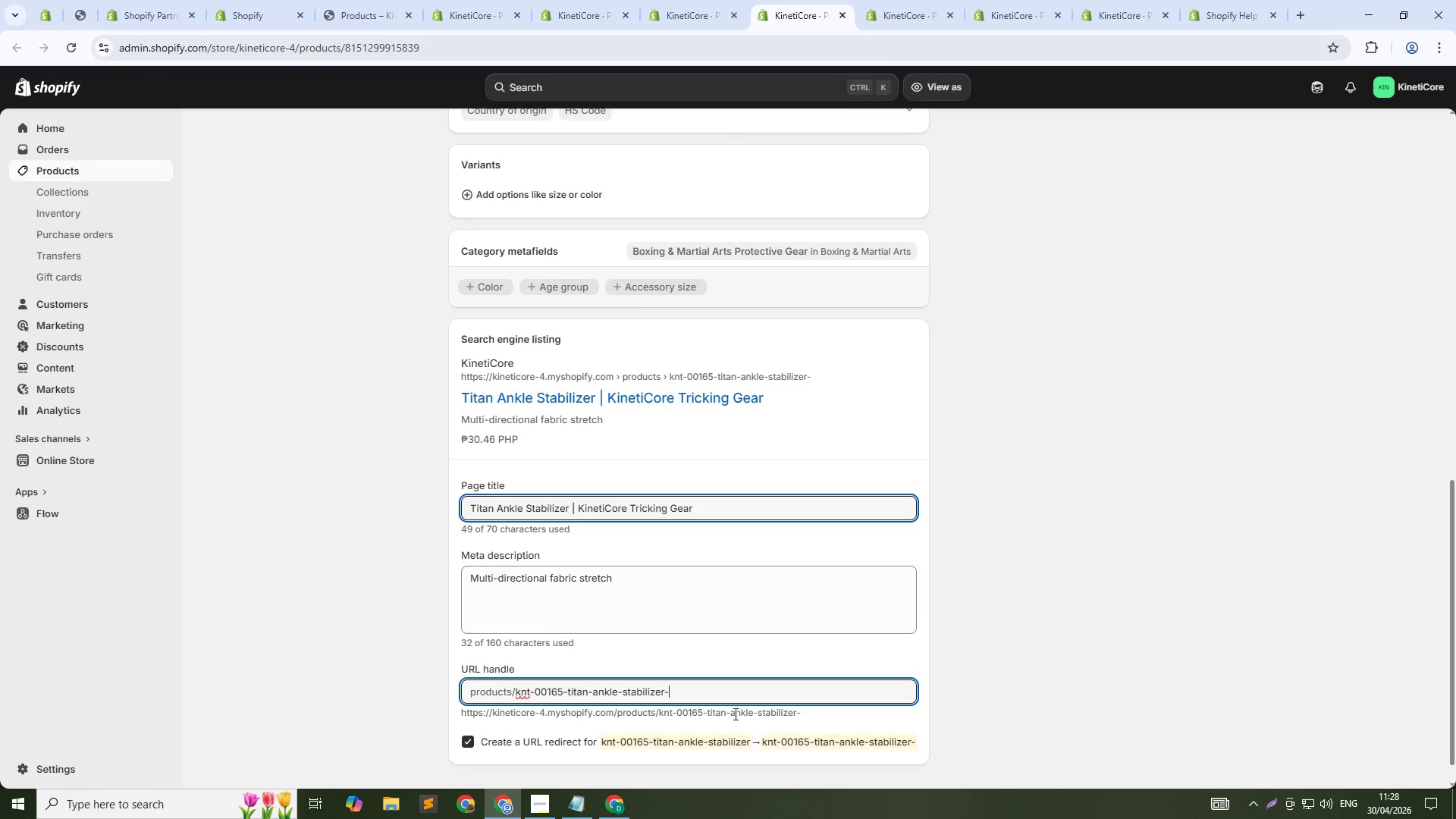 
key(Numpad1)
 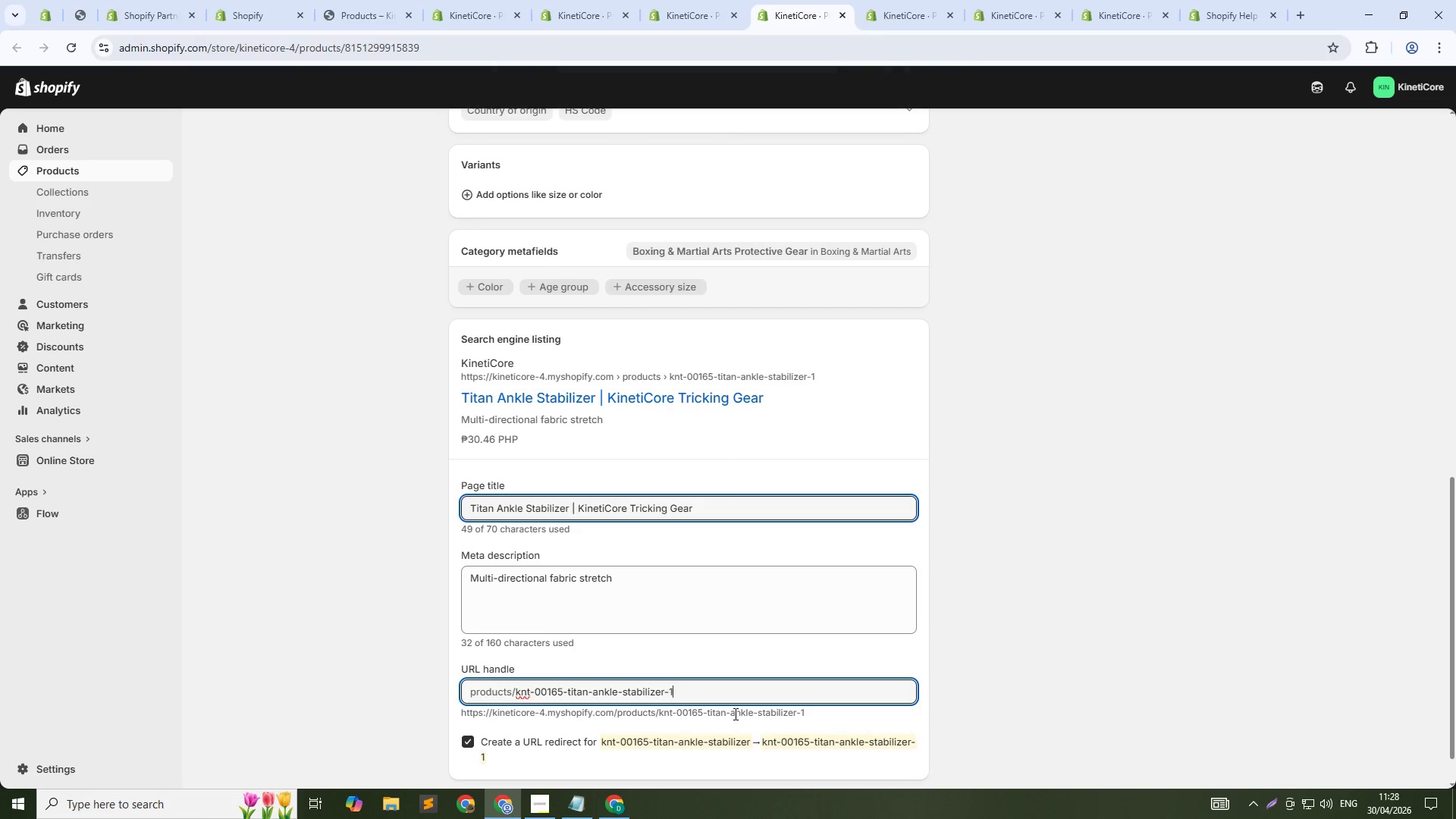 
key(Numpad6)
 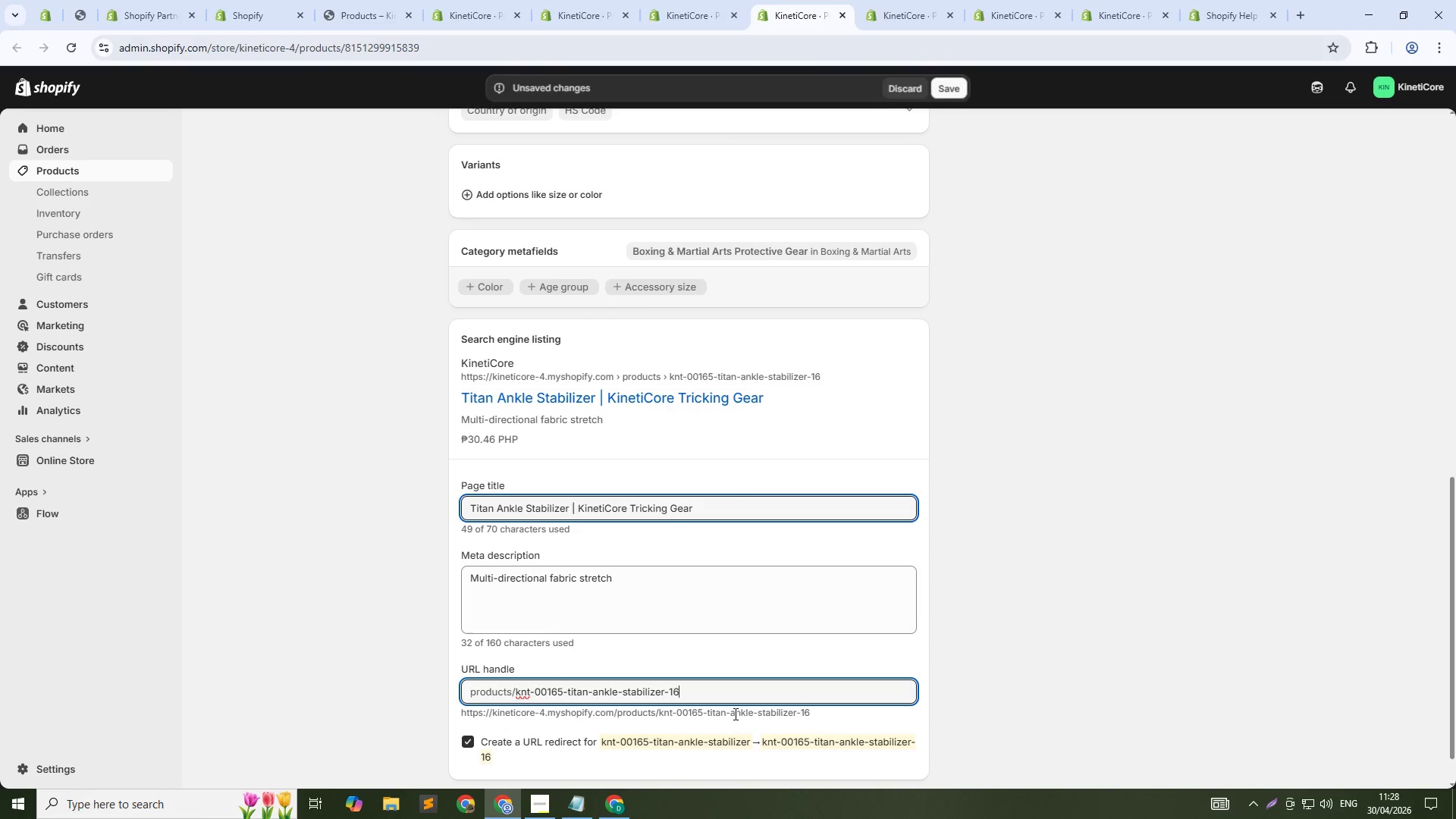 
key(Numpad5)
 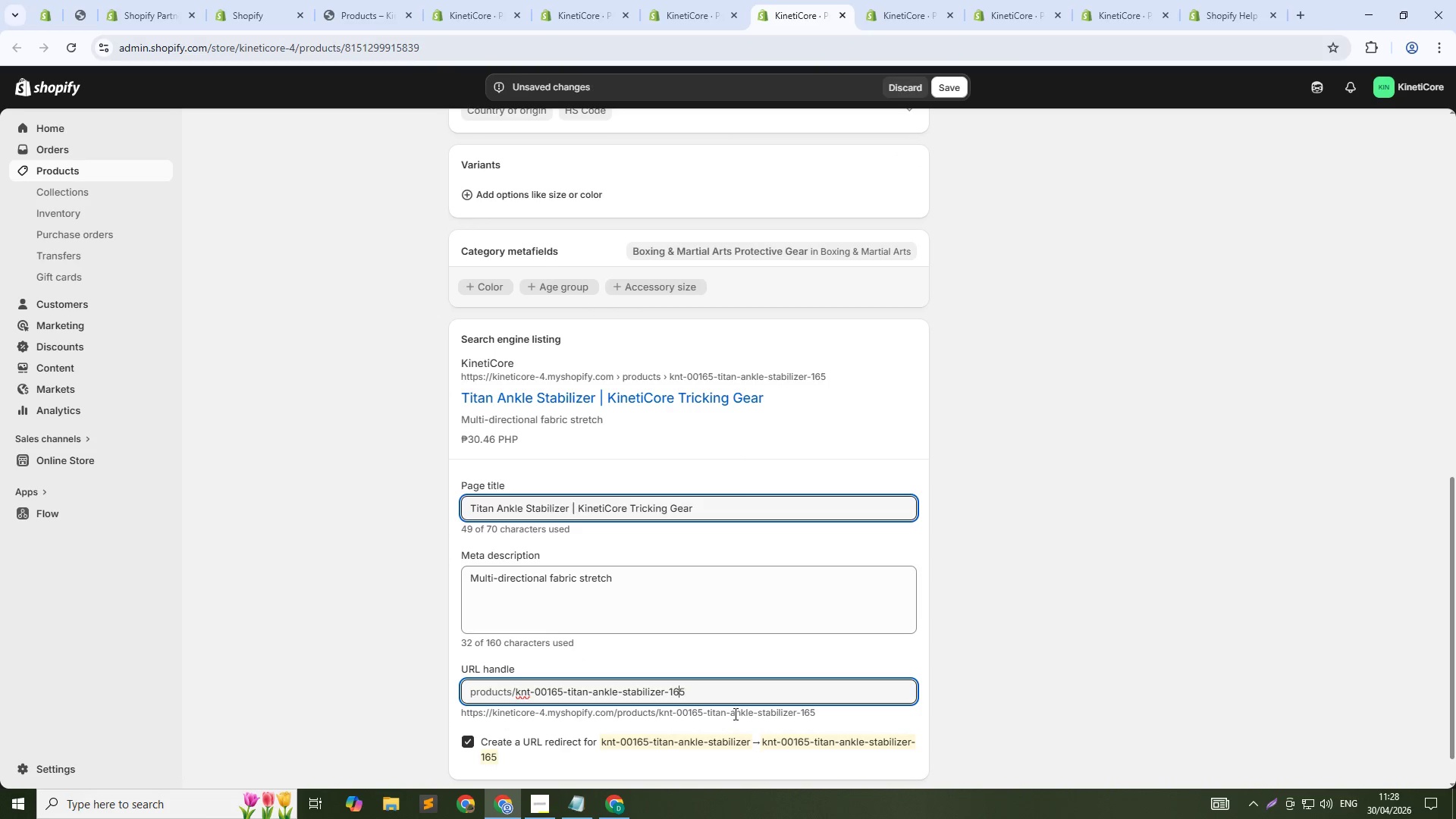 
hold_key(key=ArrowLeft, duration=1.17)
 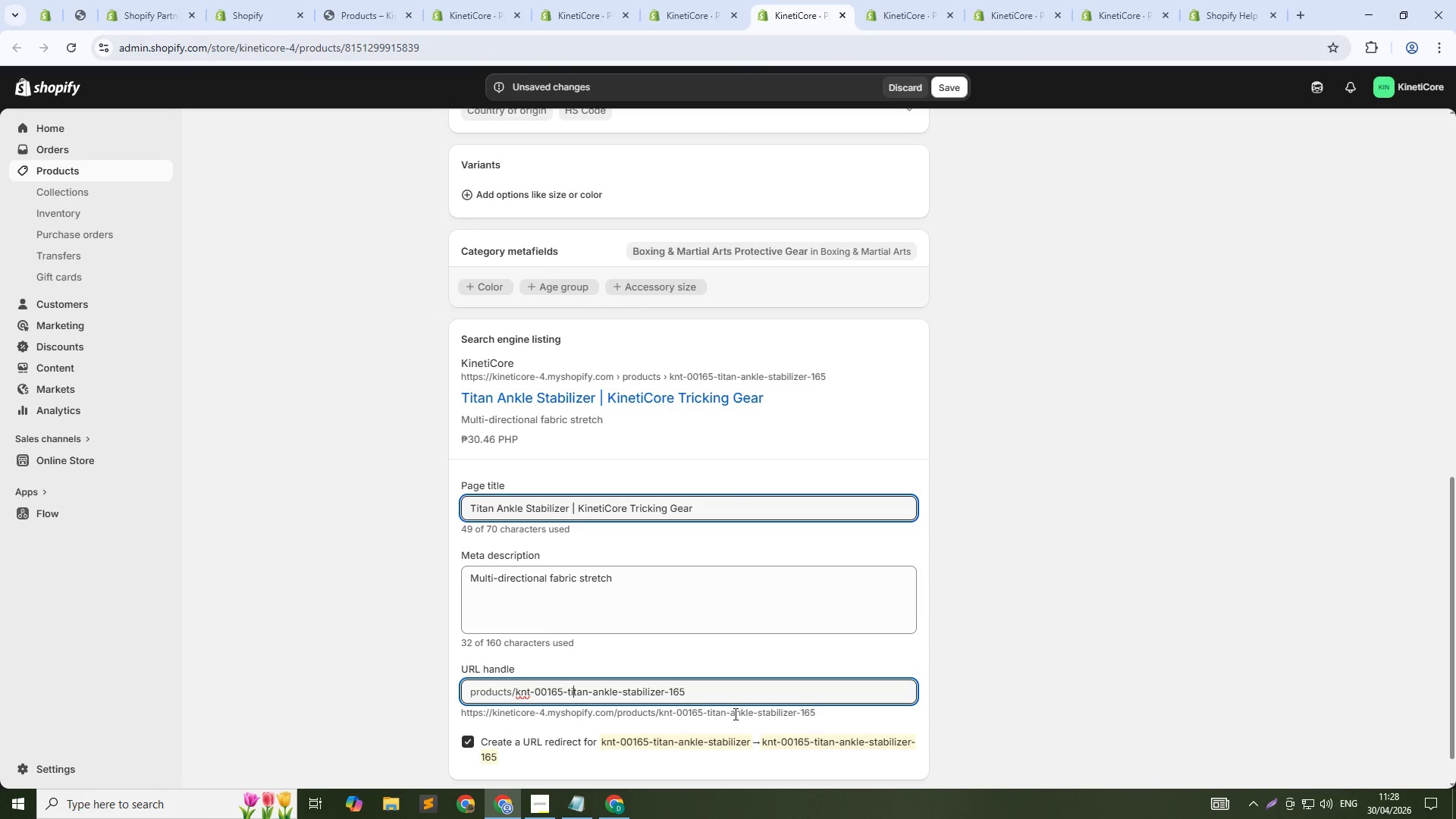 
hold_key(key=ArrowLeft, duration=0.36)
 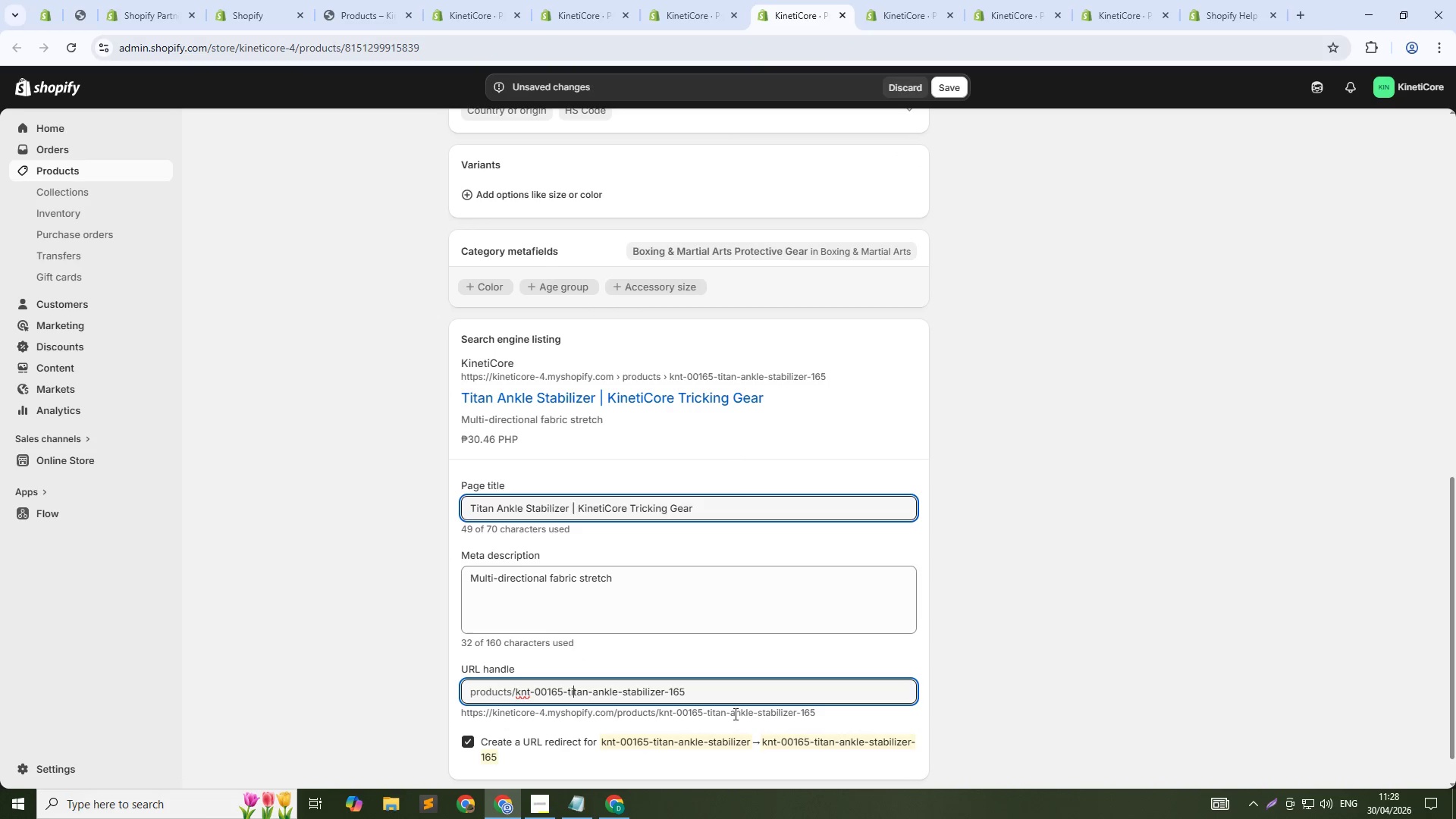 
key(ArrowLeft)
 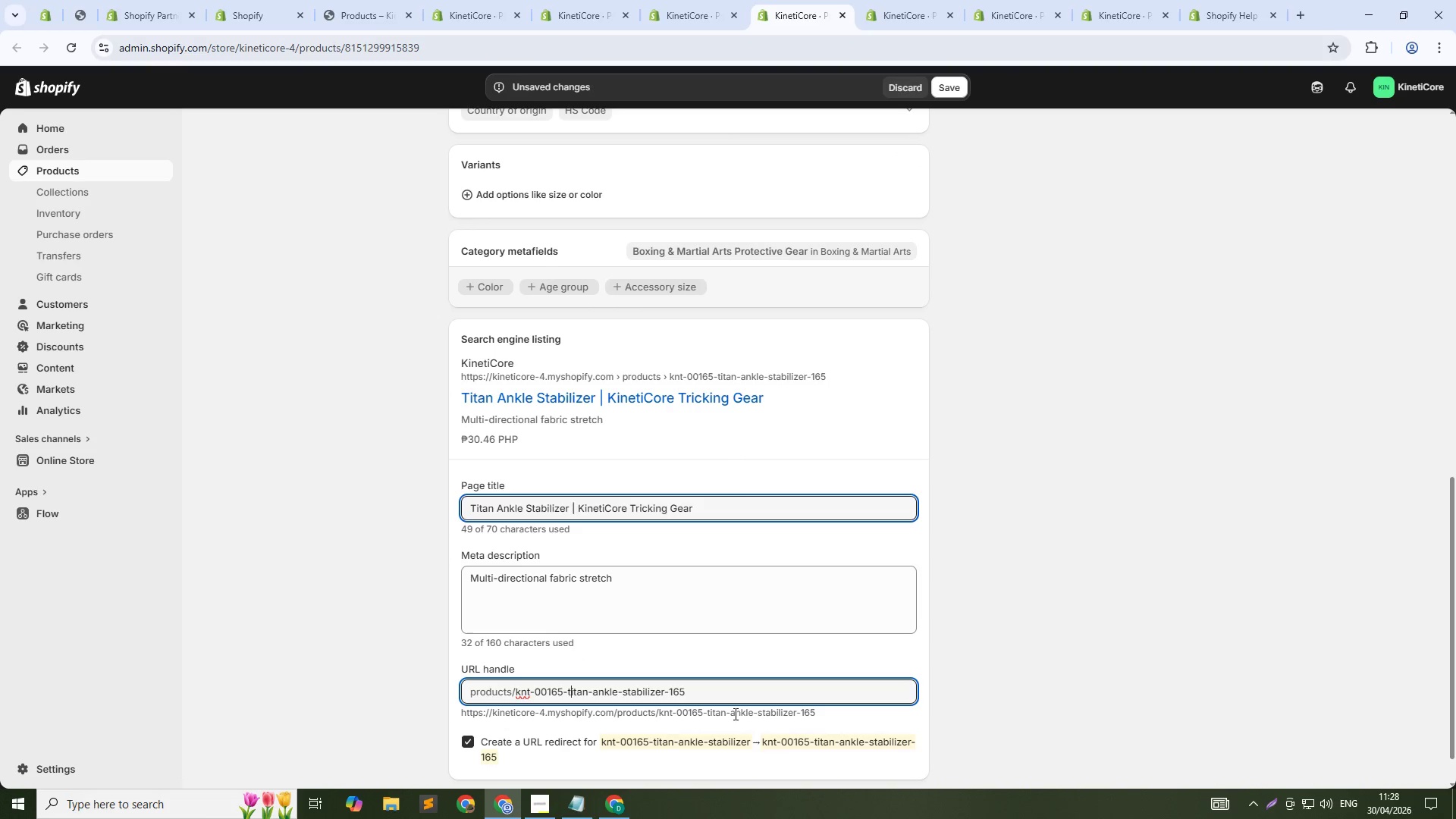 
key(ArrowLeft)
 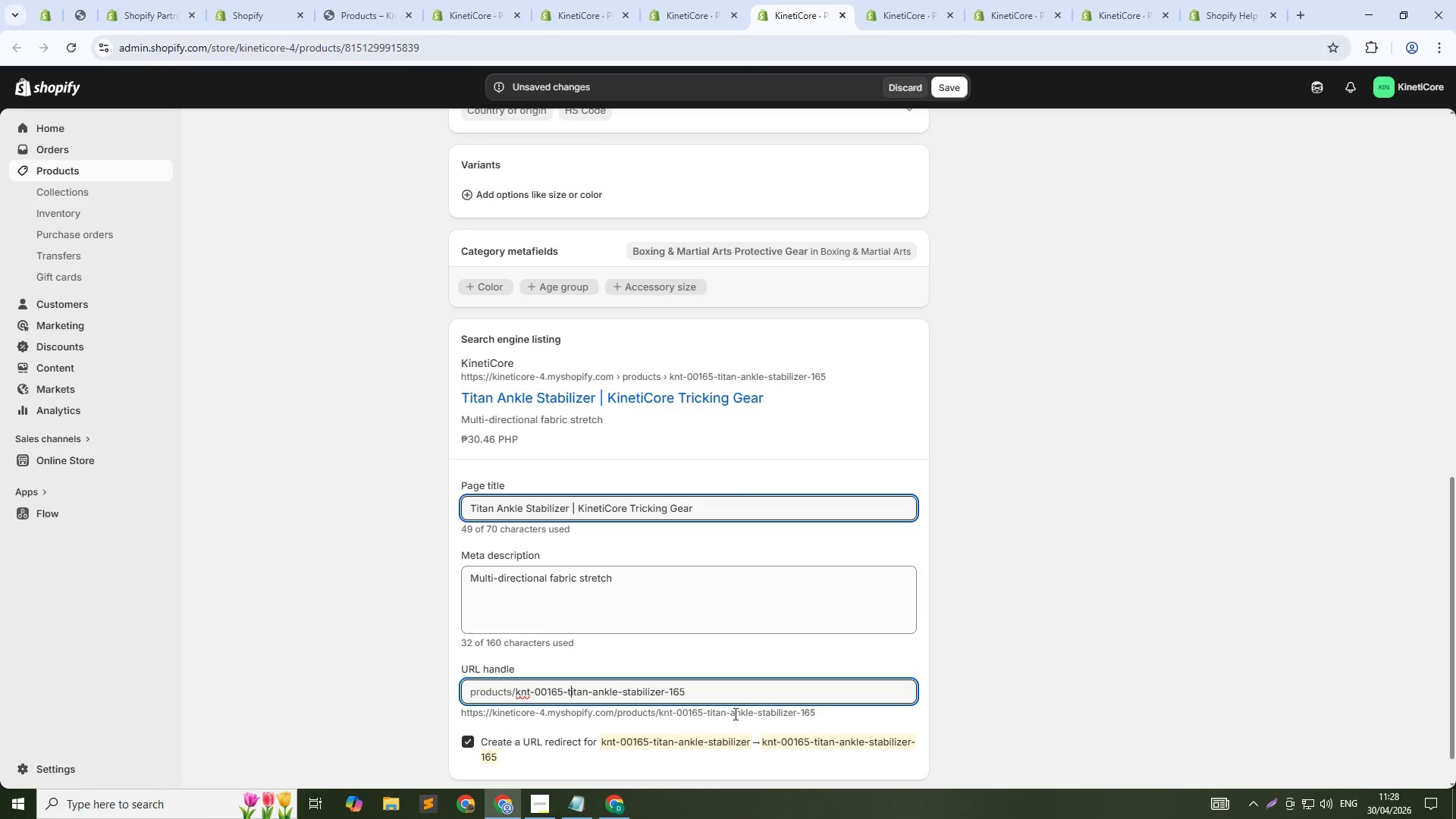 
key(ArrowLeft)
 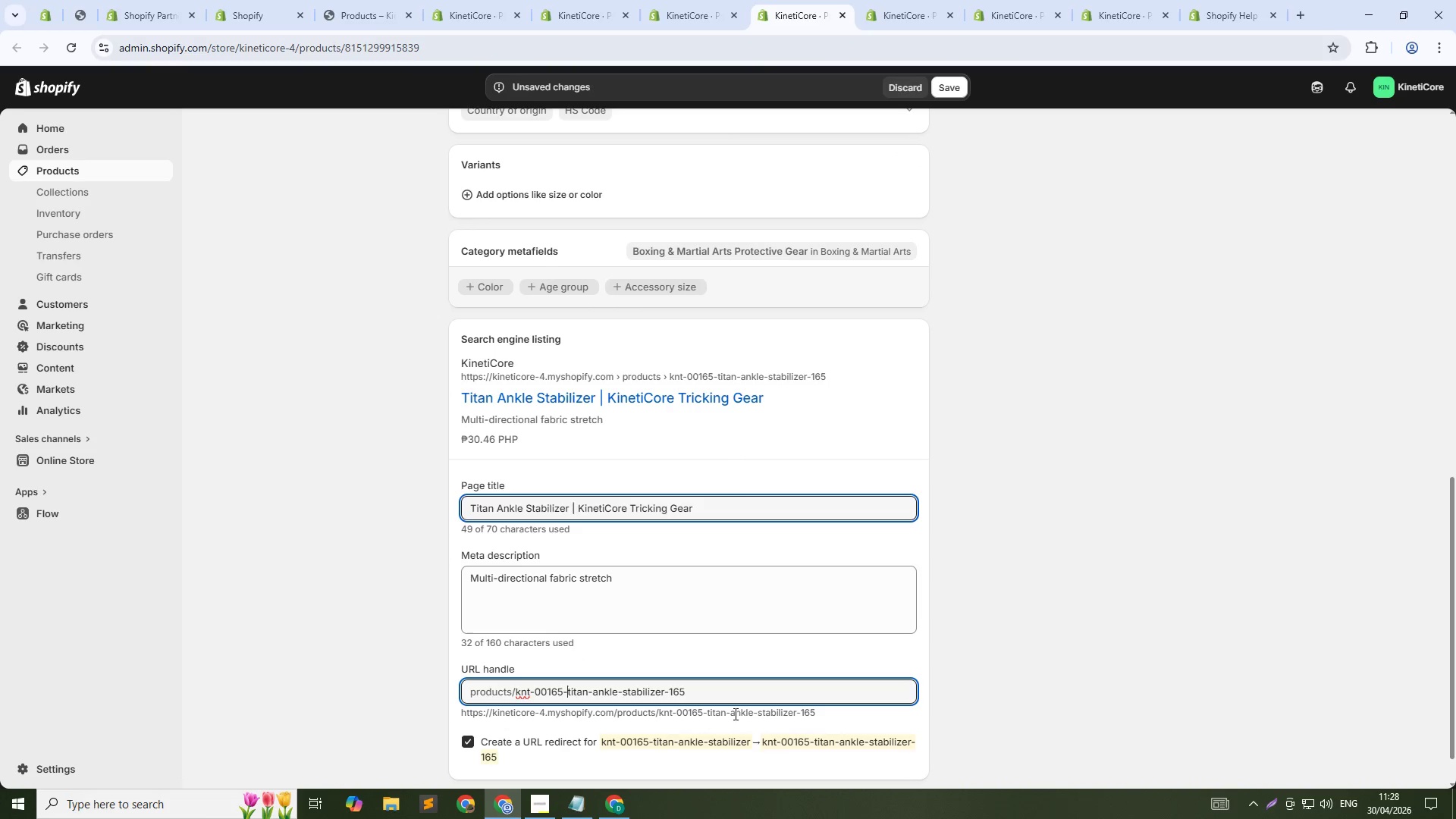 
key(Control+Shift+ArrowUp)
 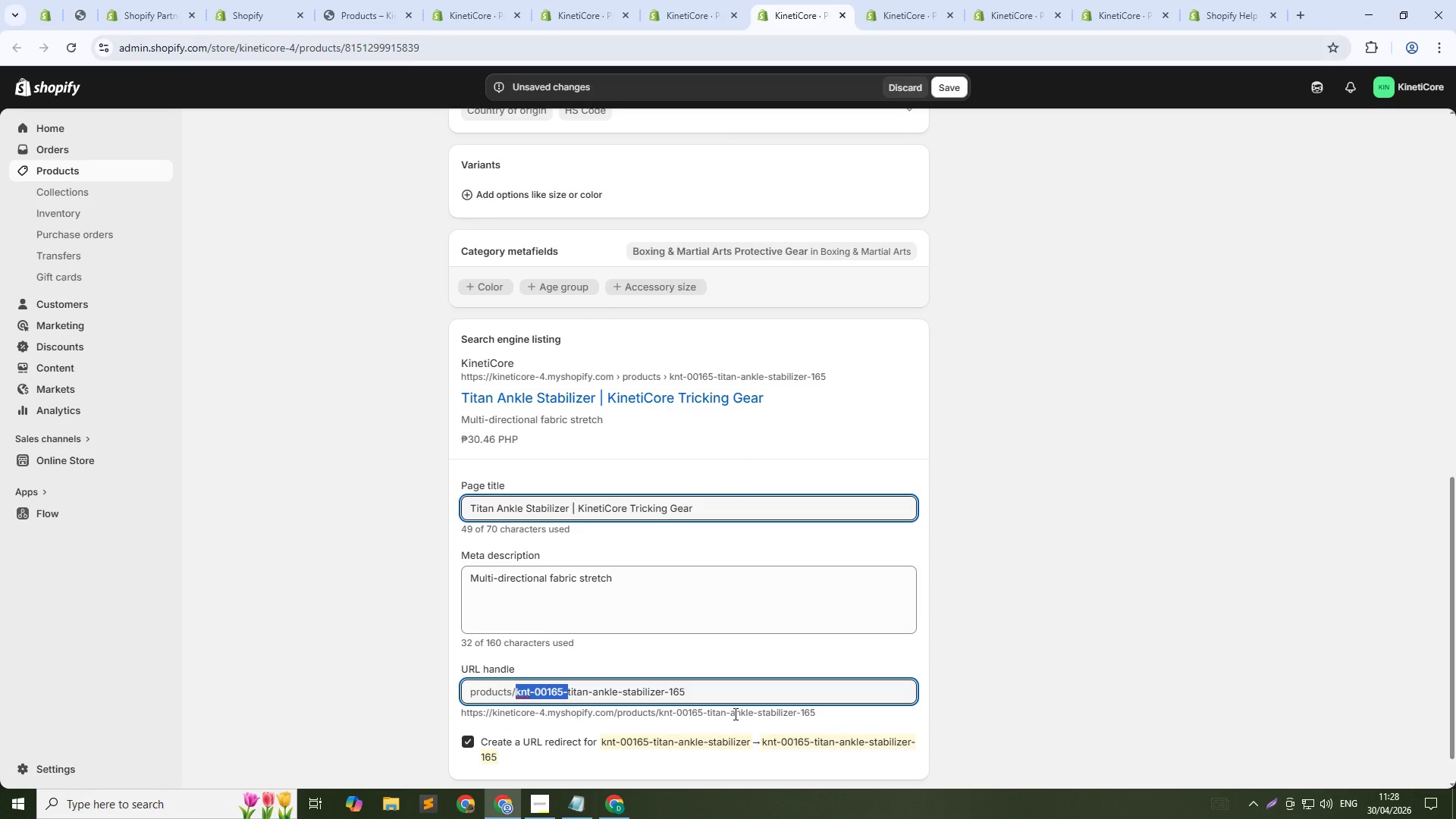 
key(Backspace)
 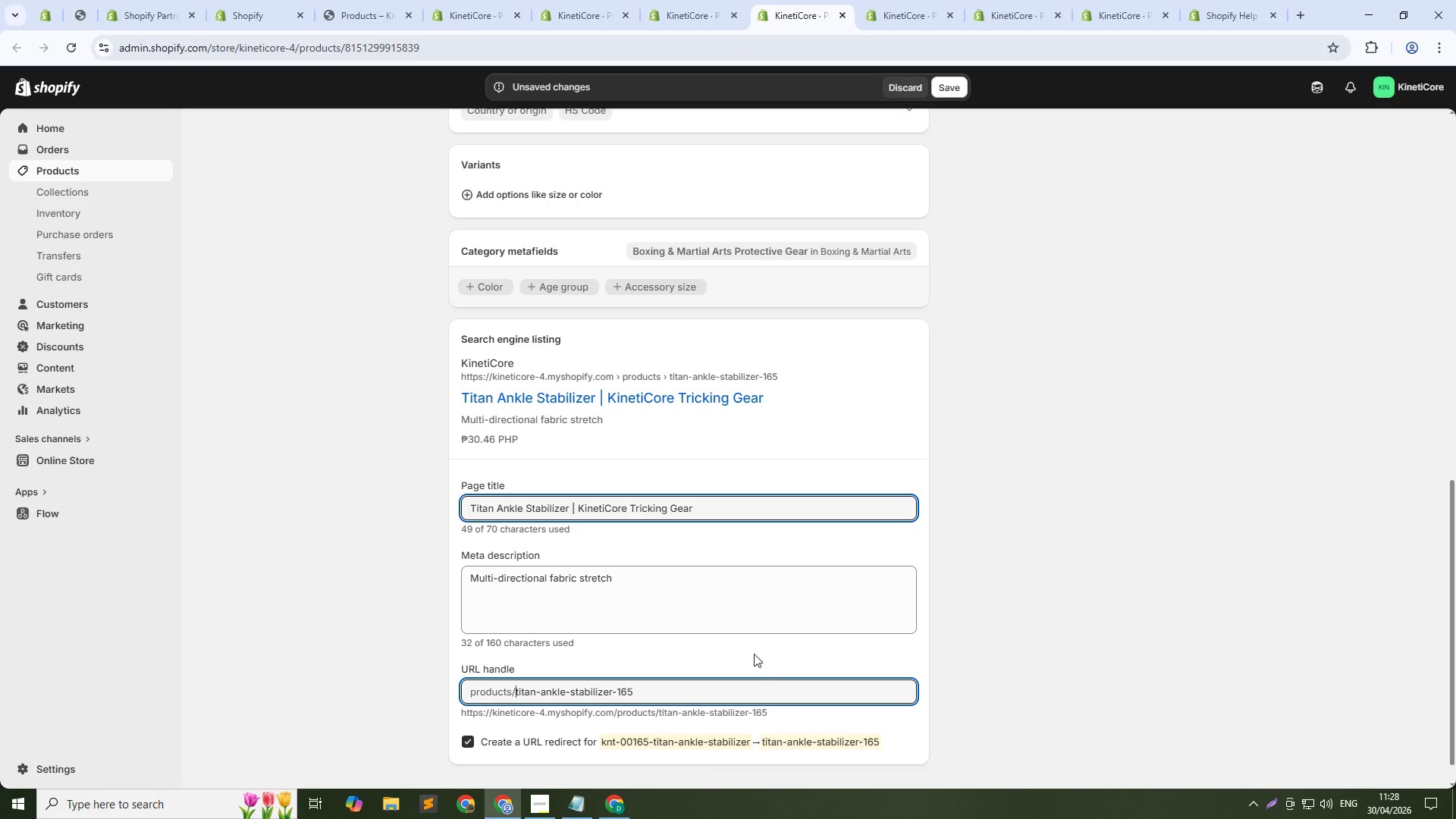 
left_click([718, 504])
 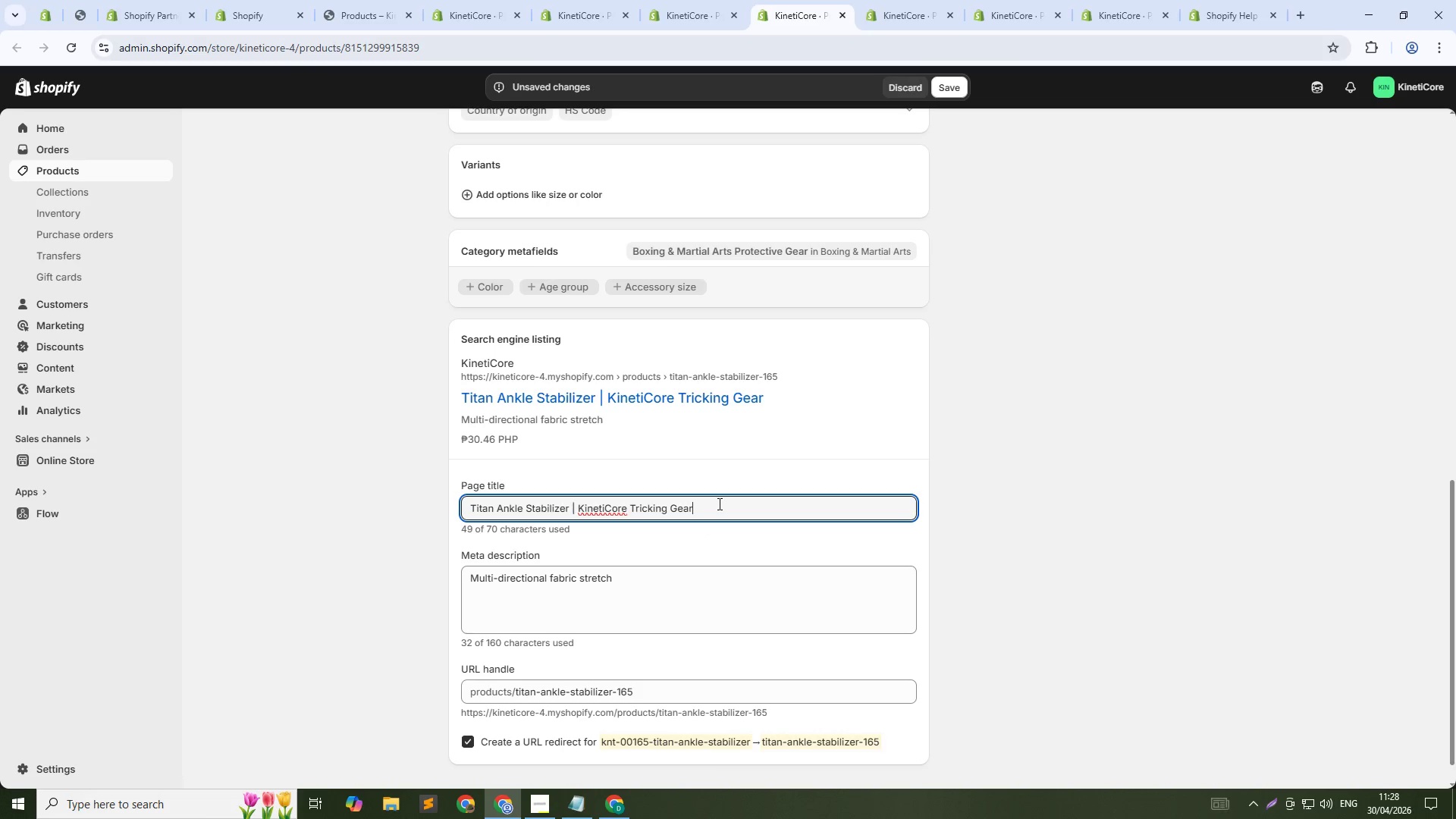 
key(Control+Shift+ArrowLeft)
 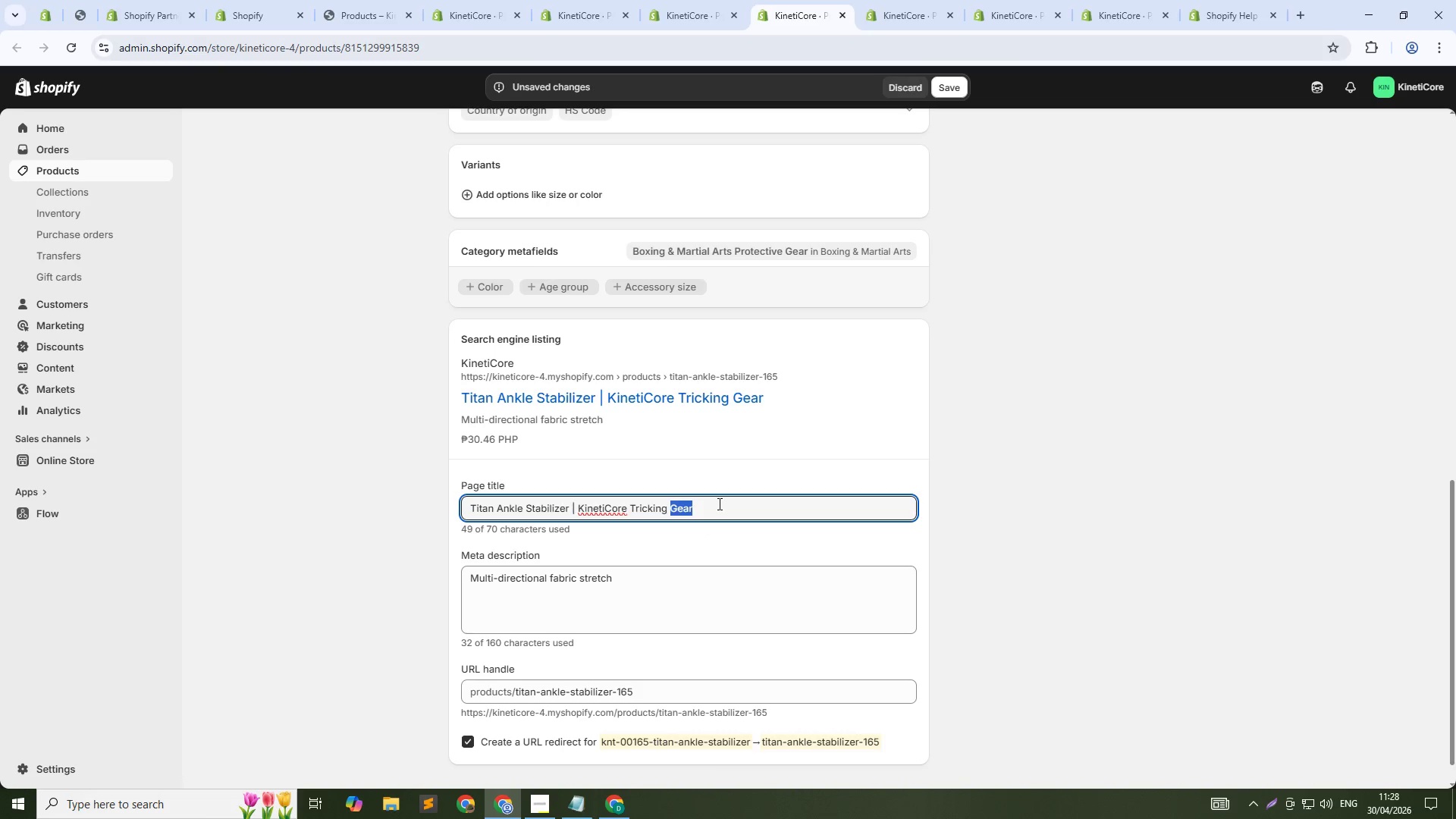 
key(Control+Shift+ArrowLeft)
 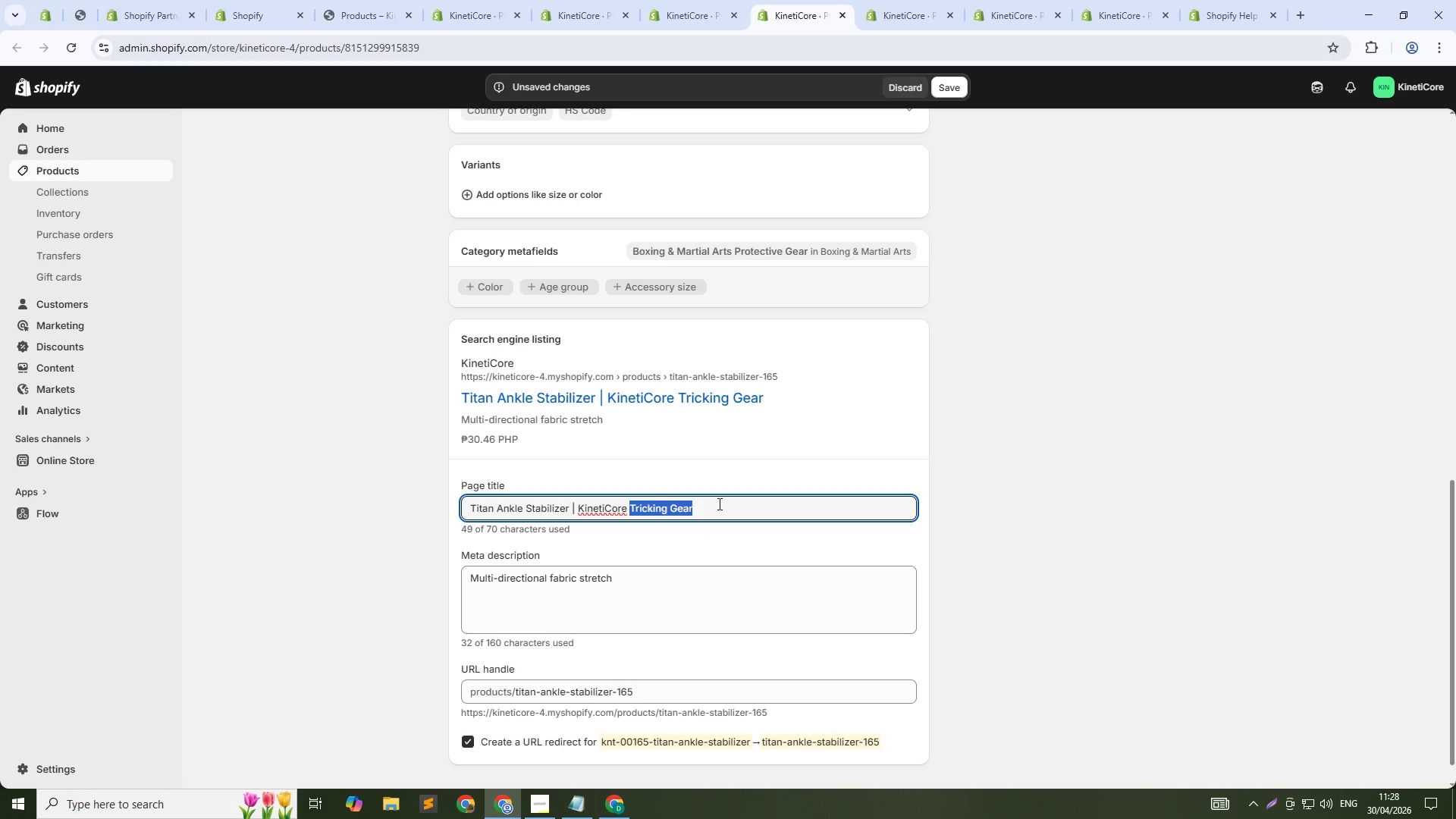 
key(Backspace)
 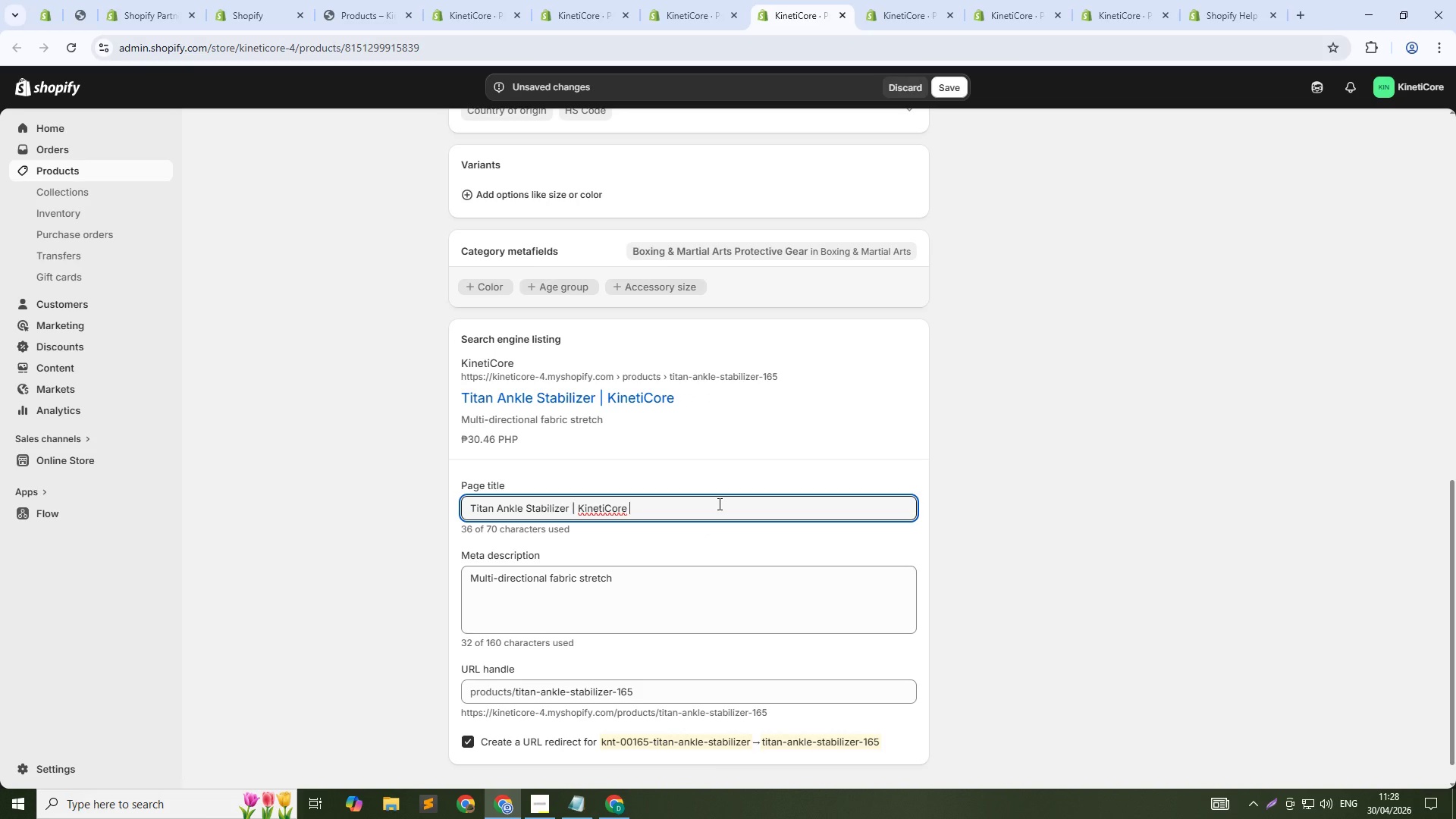 
key(Control+Shift+ArrowLeft)
 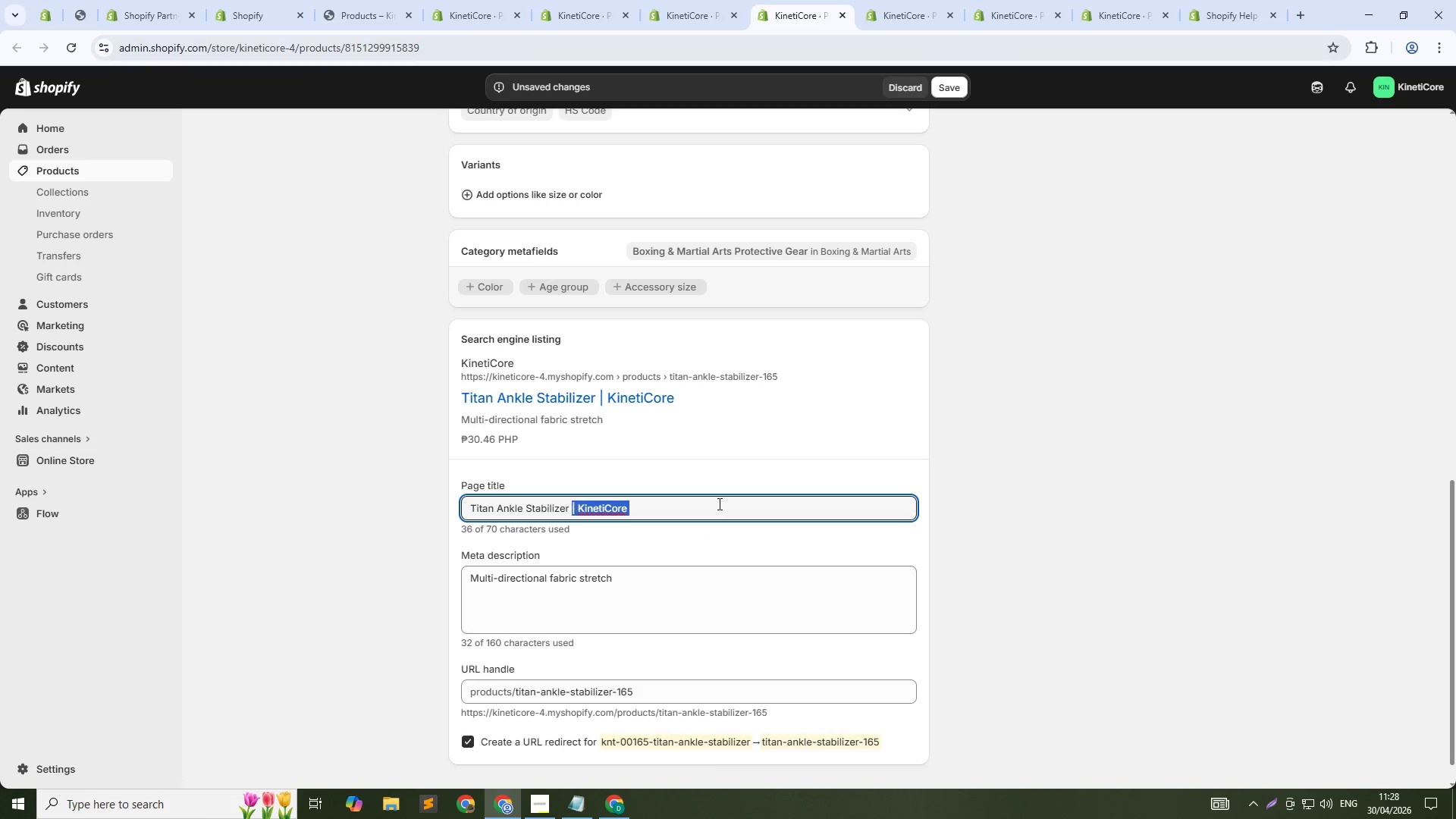 
key(Control+Shift+ArrowLeft)
 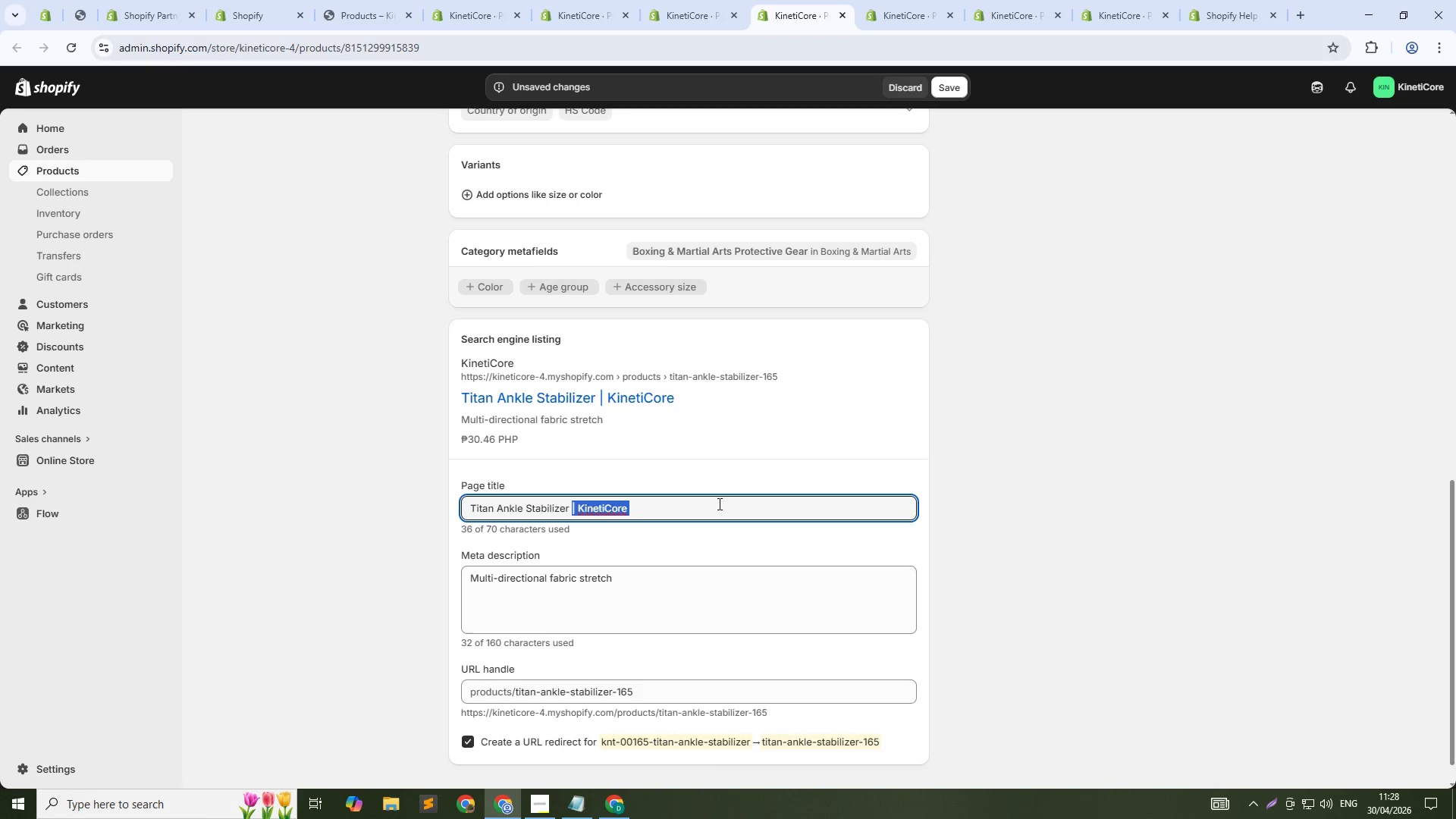 
key(Backspace)
 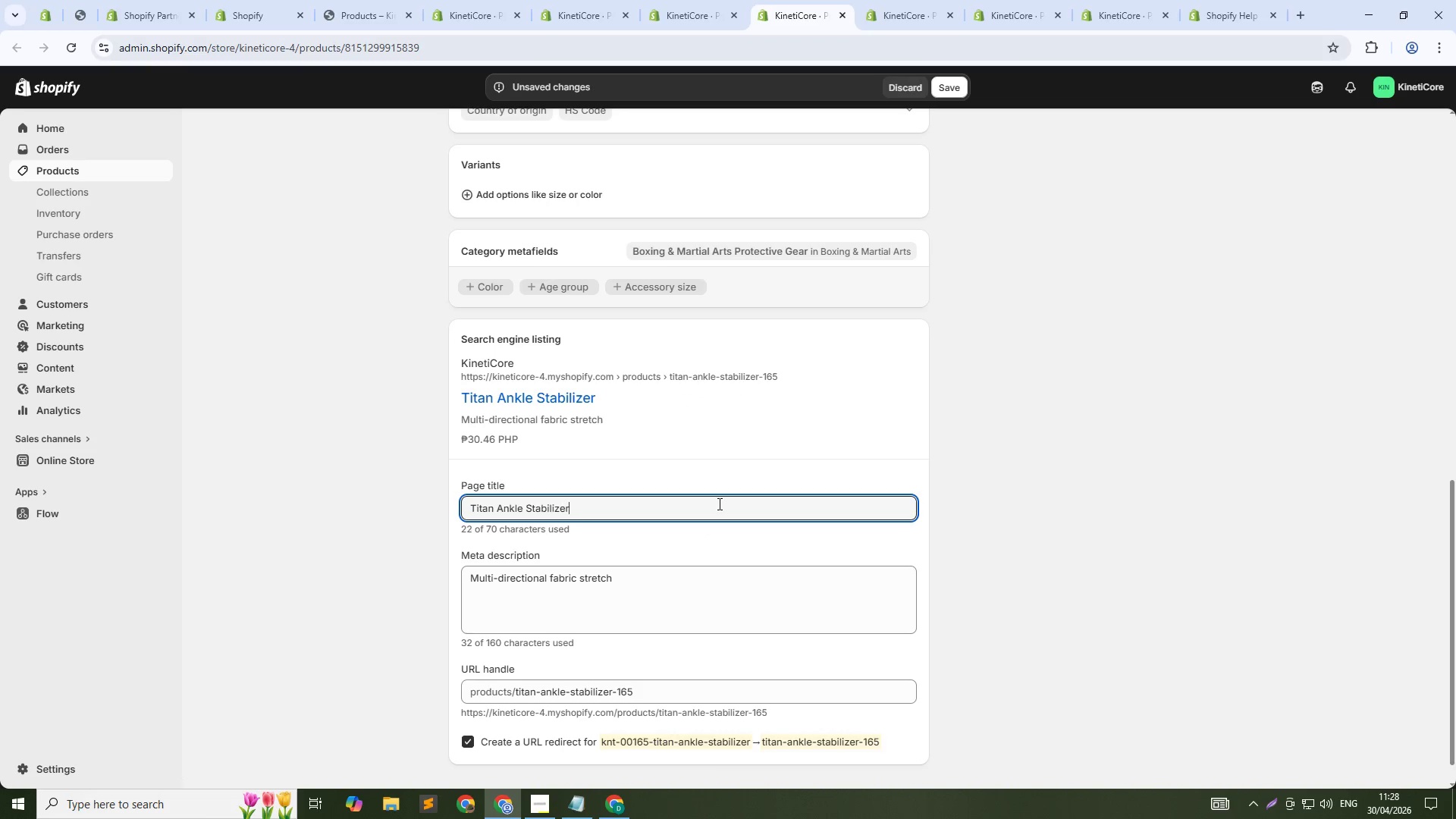 
key(Backspace)
 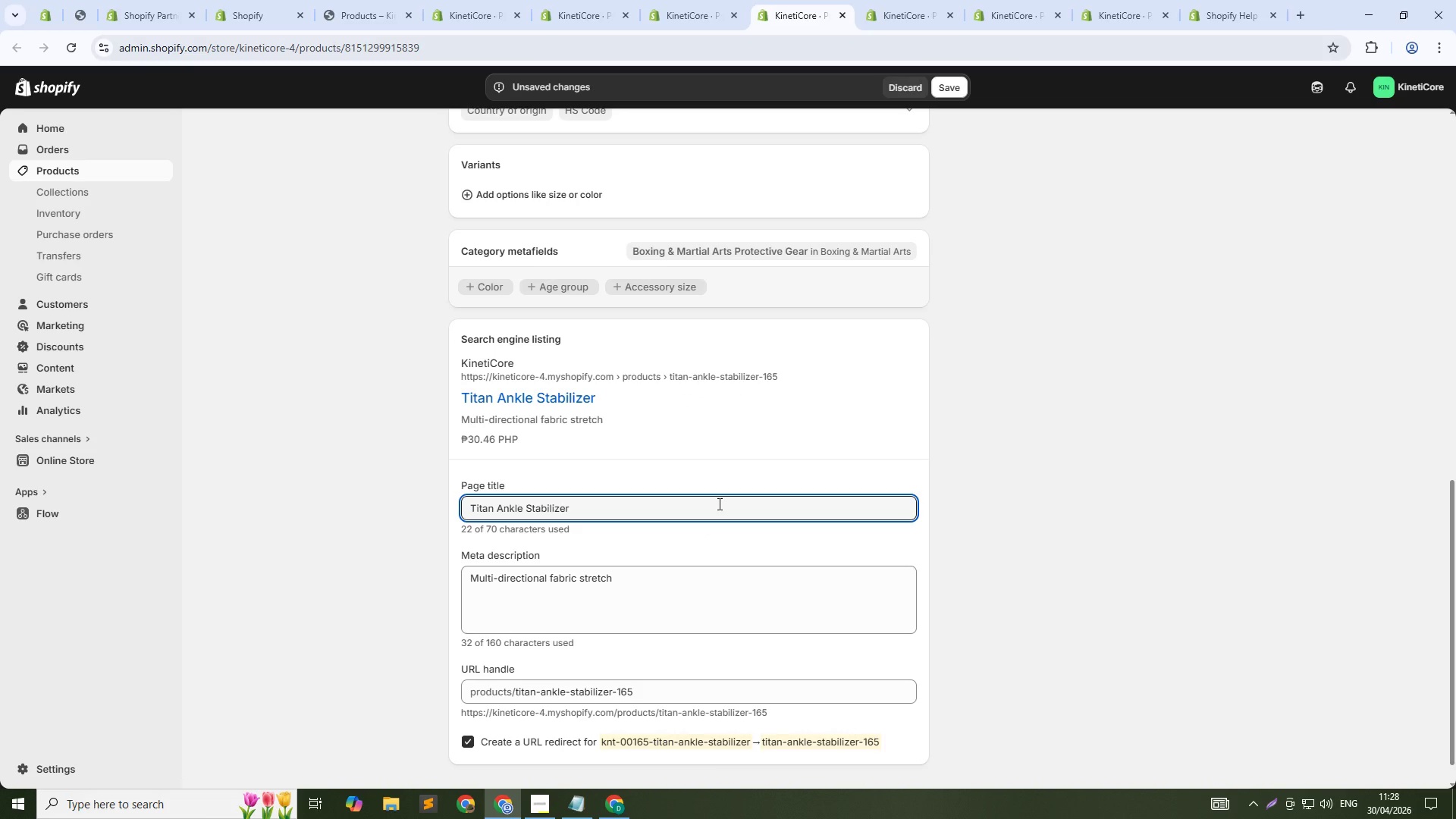 
key(Tab)
 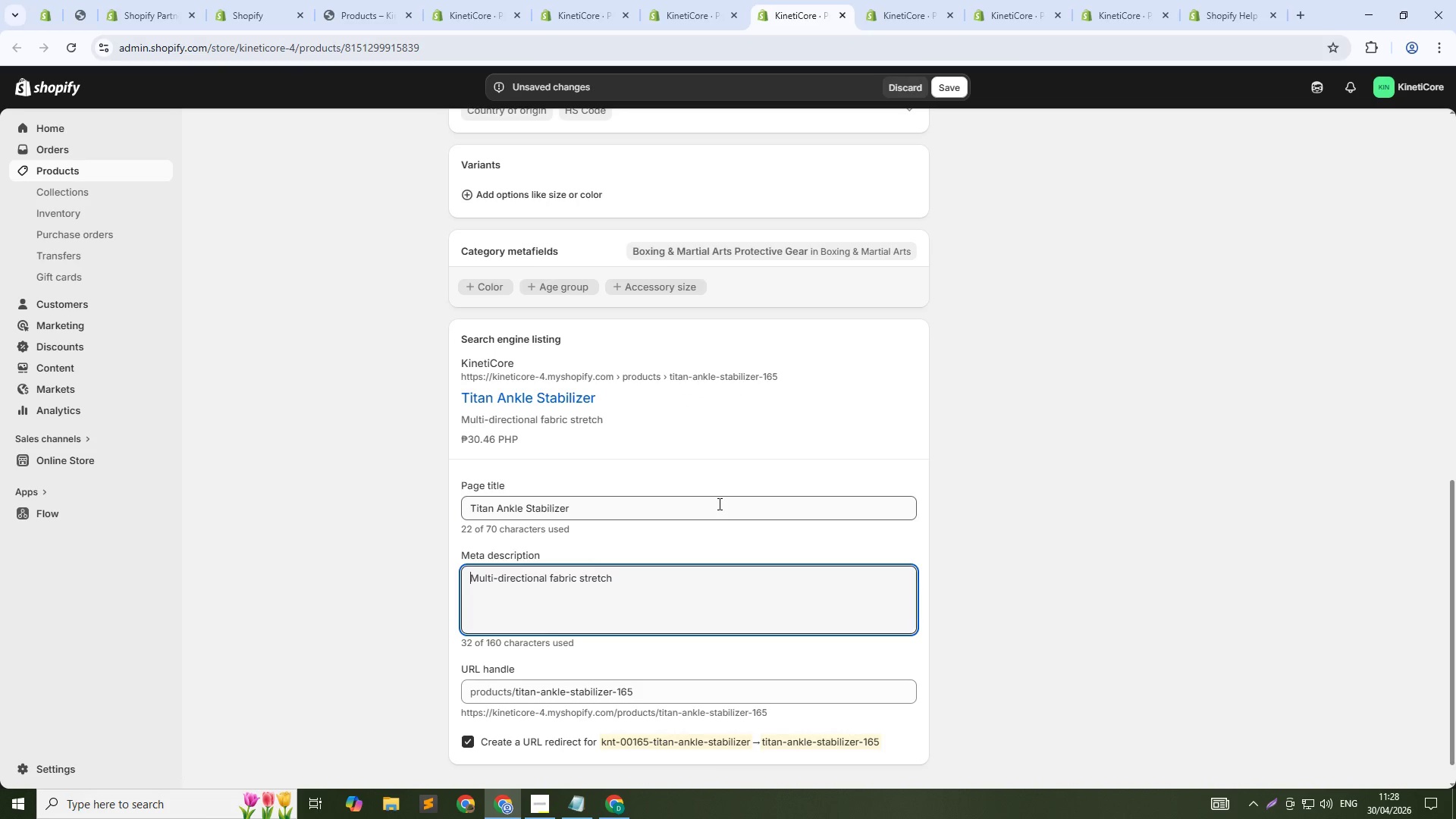 
key(Control+A)
 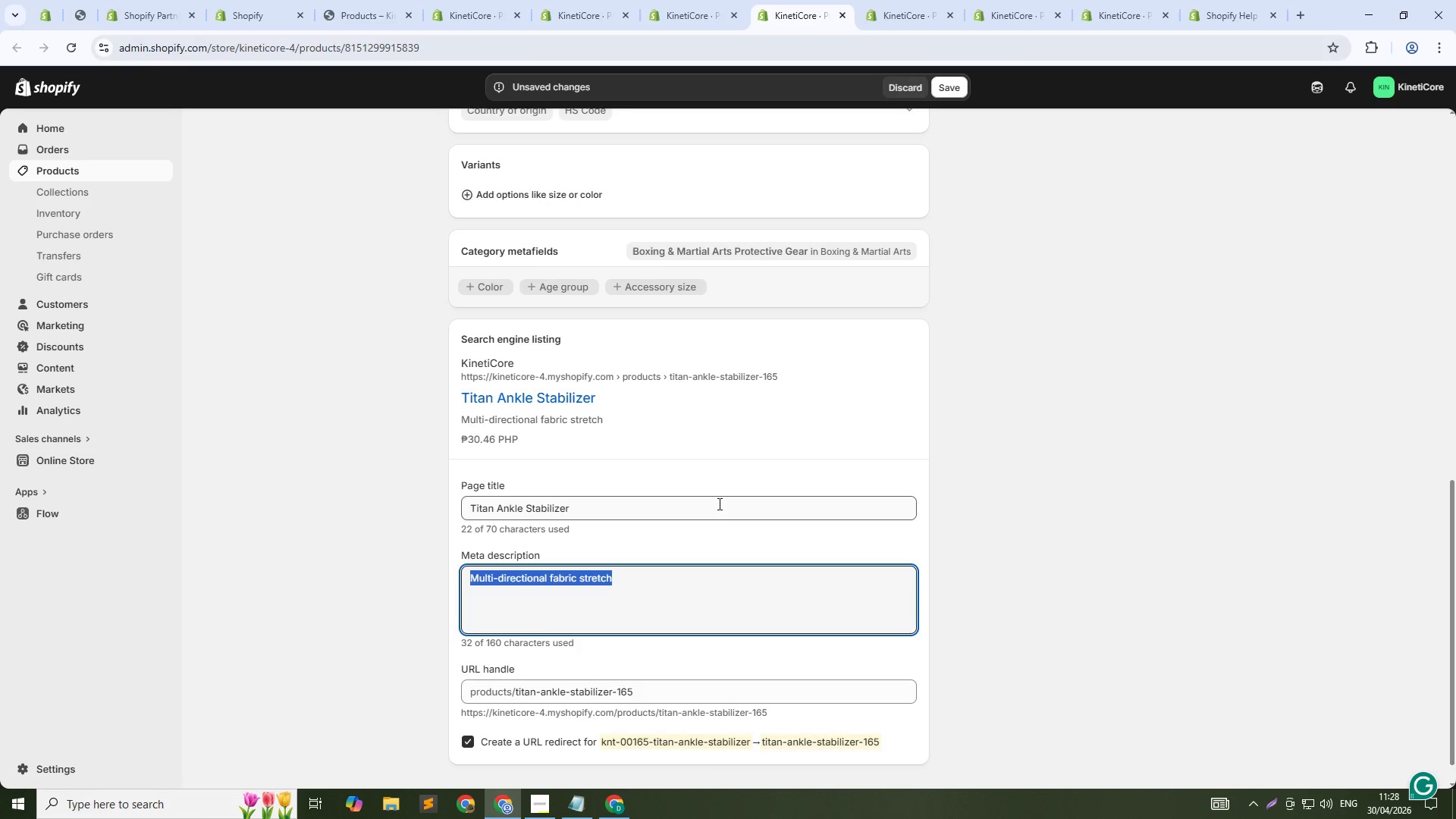 
type(Basic ankle support daiyl)
key(Backspace)
key(Backspace)
type(ly training. Stretchable fabric )
key(Backspace)
type(. For beginners. Shop now.)
 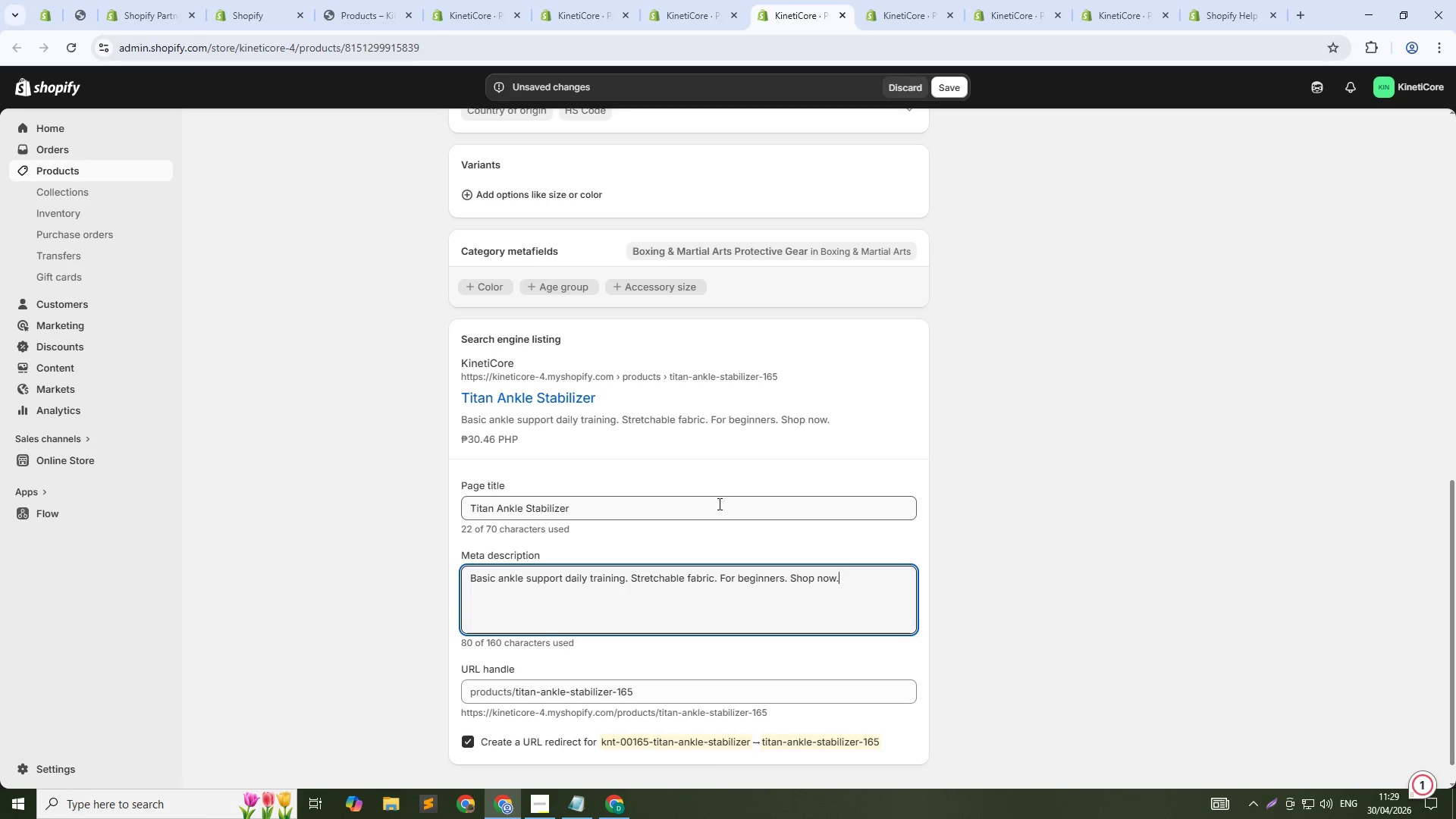 
scroll: coordinate [727, 341], scroll_direction: up, amount: 8.0
 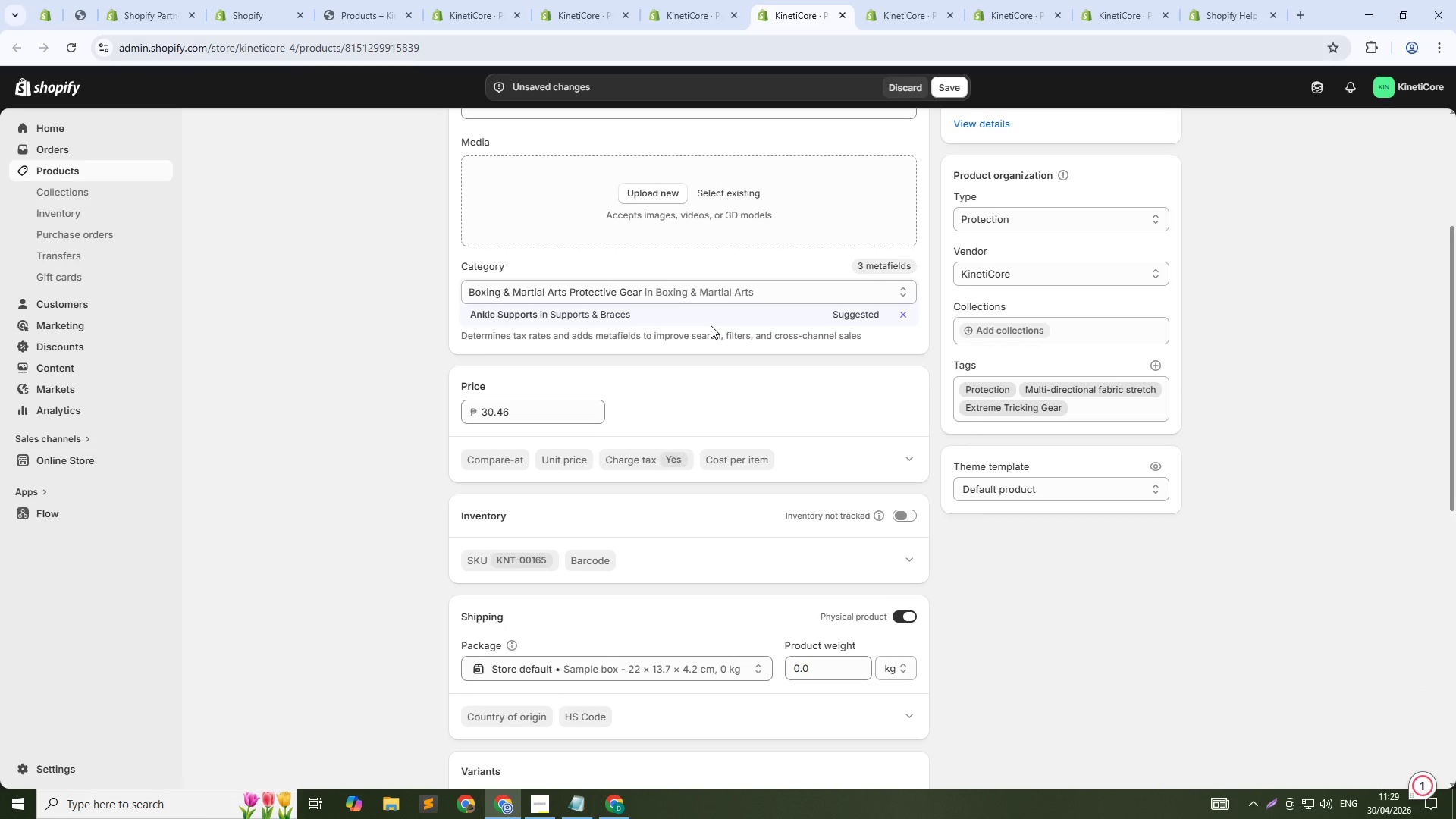 
scroll: coordinate [725, 425], scroll_direction: down, amount: 12.0
 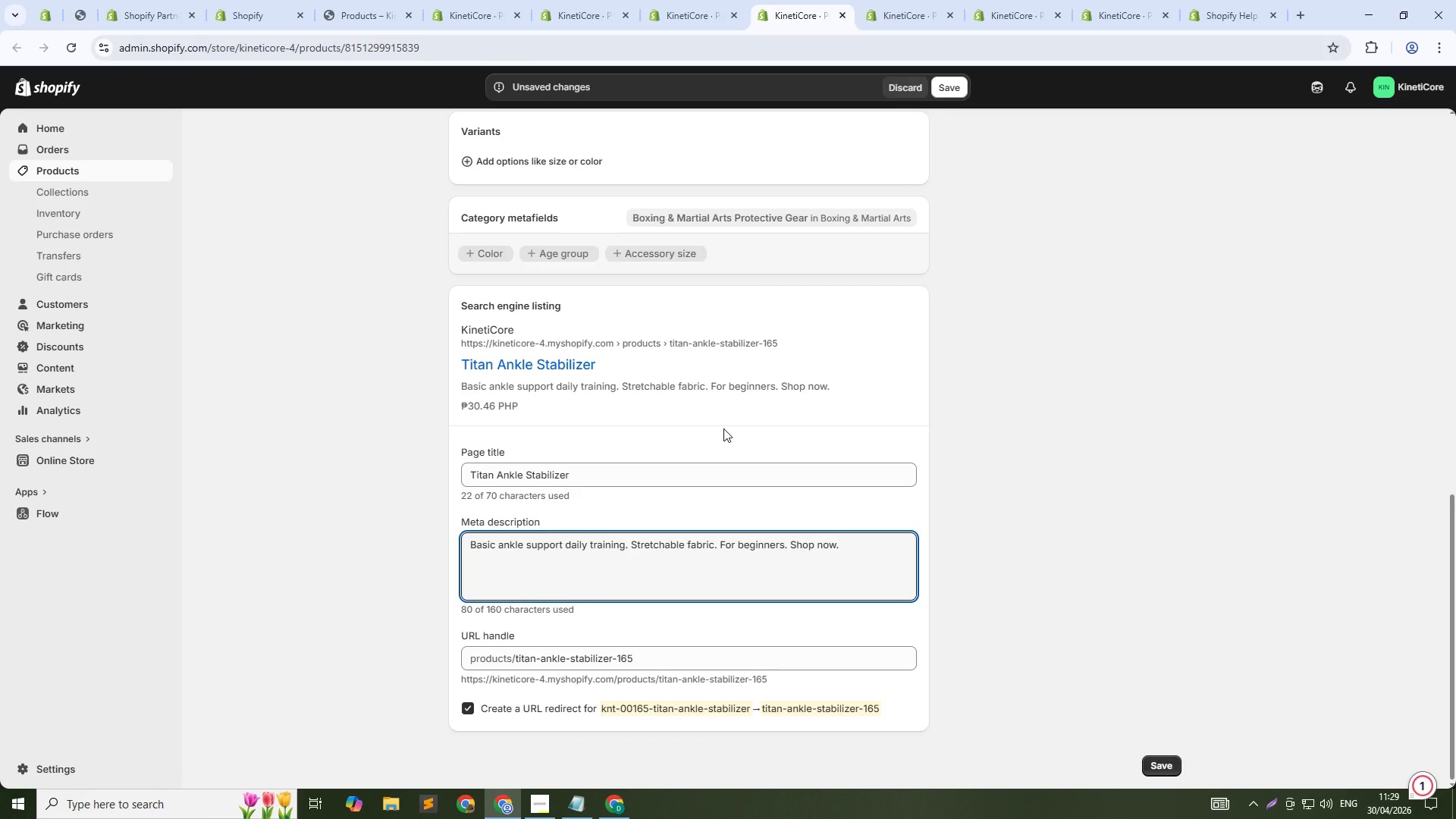 
scroll: coordinate [723, 428], scroll_direction: up, amount: 9.0
 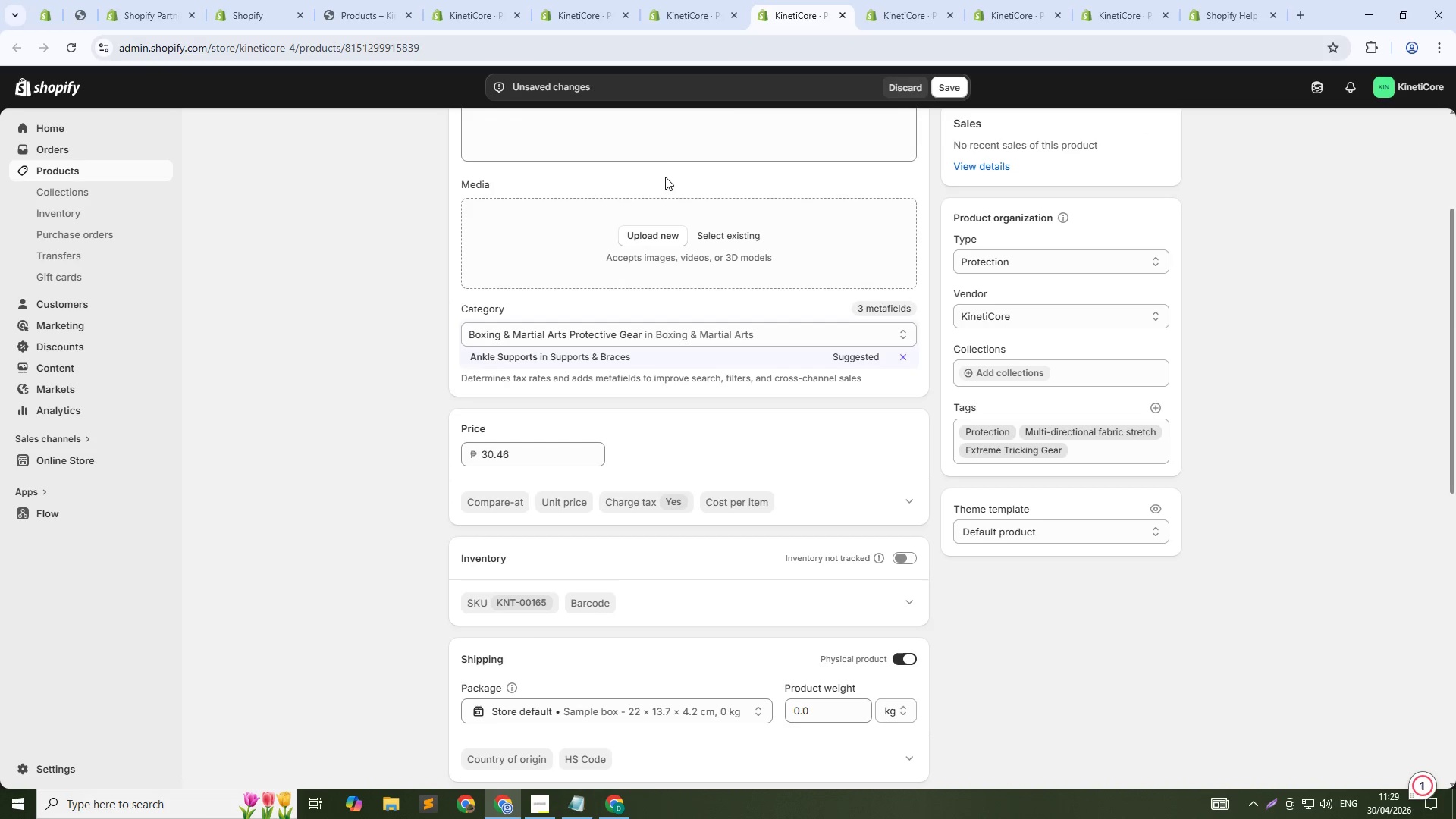 
left_click([672, 149])
 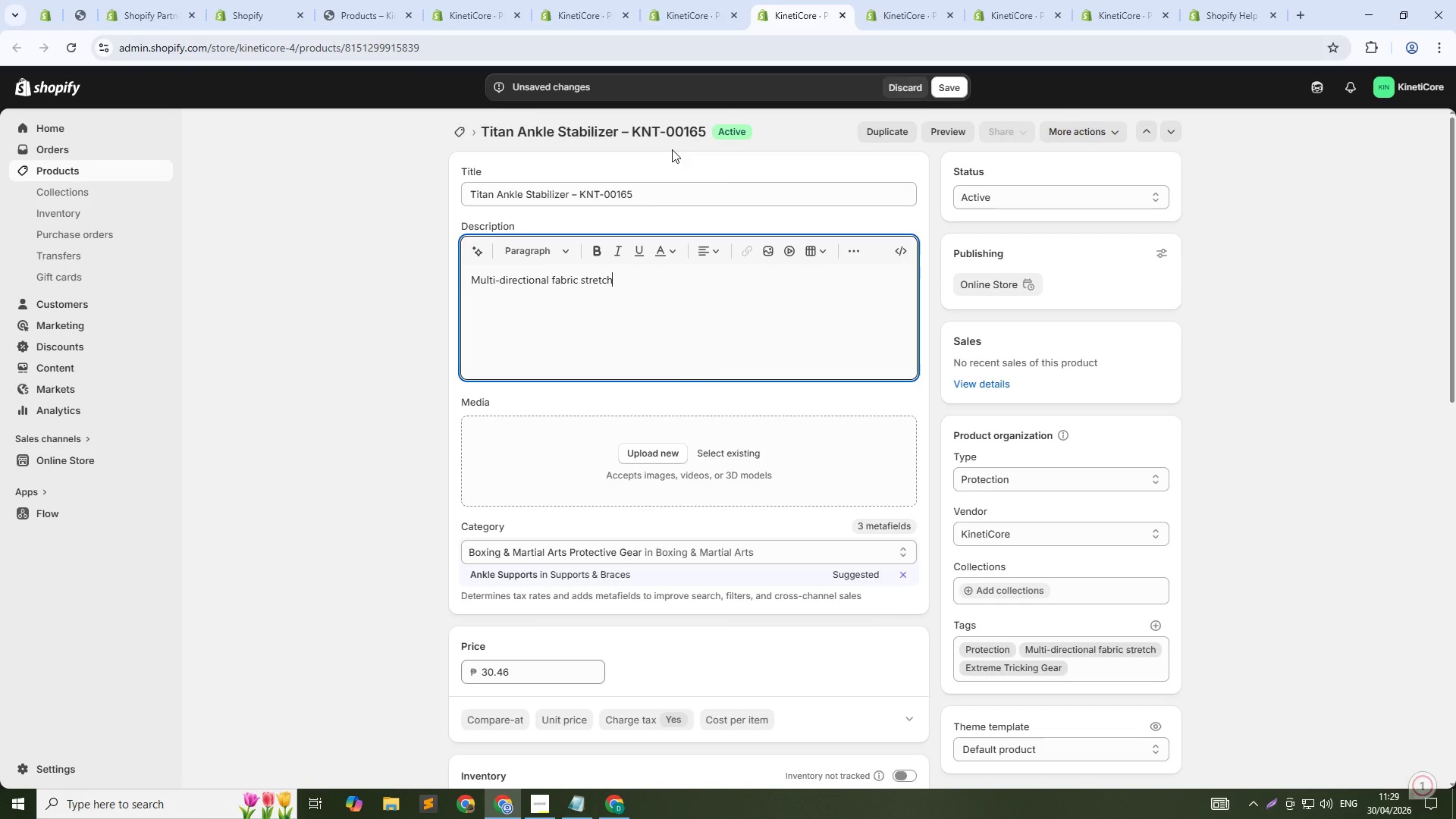 
key(Control+A)
 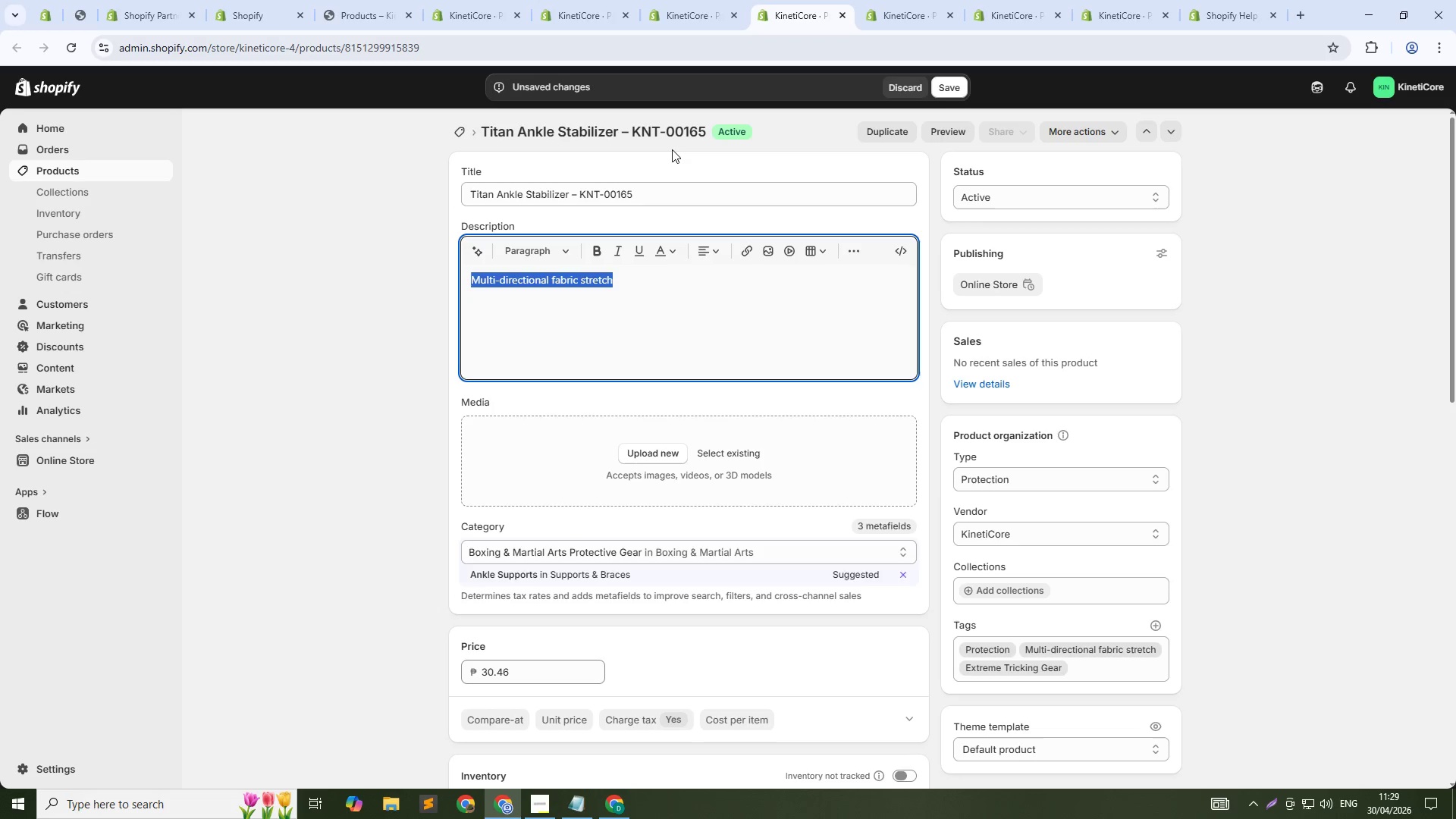 
type(Titan Ankle Stabilizer offers light, flexible support for daily training. The stretchable fabric moves with your ankle while providing basic stability. Breathable neoprene keeps the joint comfortable. Low-profile design fits inside any shoe. Built for beinner)
key(Backspace)
key(Backspace)
key(Backspace)
key(Backspace)
key(Backspace)
type(ginners who want light protection.)
 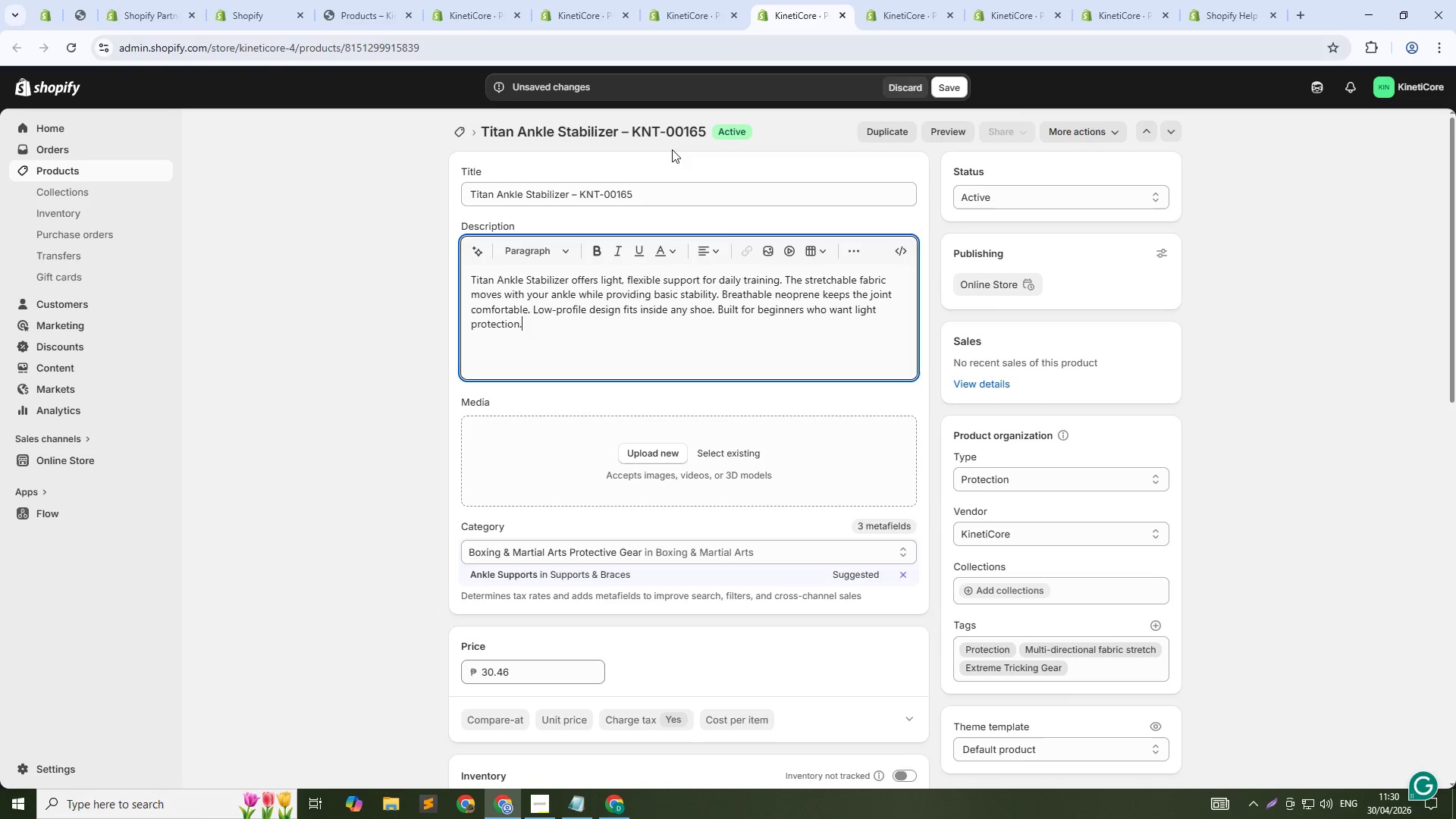 
wait(46.48)
 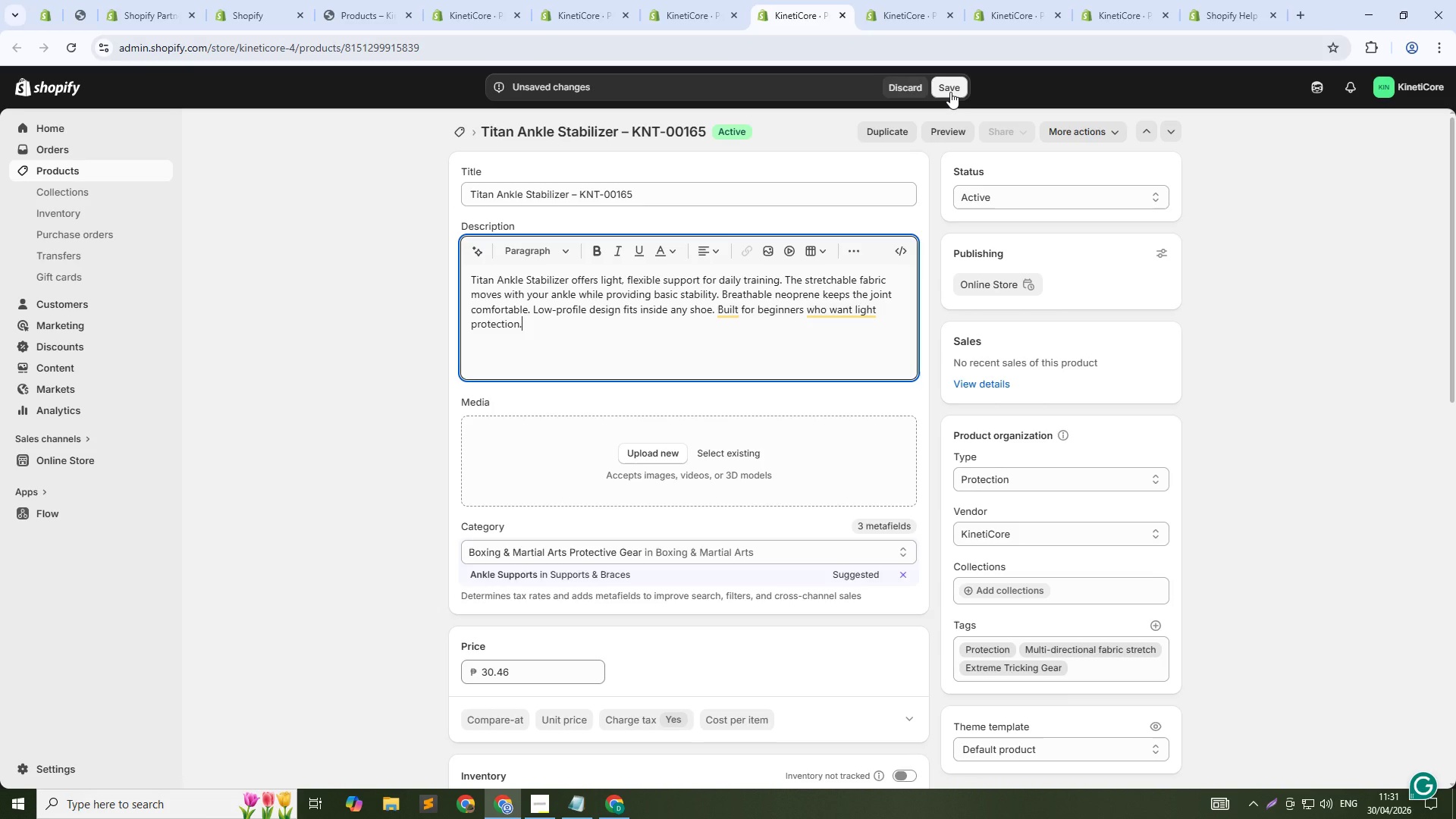 
left_click([943, 88])
 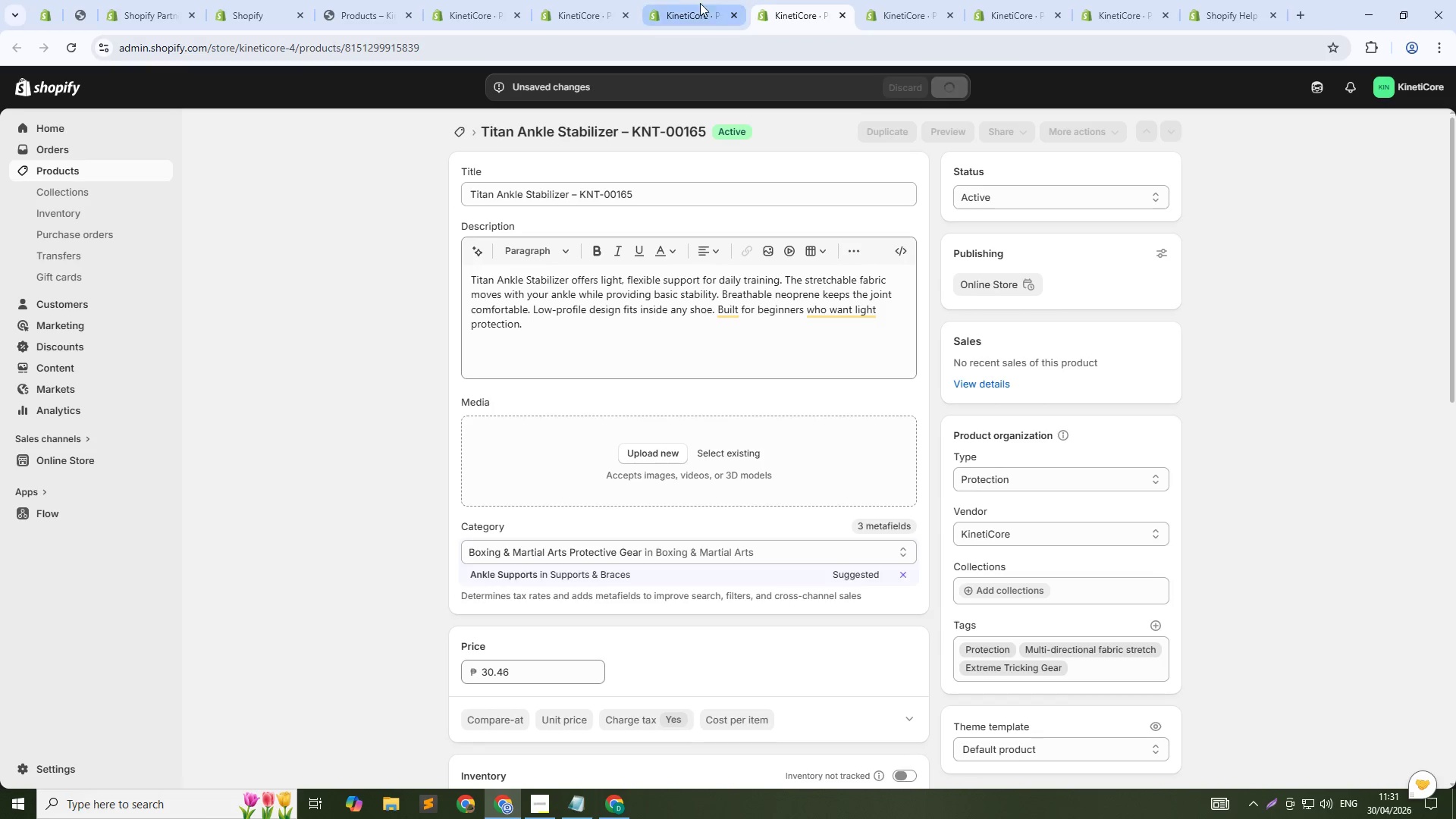 
left_click([599, 0])
 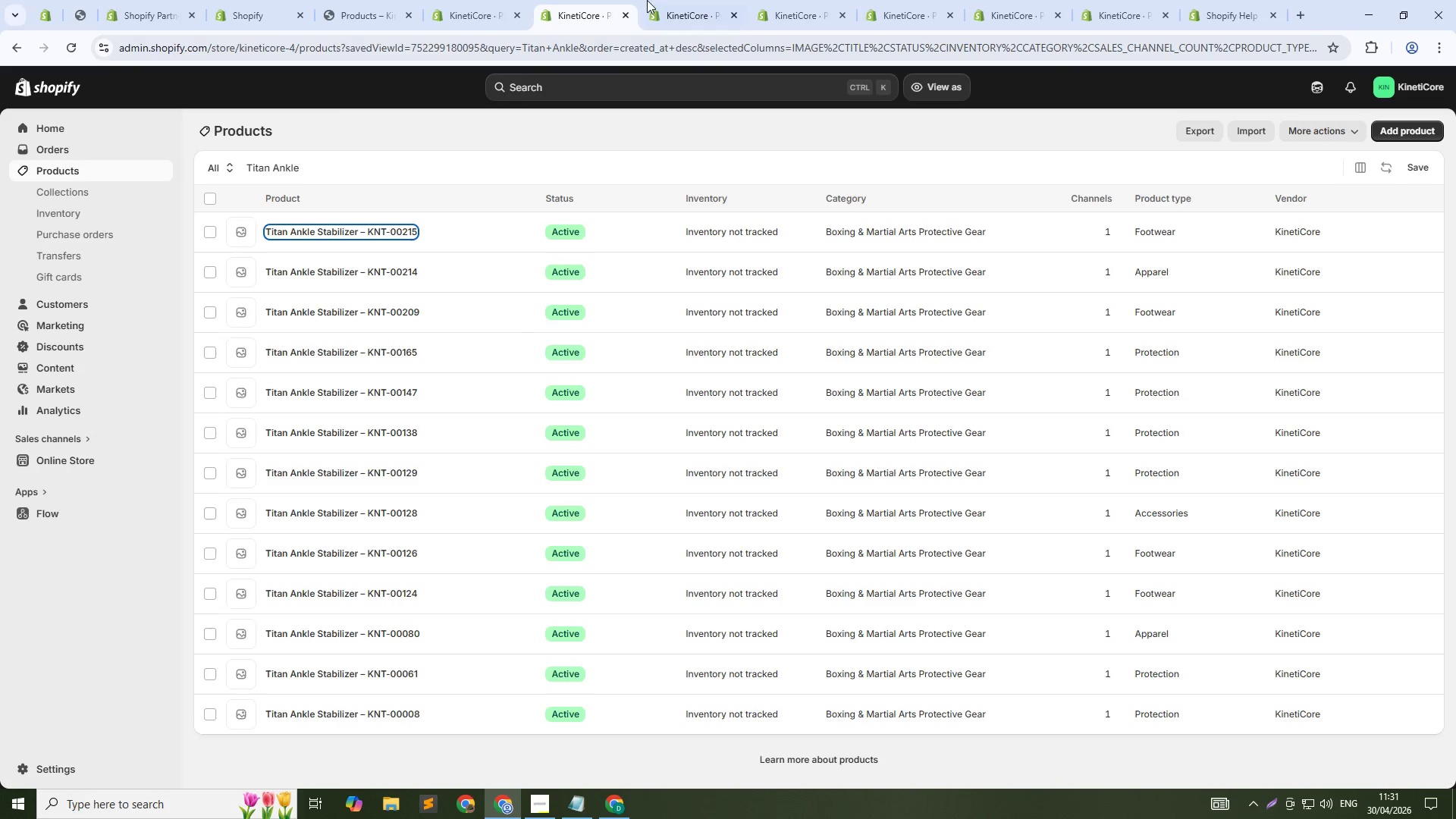 
left_click([677, 1])
 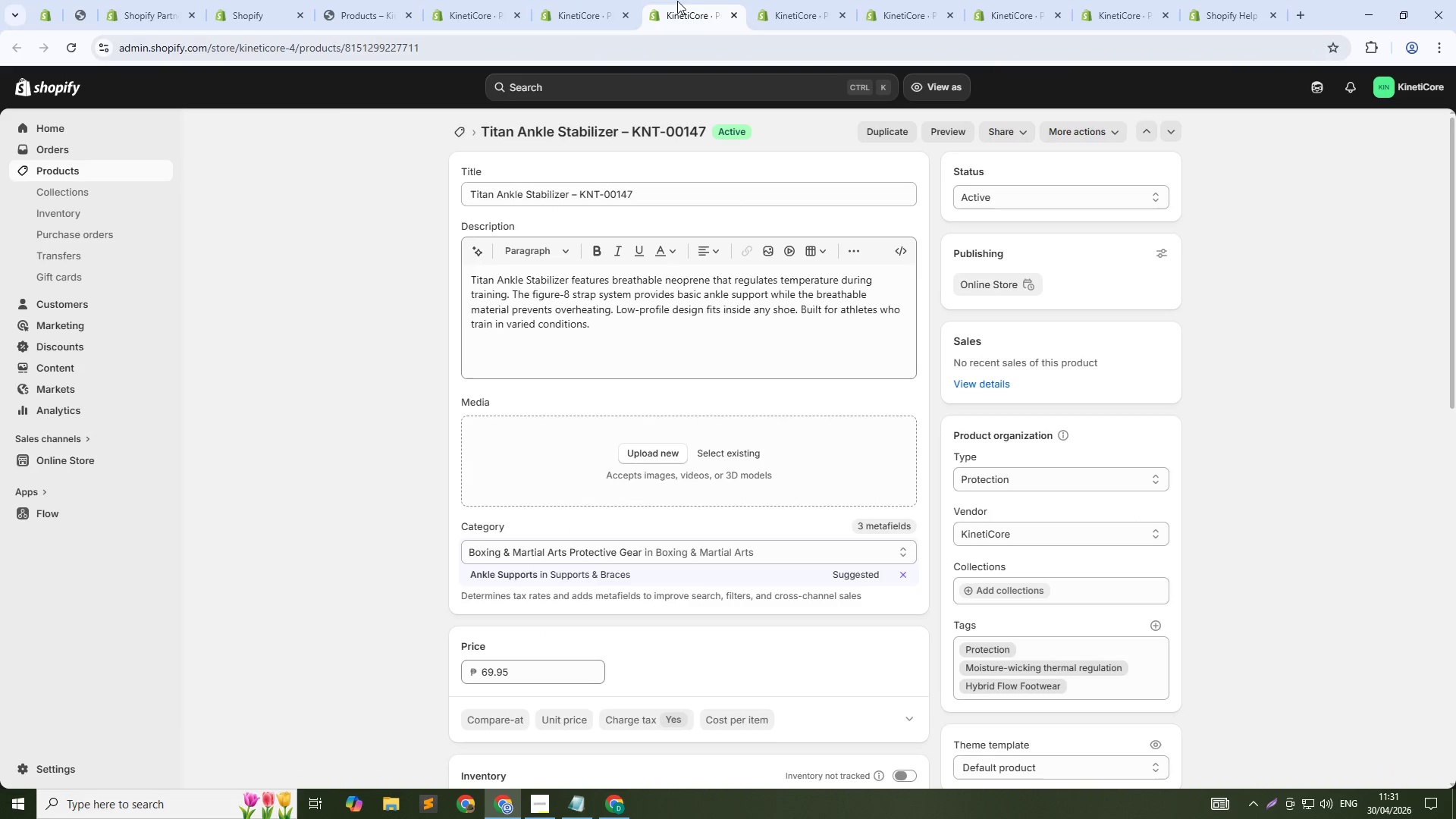 
middle_click([678, 2])
 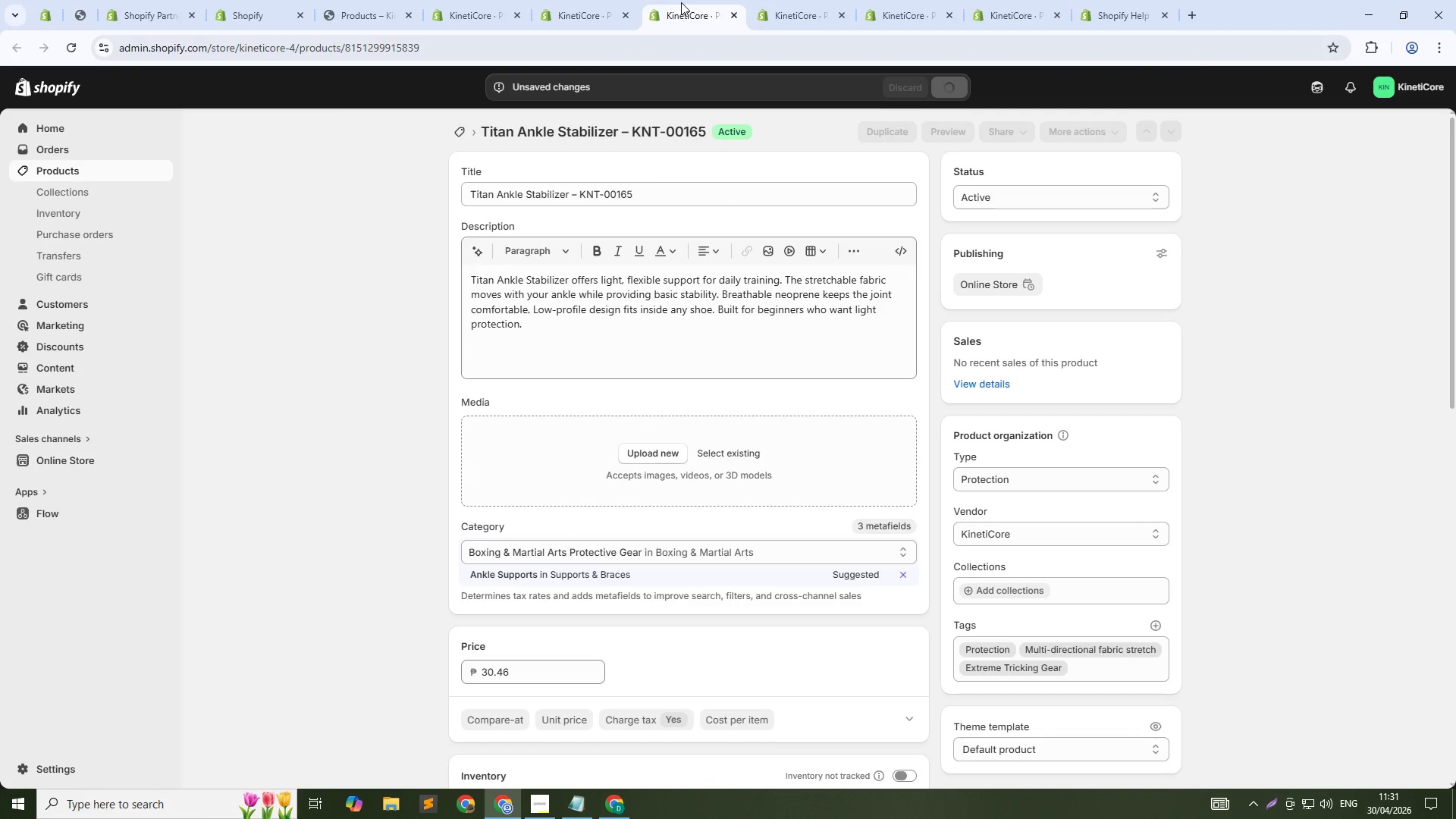 
left_click([681, 2])
 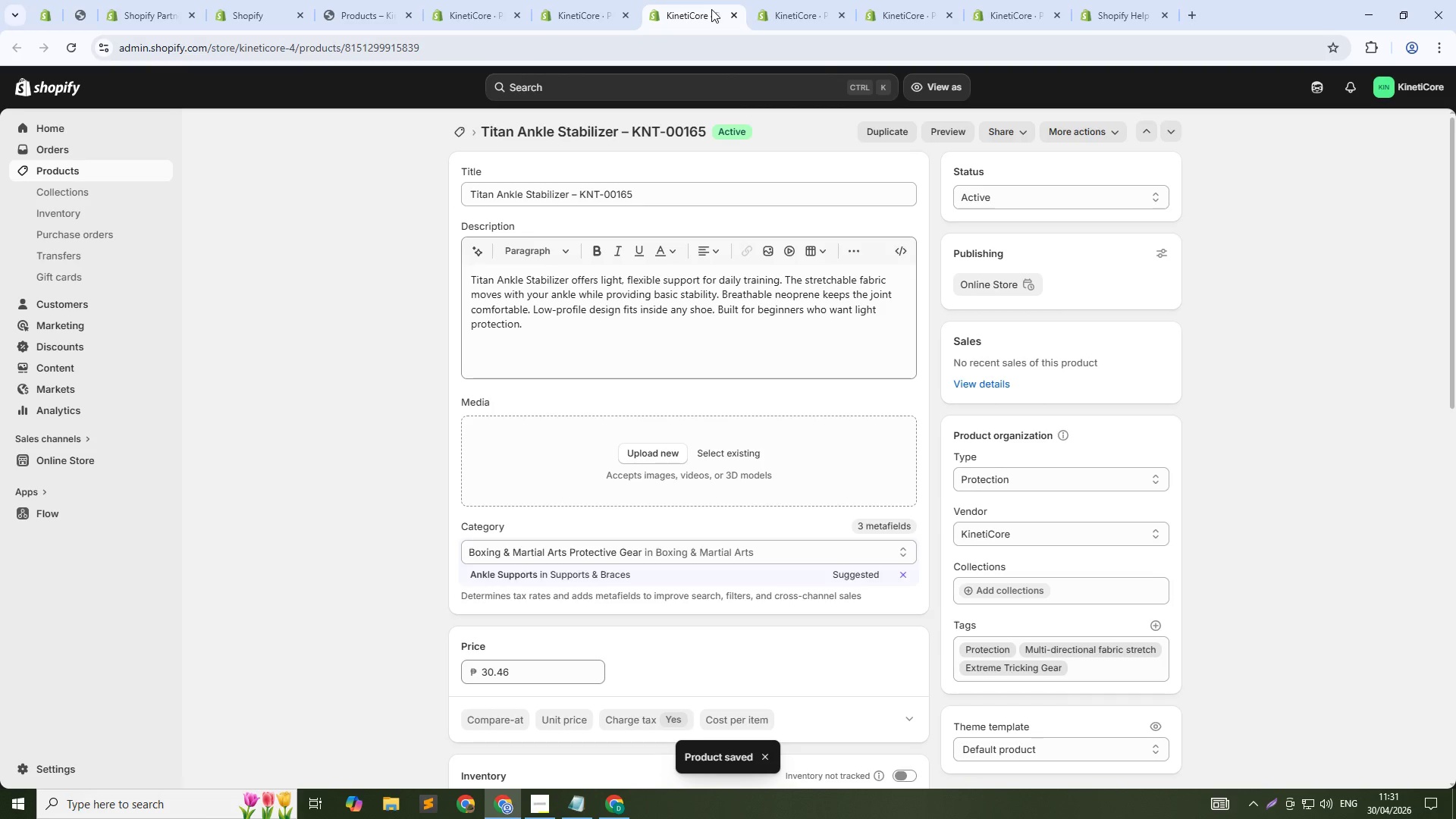 
middle_click([711, 9])
 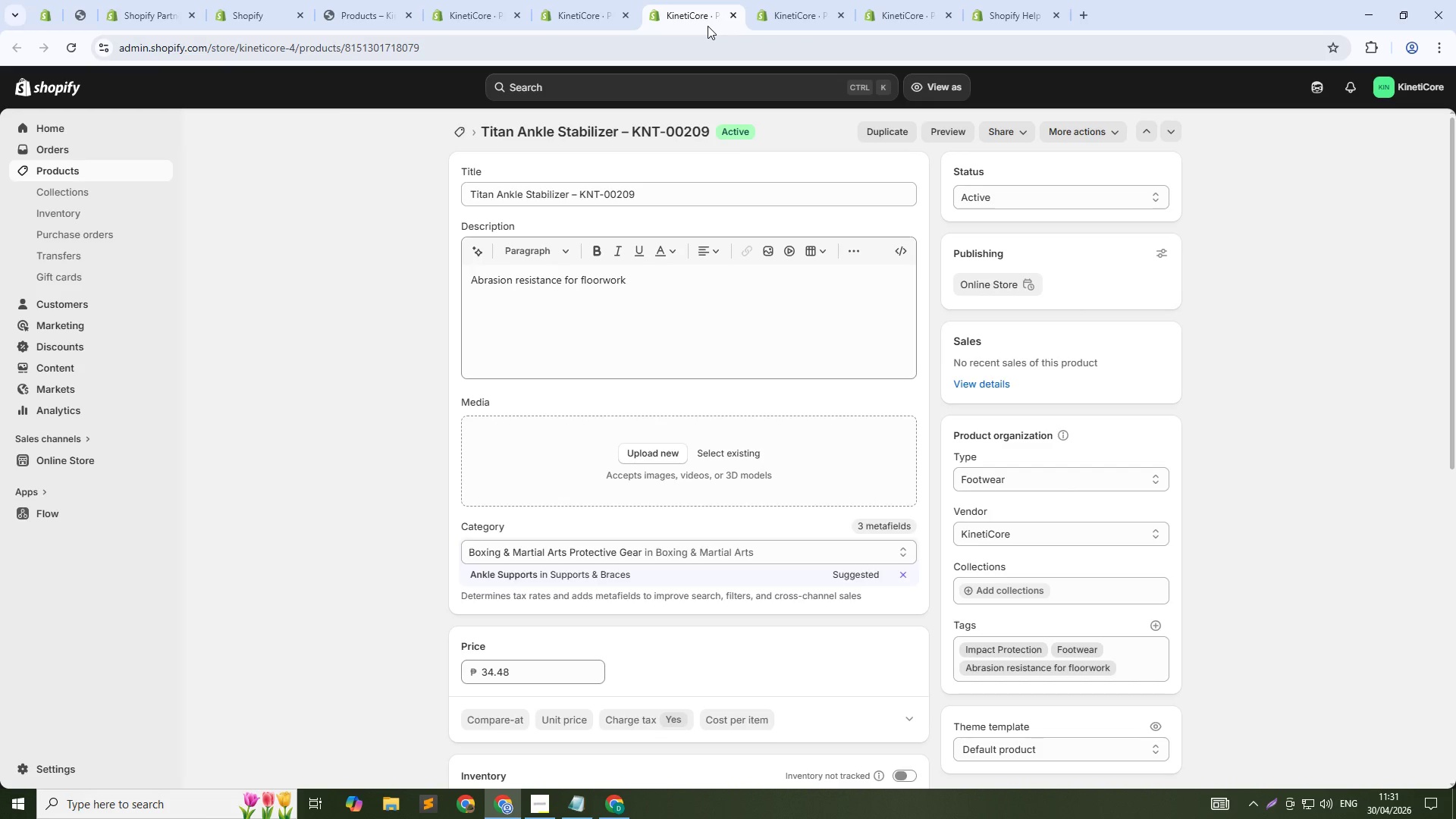 
scroll: coordinate [834, 422], scroll_direction: down, amount: 17.0
 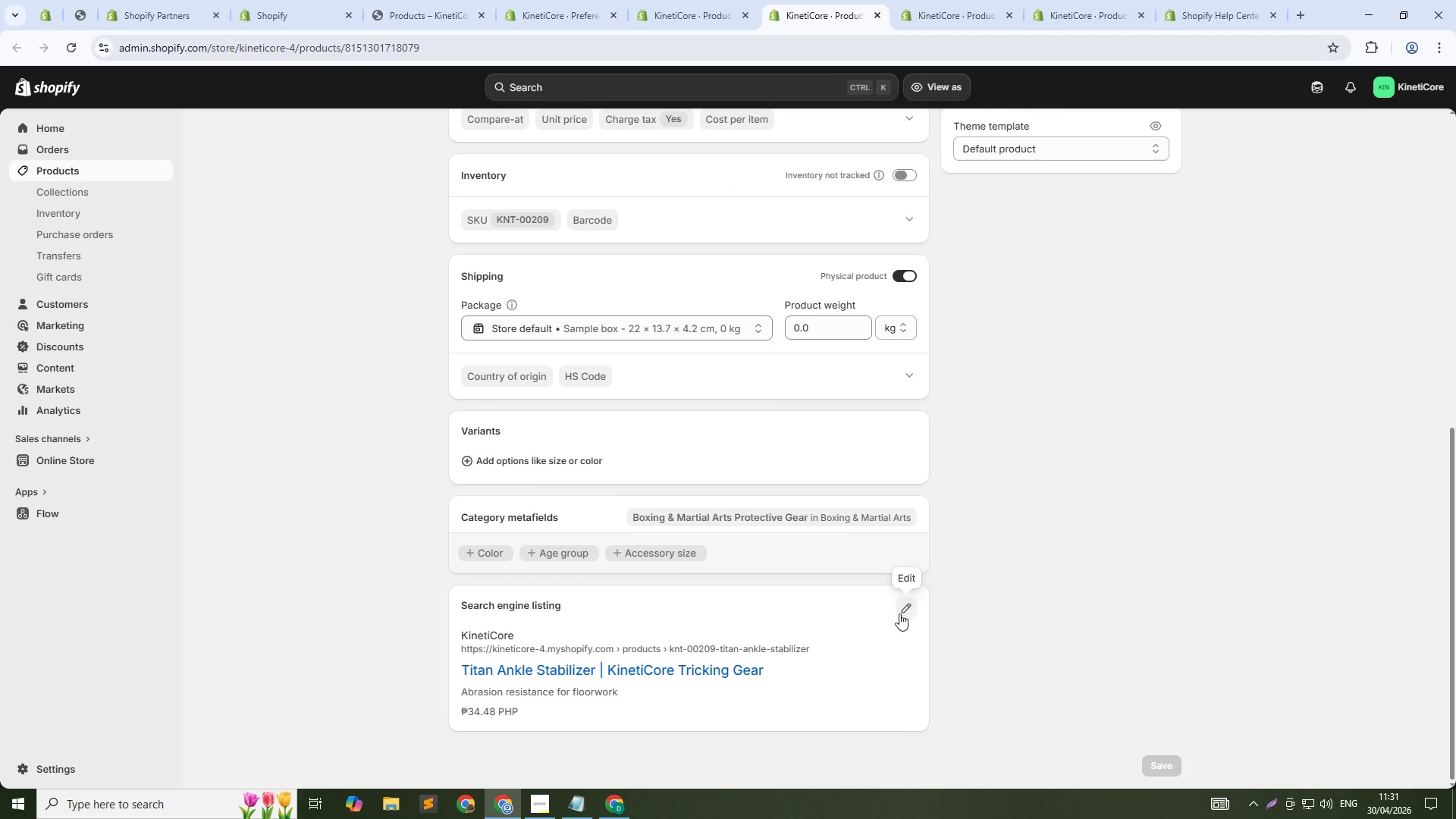 
left_click([899, 613])
 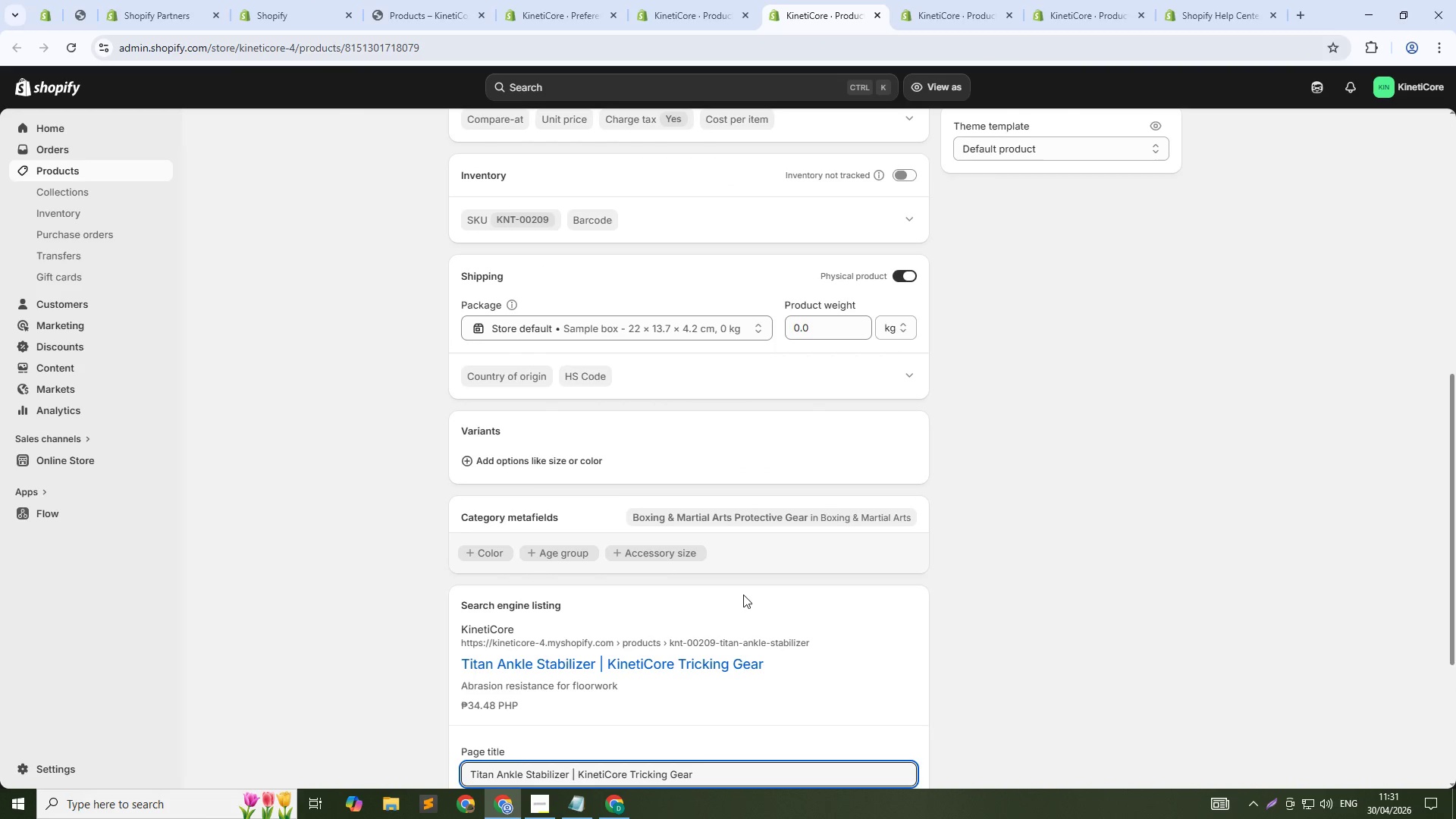 
scroll: coordinate [743, 595], scroll_direction: down, amount: 2.0
 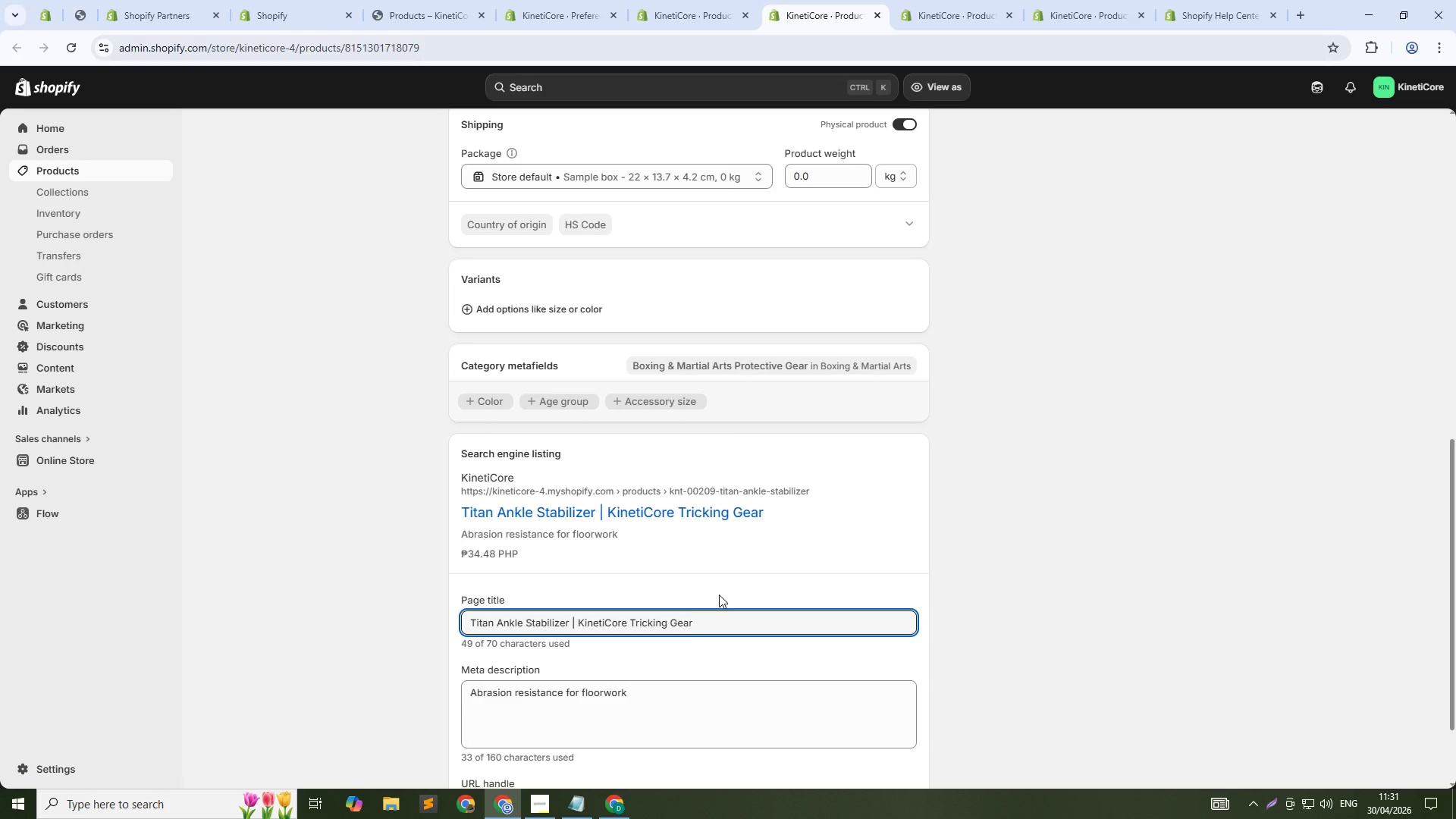 
wait(5.94)
 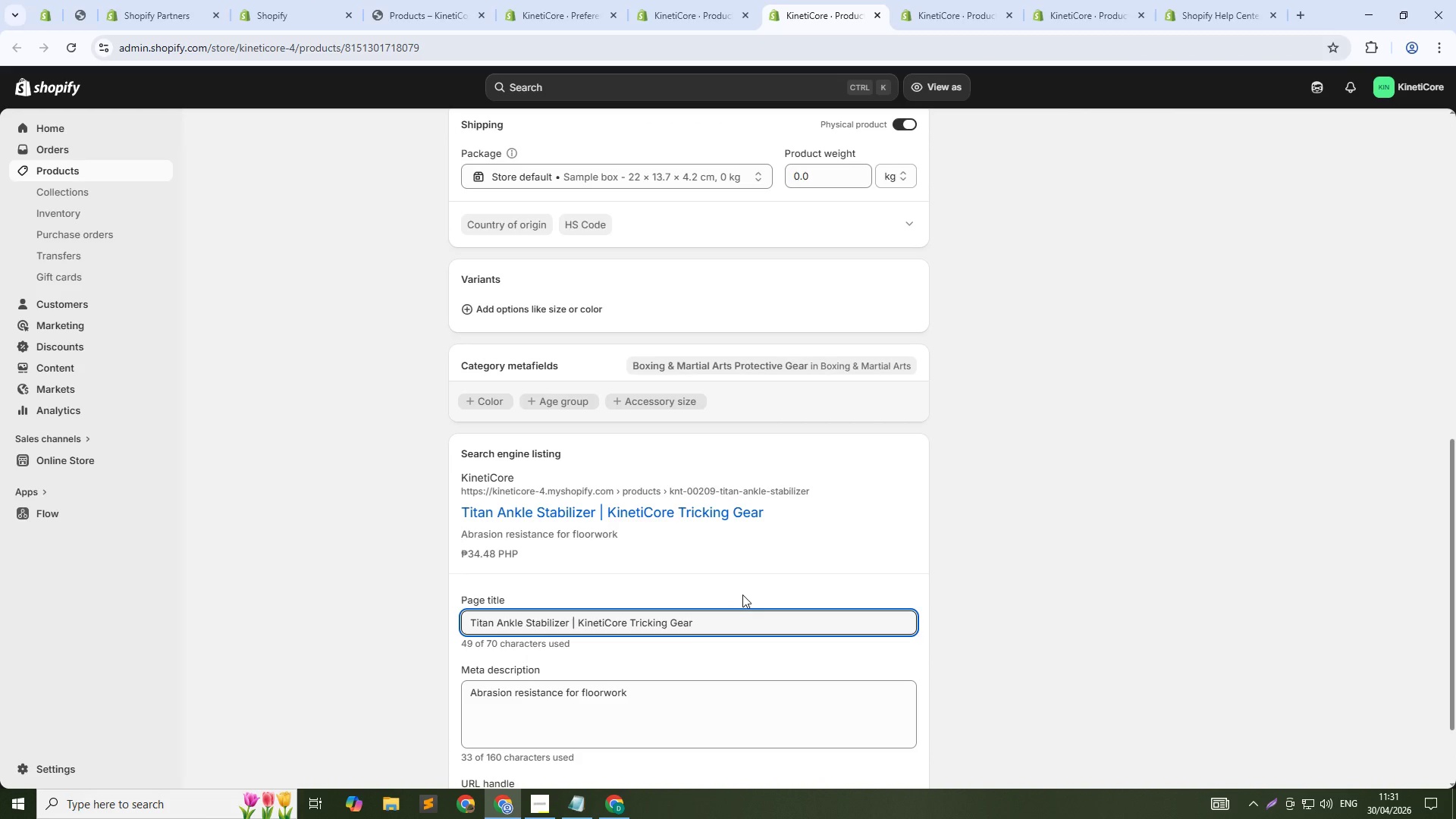 
left_click([567, 623])
 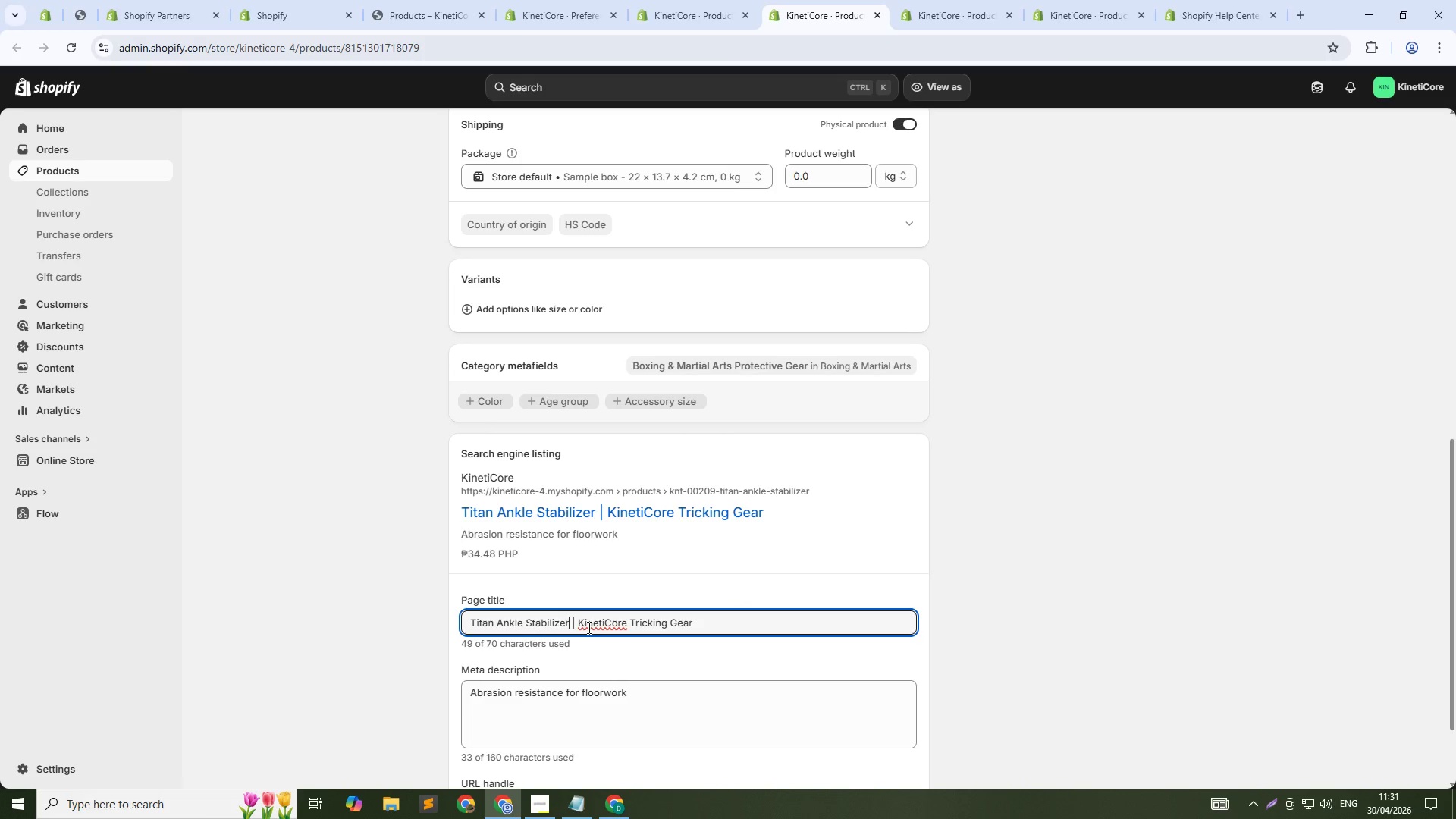 
key(Control+Shift+ArrowDown)
 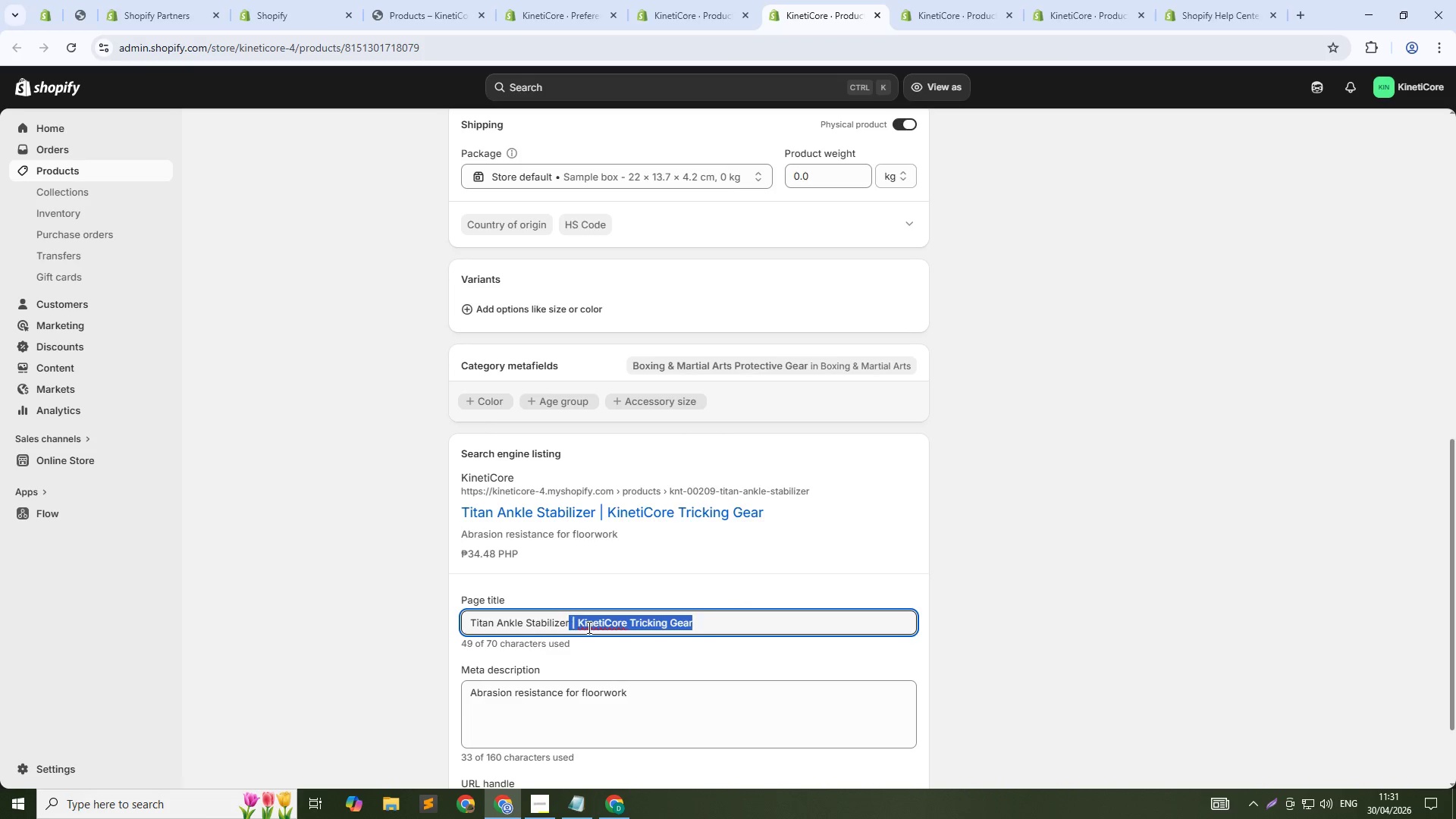 
key(Backspace)
key(Tab)
type(tough)
 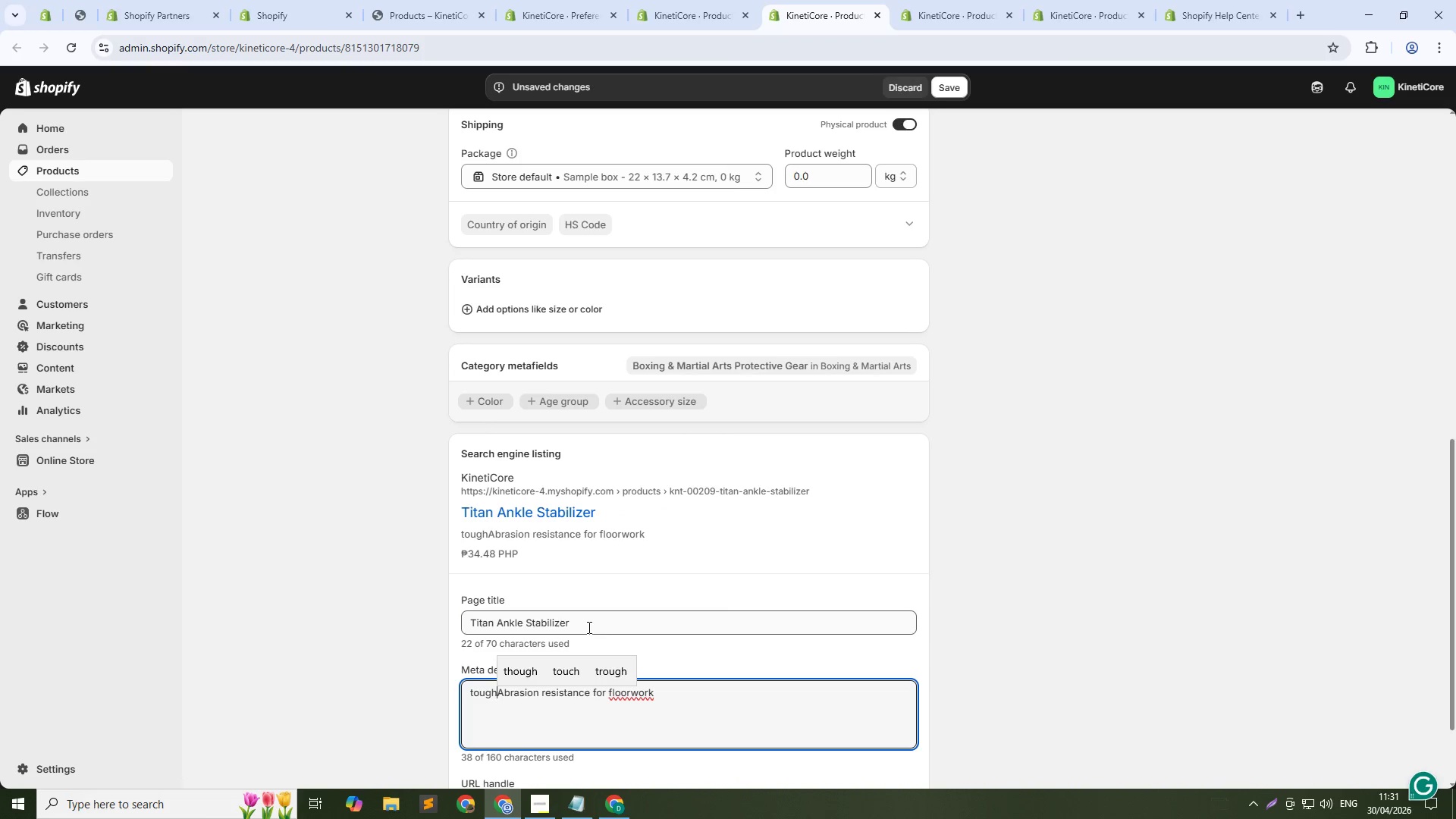 
key(Control+A)
 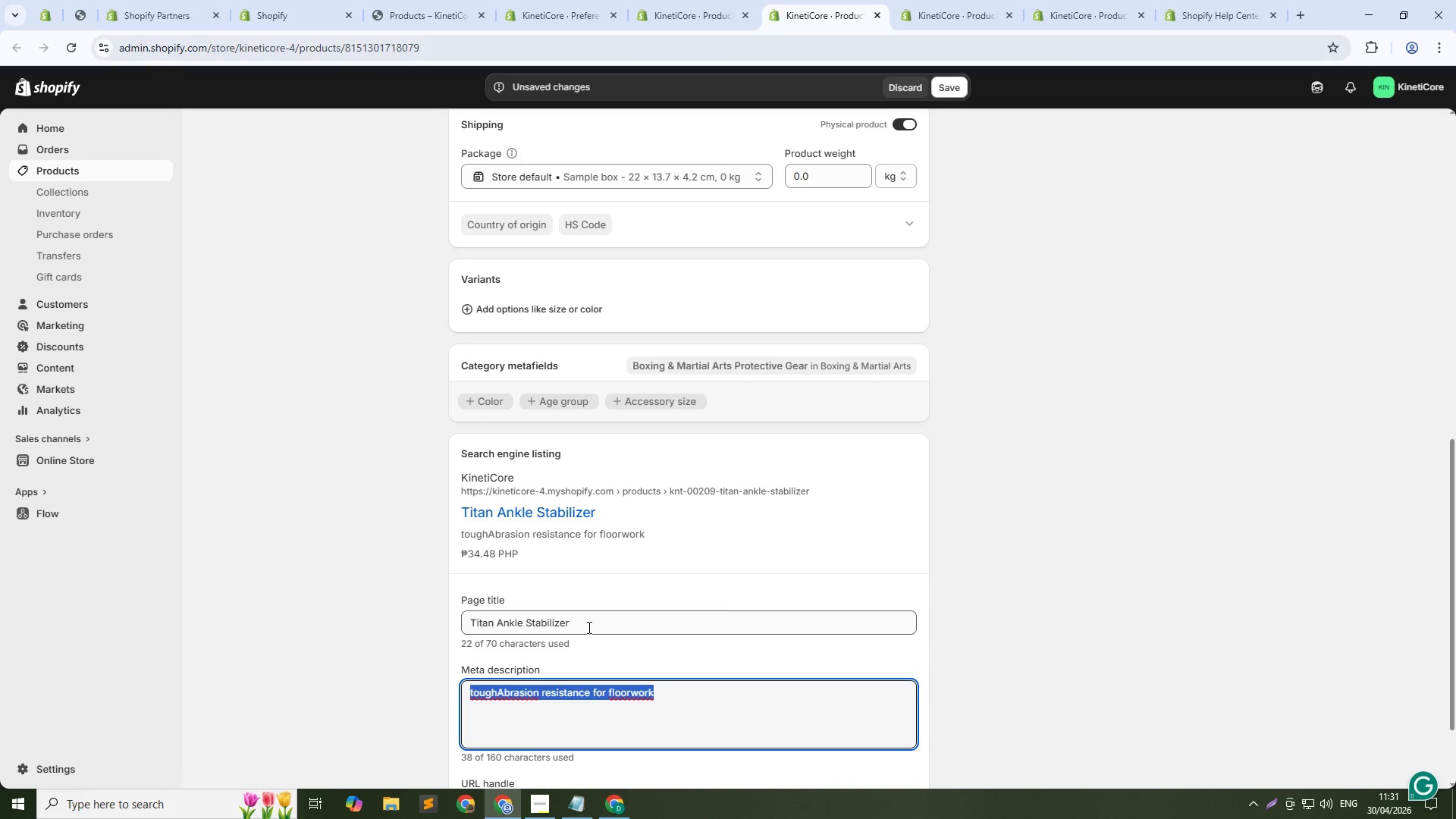 
type(Tough fabric for long-lasting use. Basic ankle support )
key(Backspace)
type(. For tricking and parkour. Shop now.)
key(Tab)
 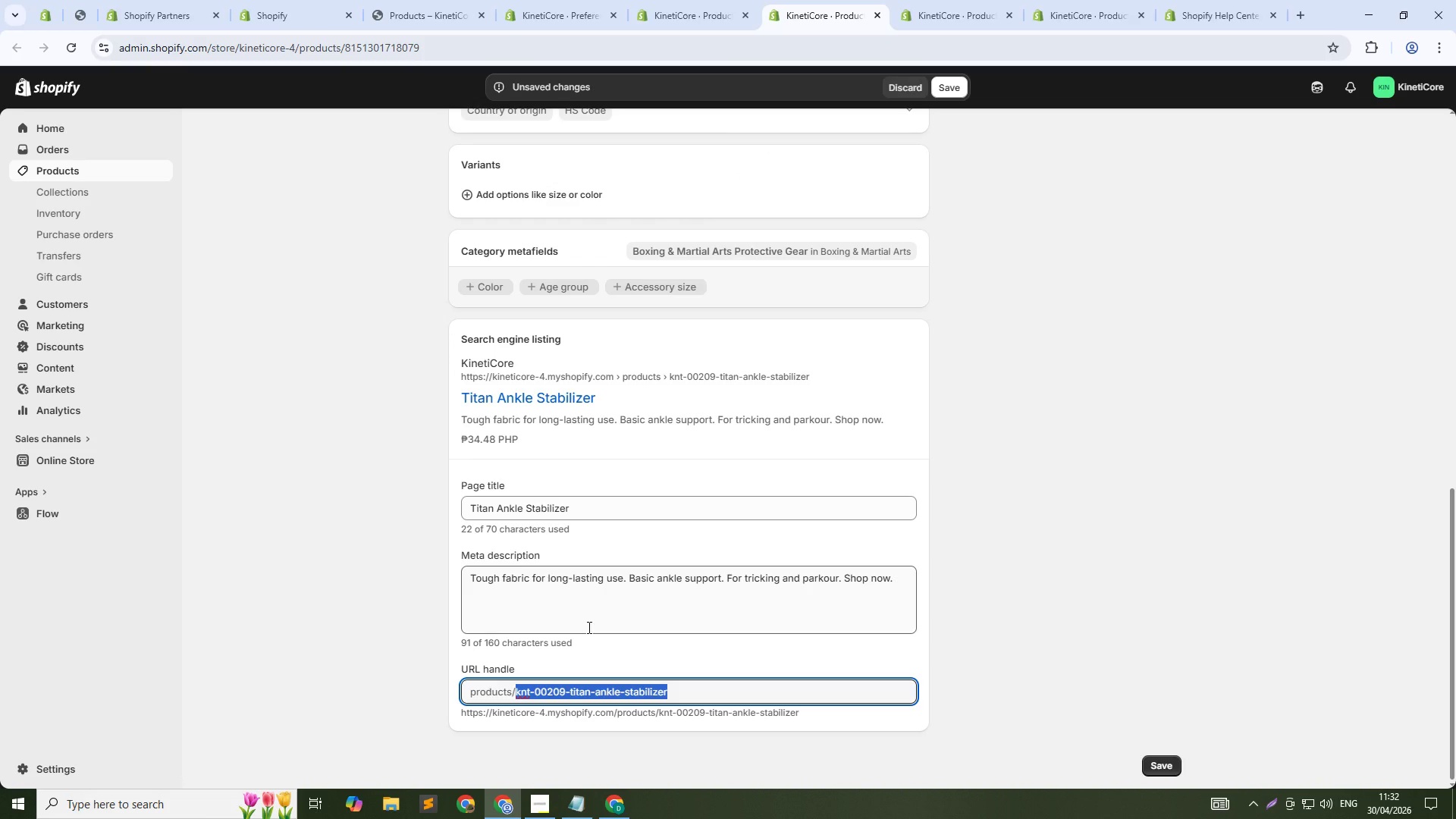 
key(ArrowLeft)
 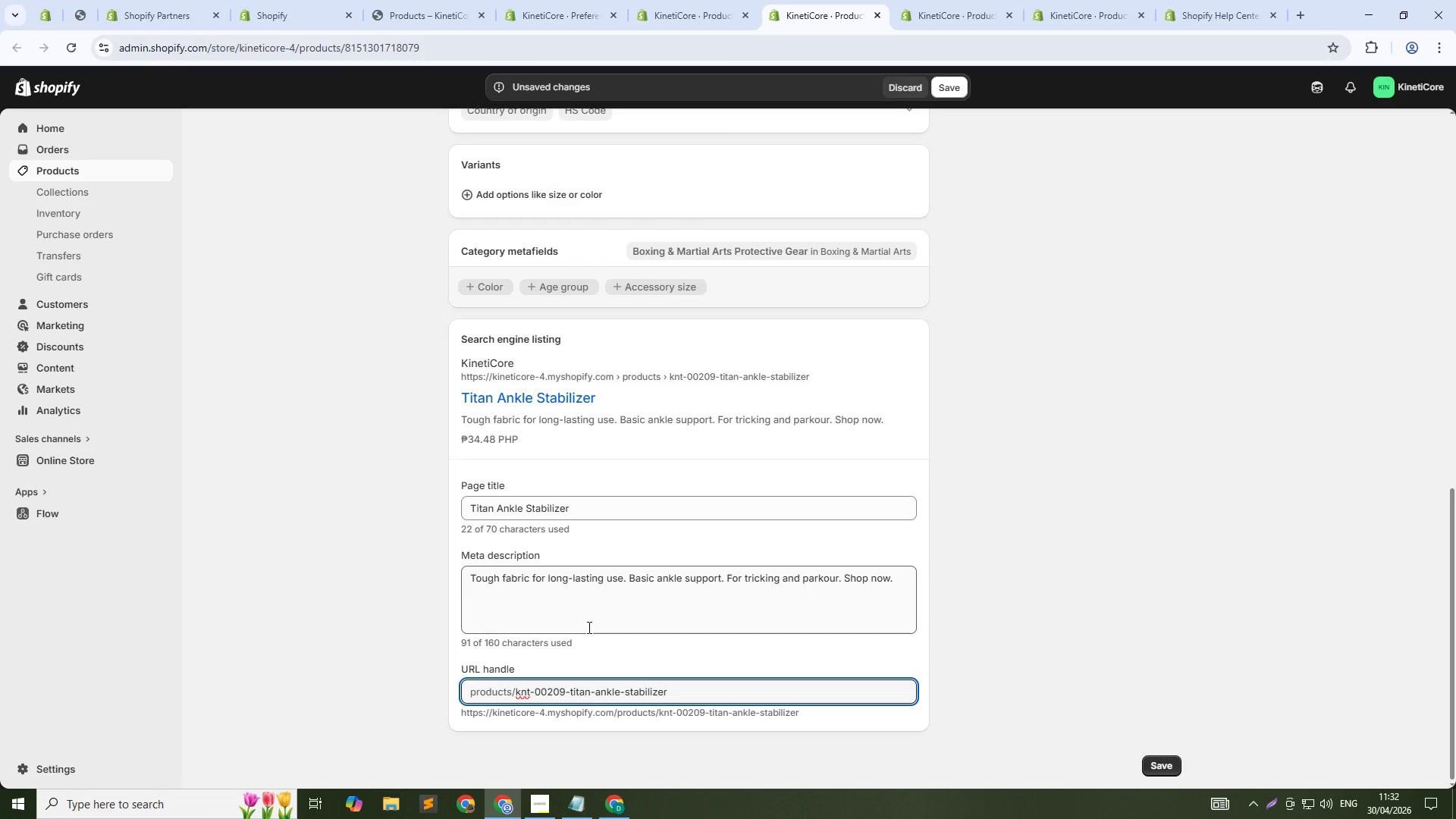 
key(Control+Shift+ArrowRight)
 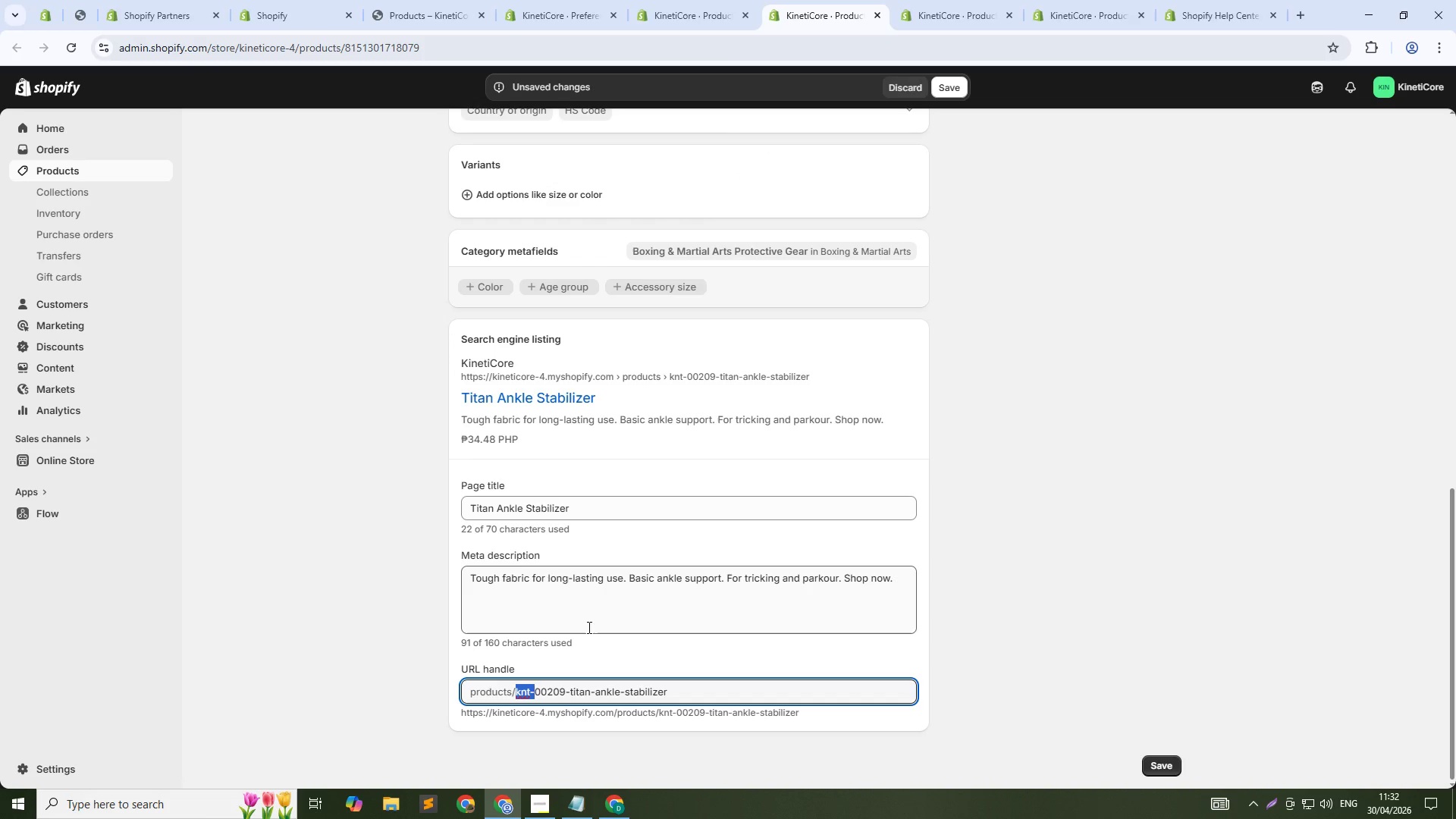 
key(Control+Shift+ArrowRight)
 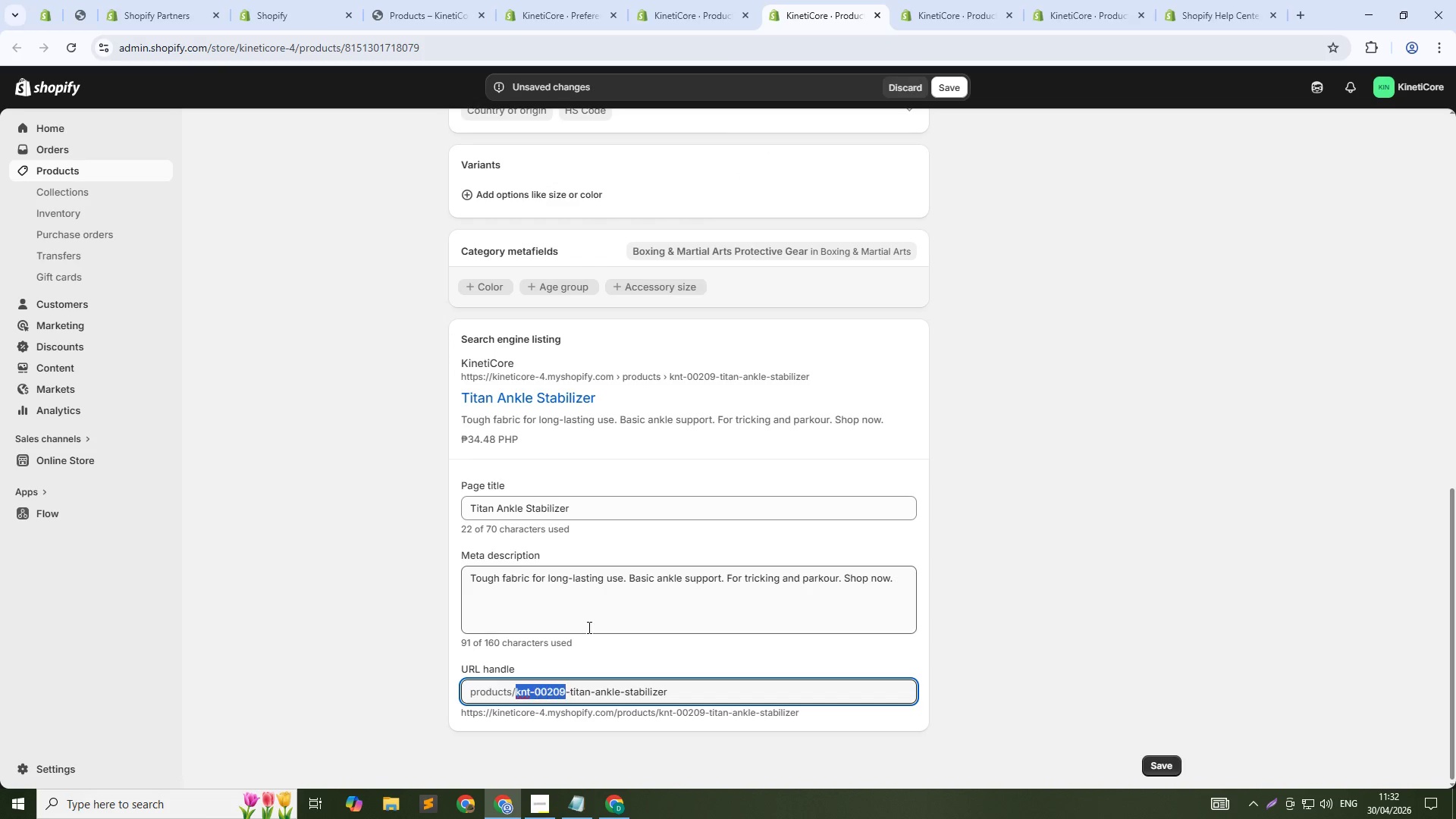 
key(Control+Shift+ArrowRight)
 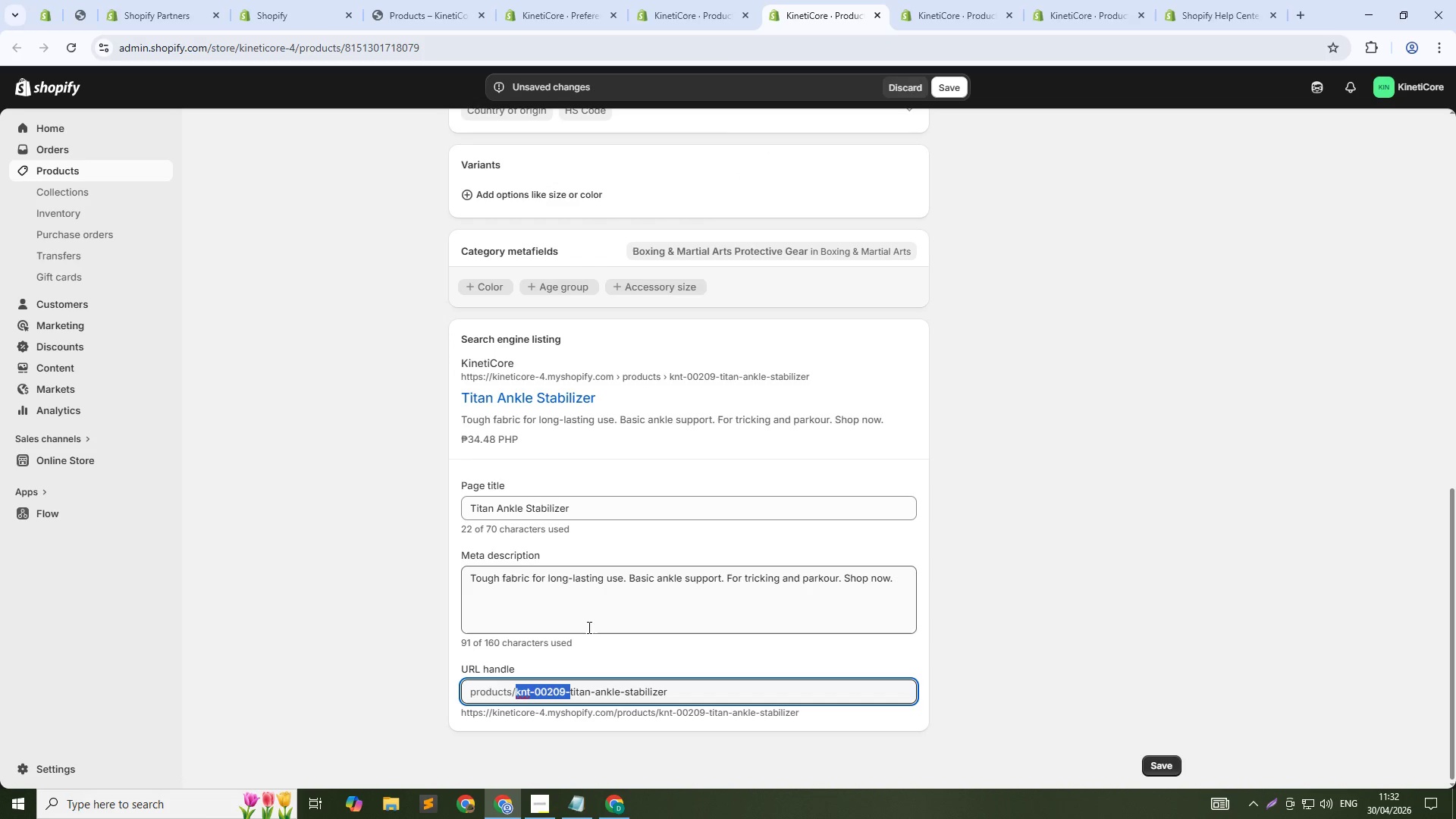 
key(Control+Shift+ArrowRight)
 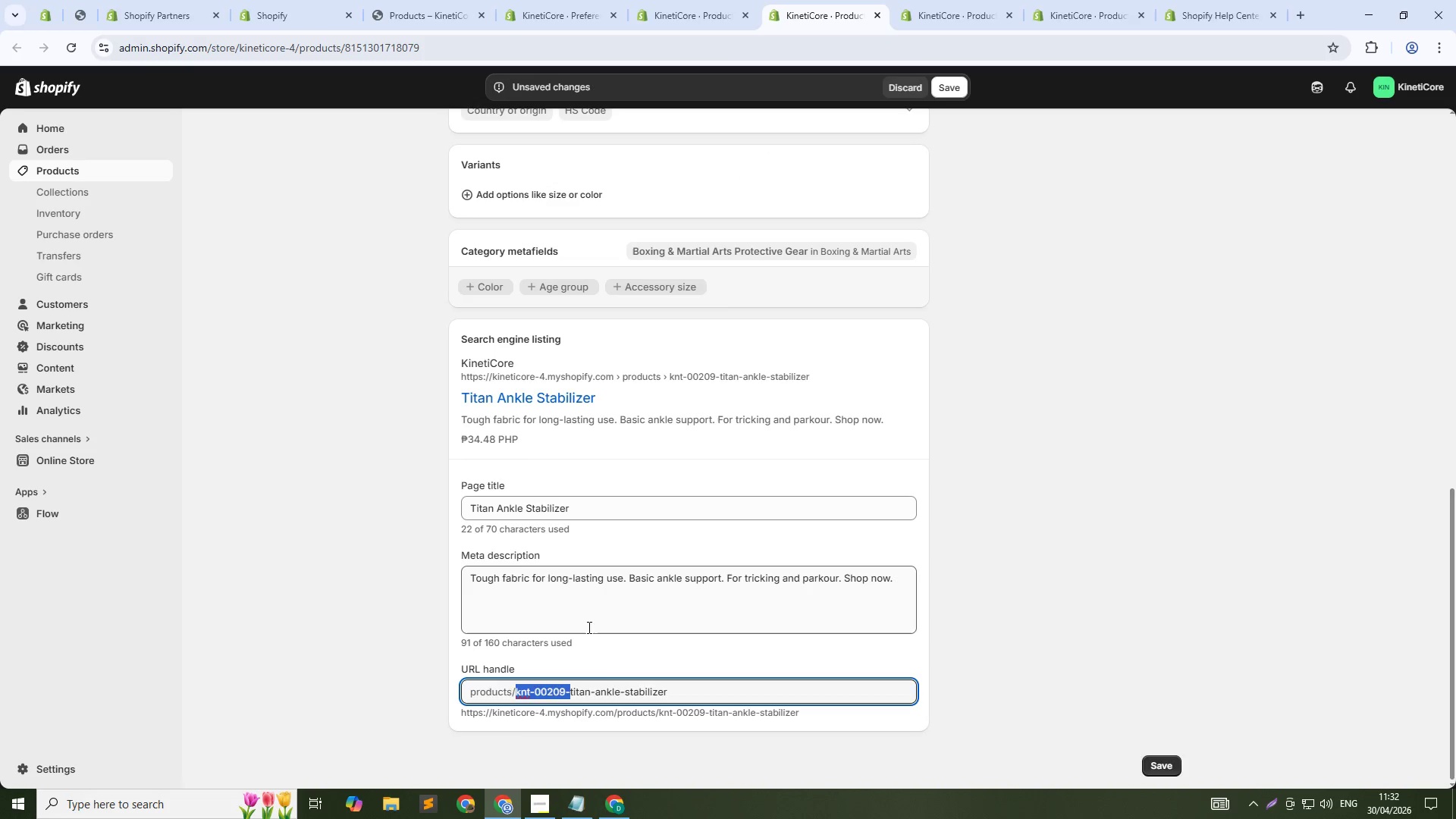 
key(Backspace)
 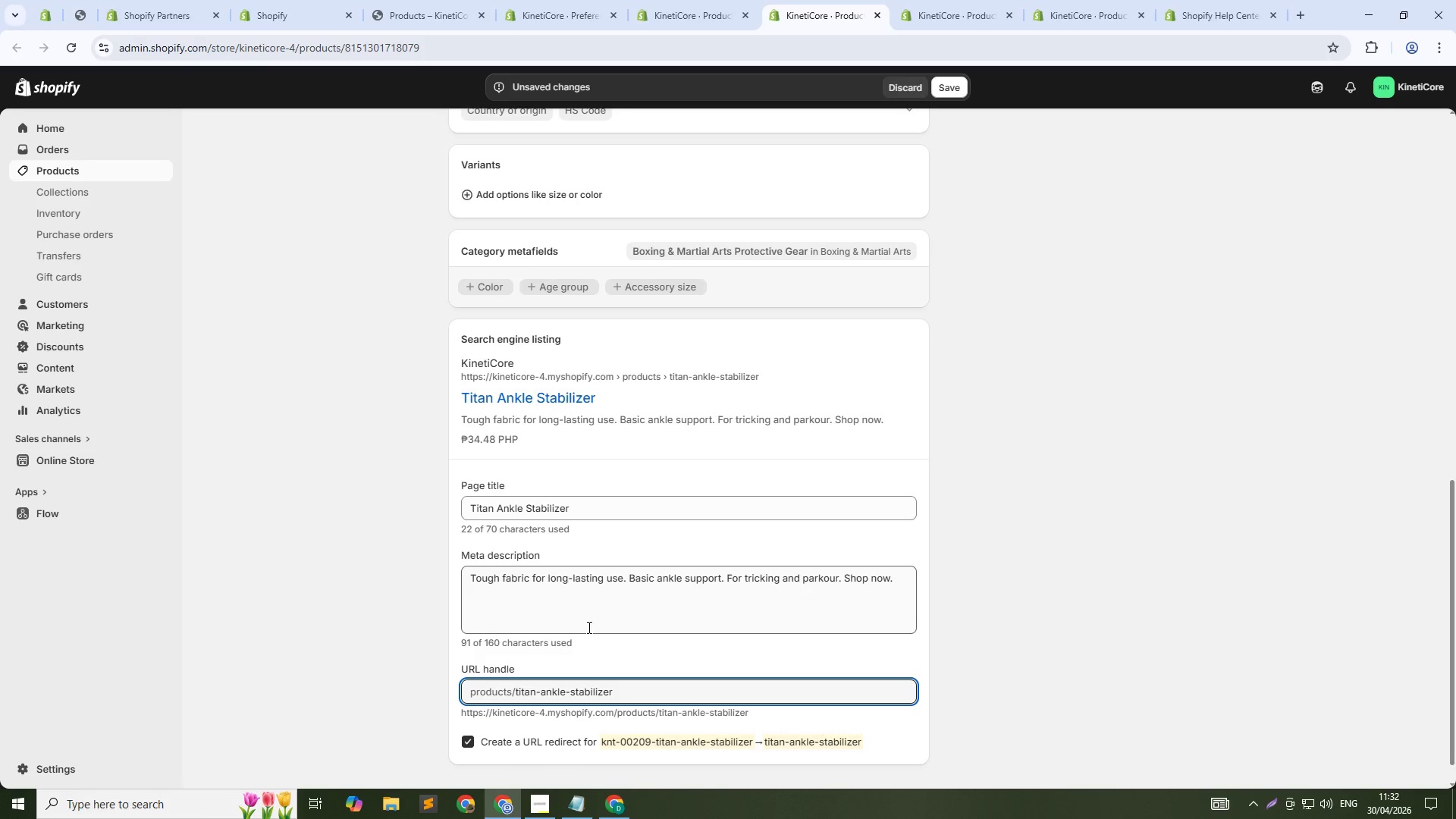 
key(ArrowDown)
 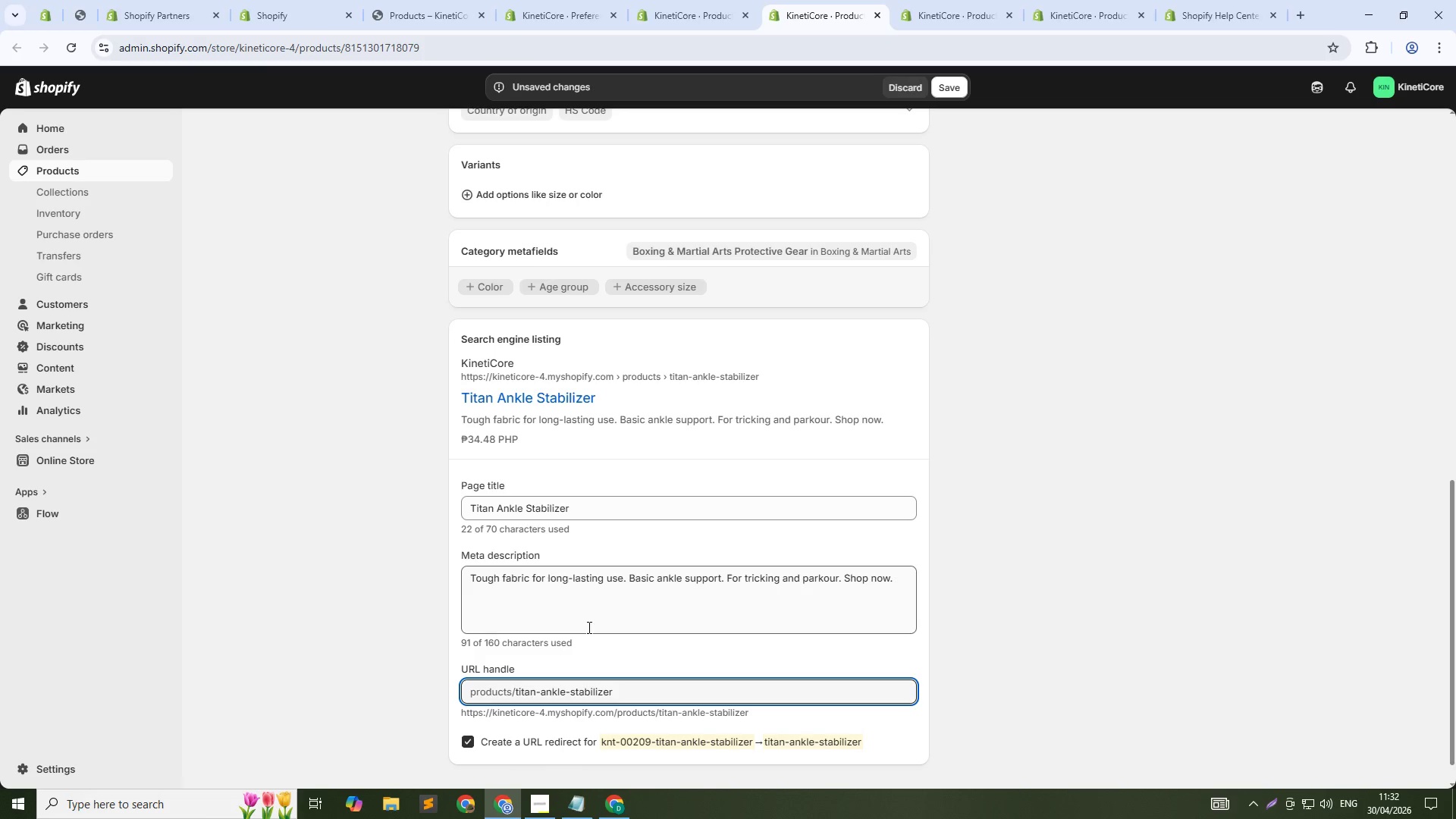 
key(NumpadSubtract)
 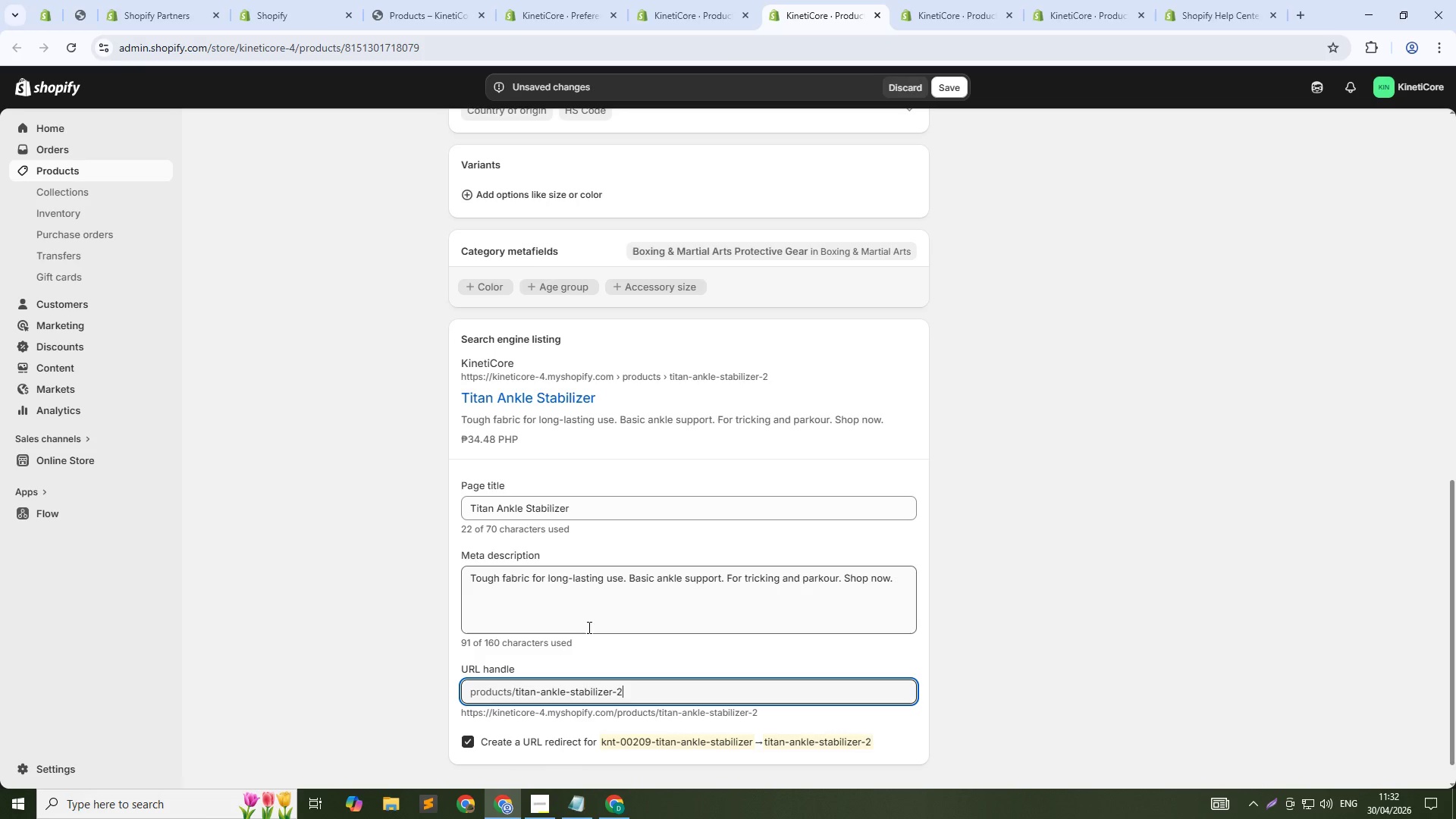 
key(Numpad2)
 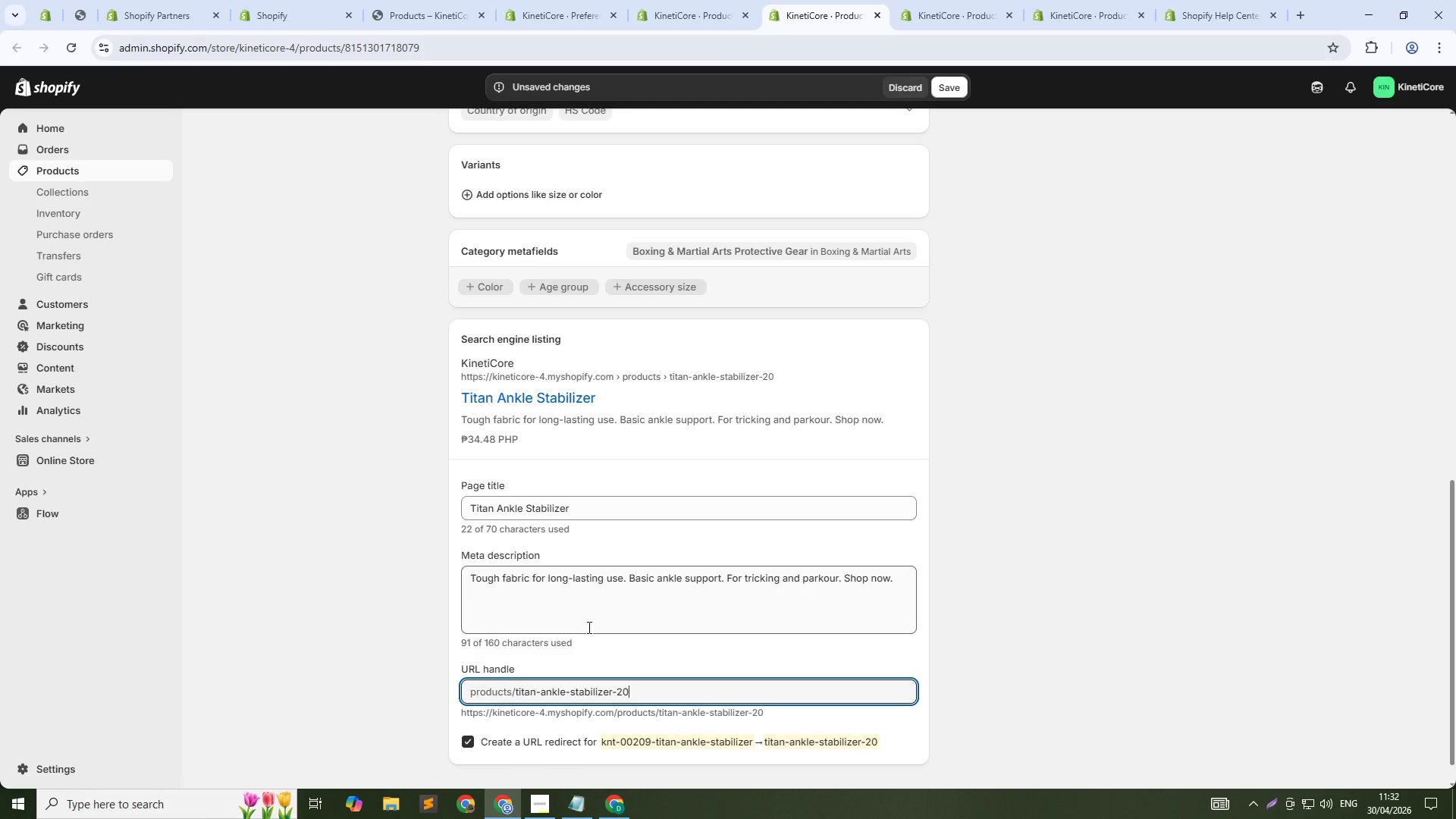 
key(Numpad0)
 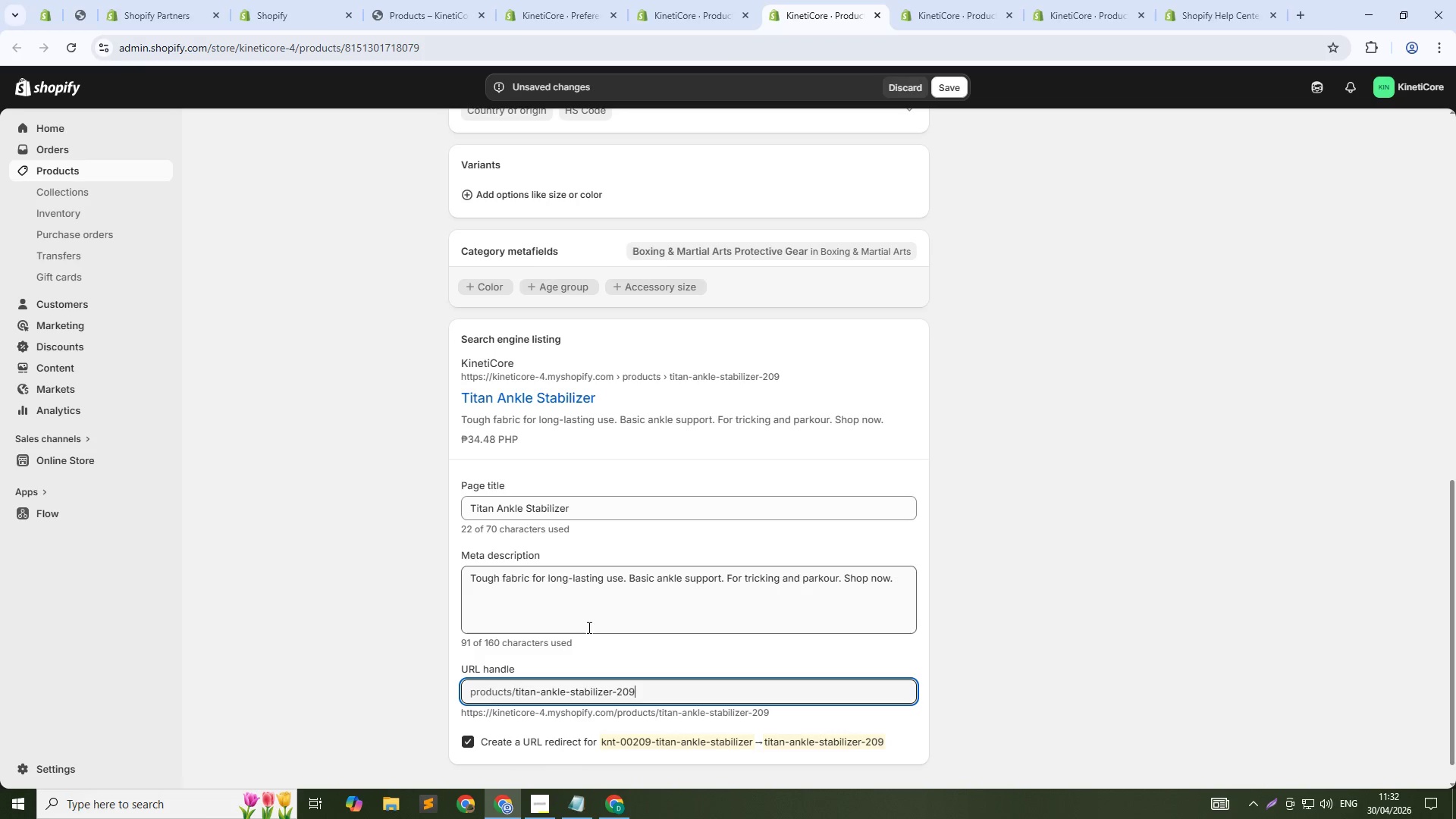 
key(Numpad9)
 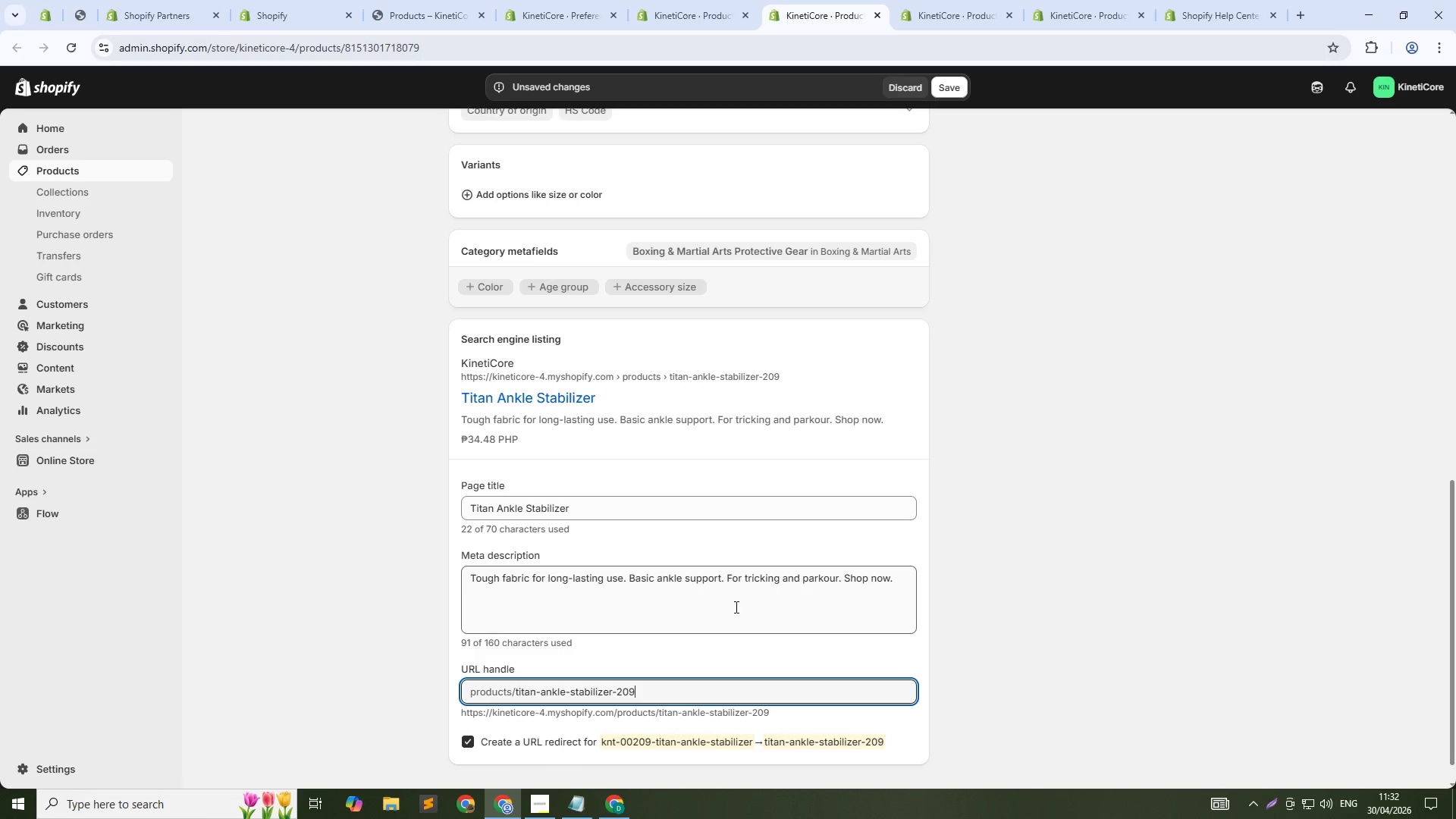 
left_click([744, 610])
 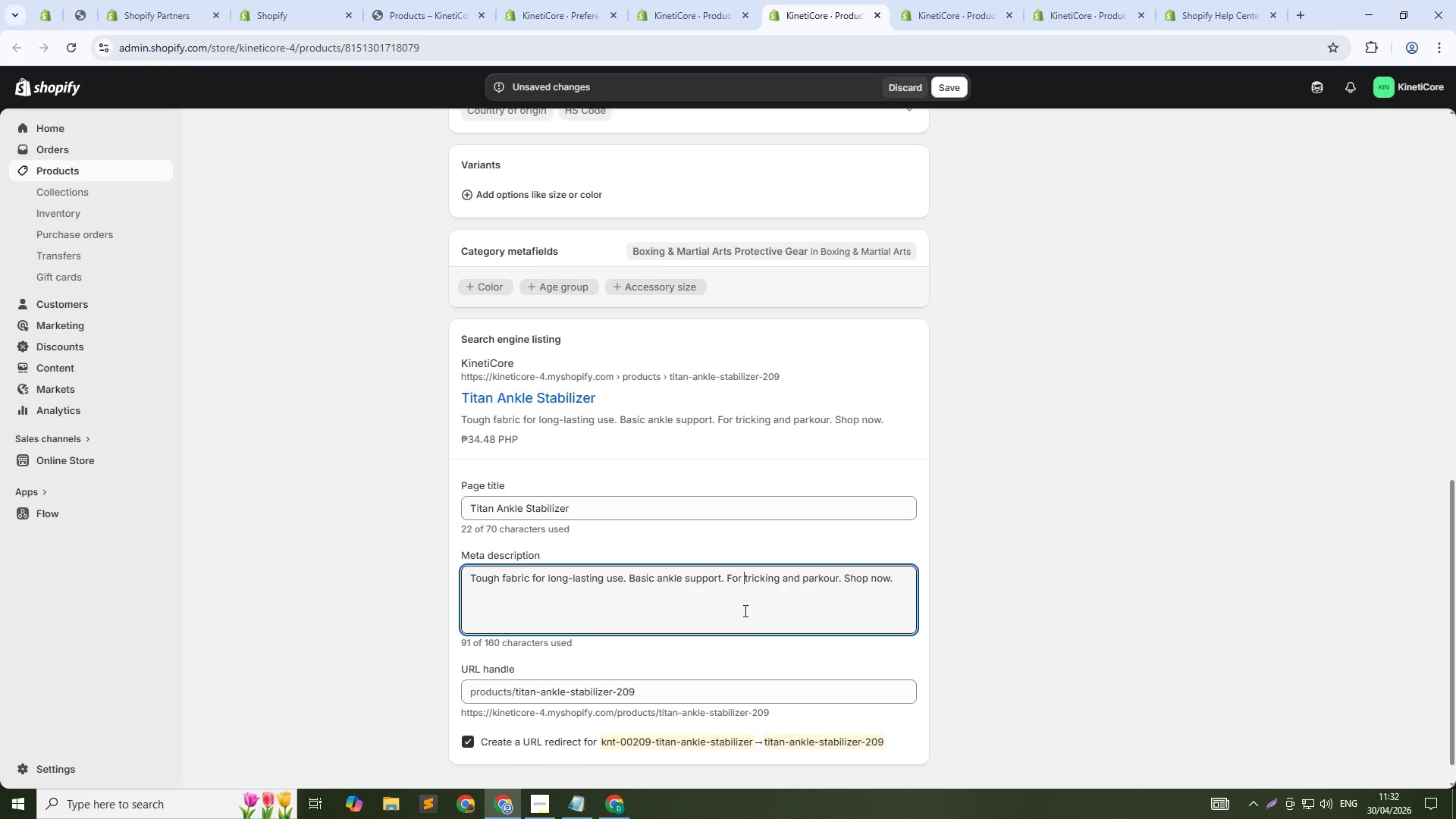 
key(Control+A)
 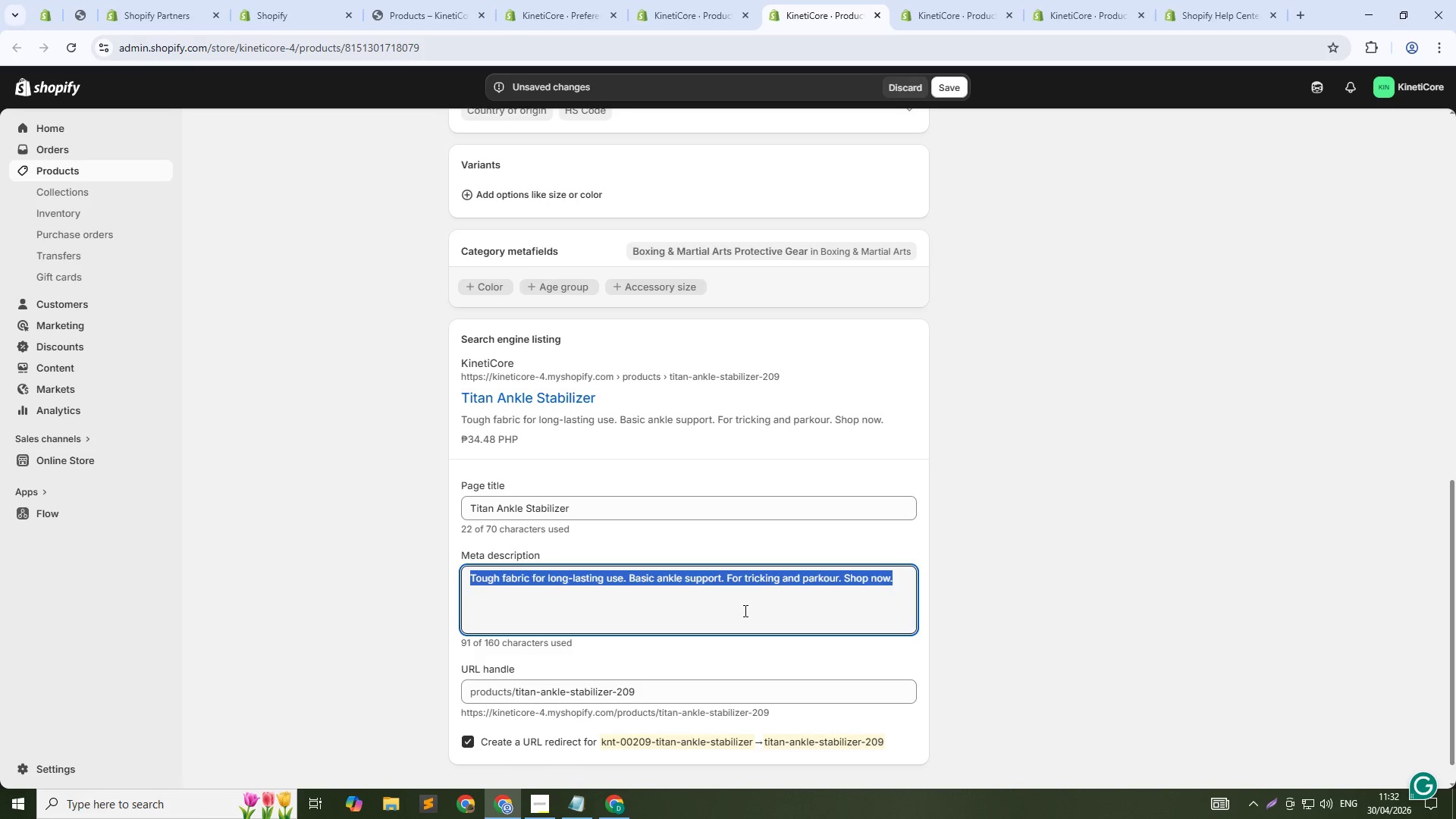 
type(Titan)
 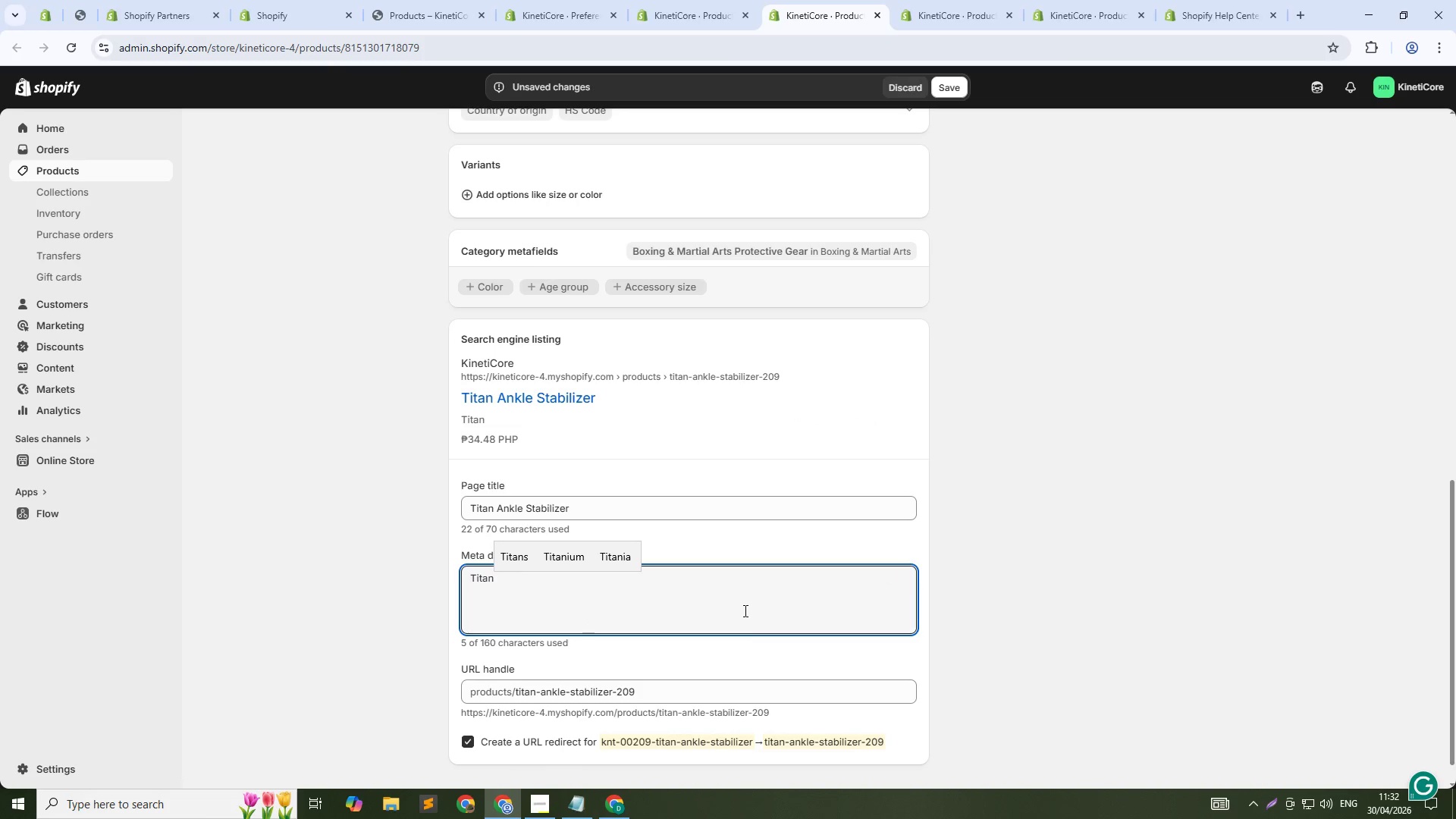 
key(Control+Z)
 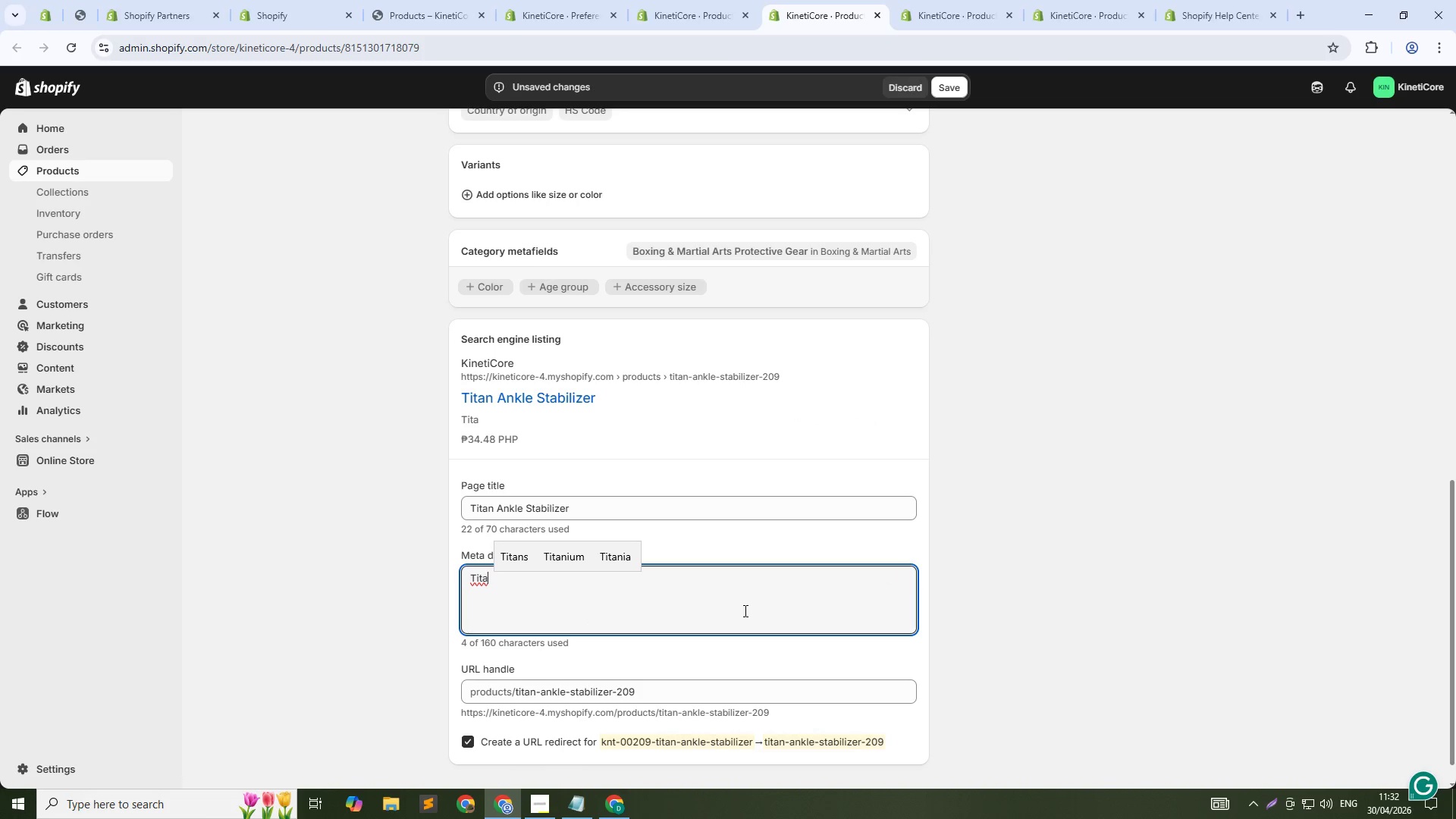 
key(Control+Z)
 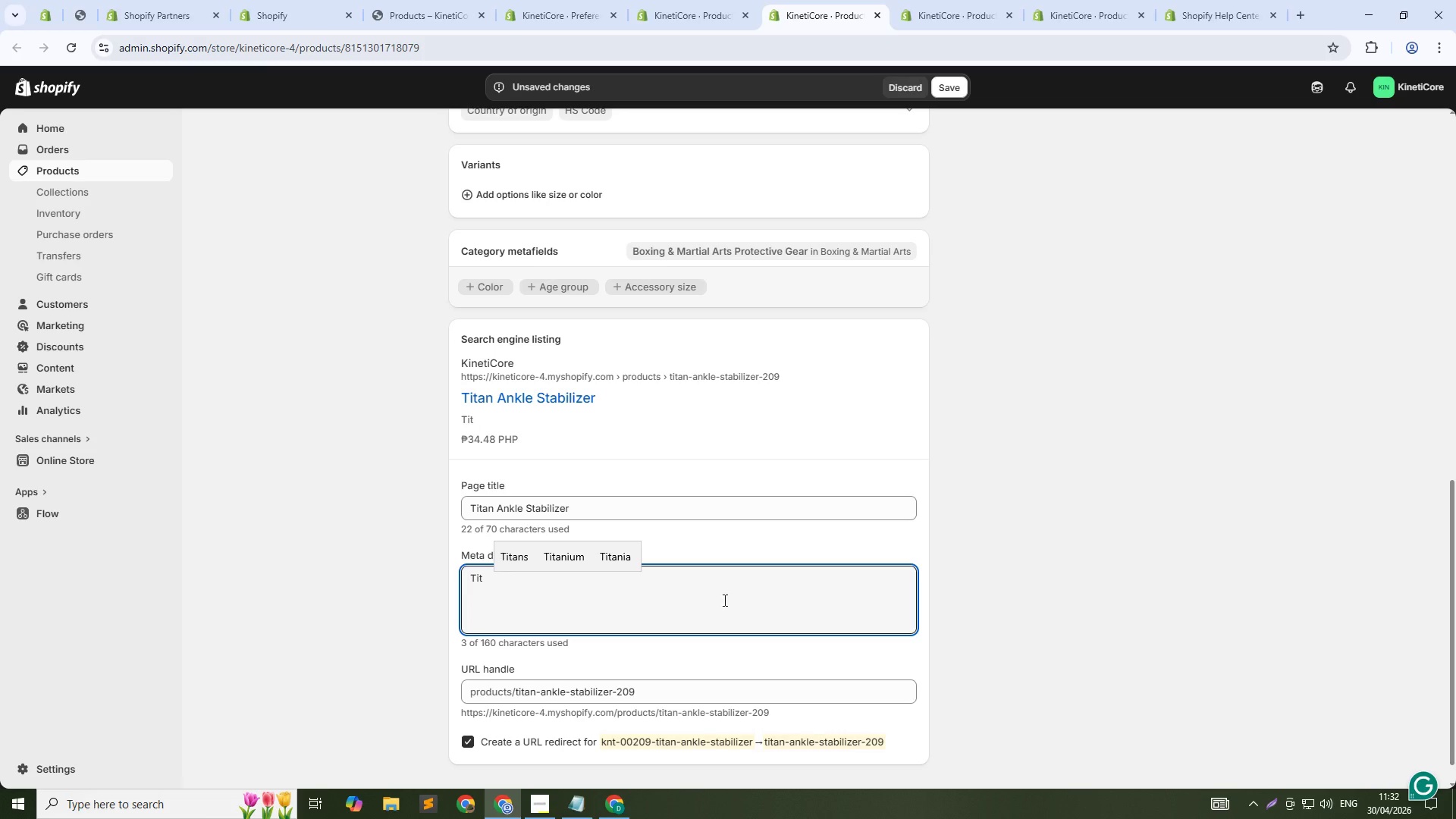 
key(Control+Z)
 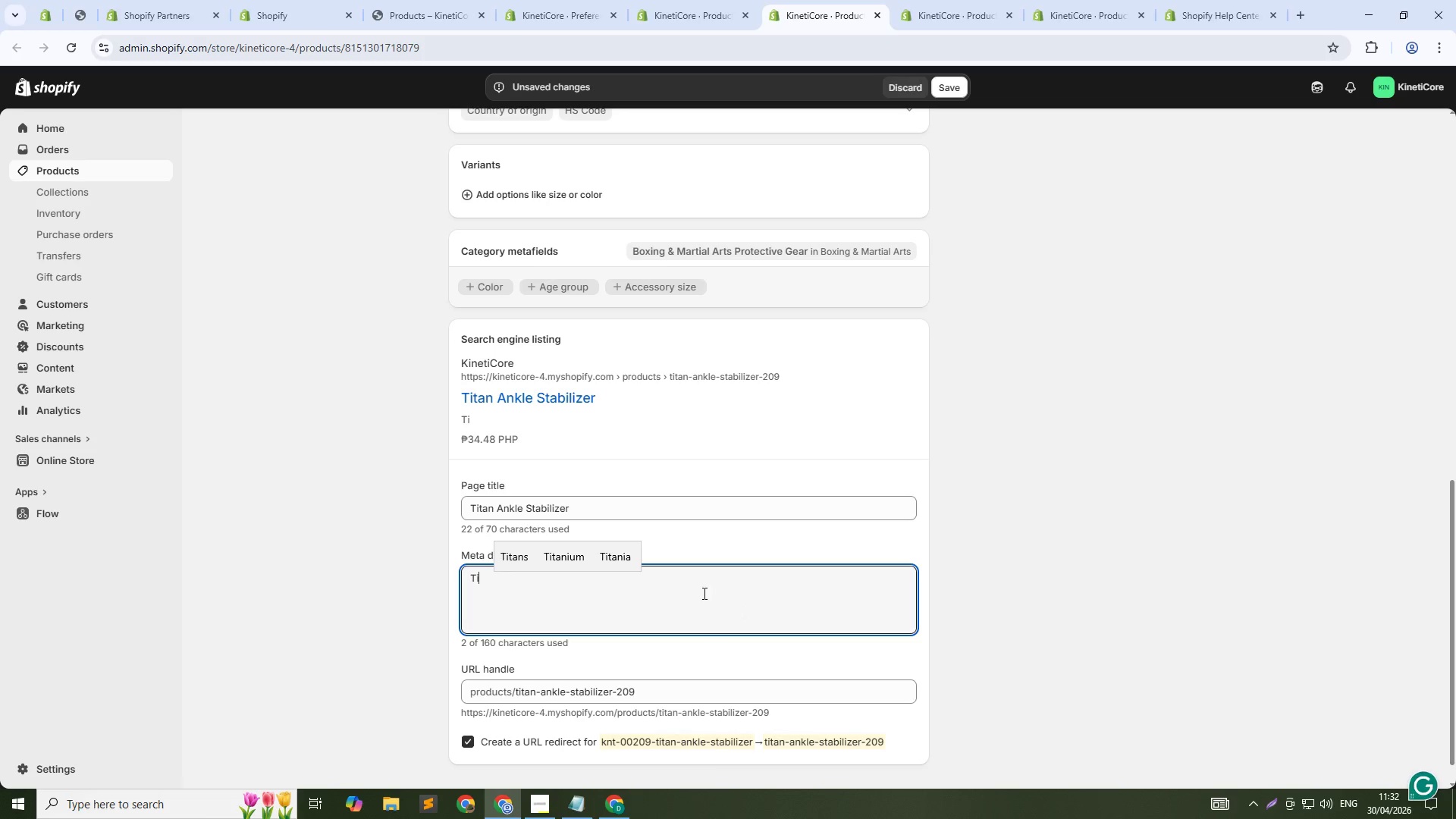 
key(Control+Z)
 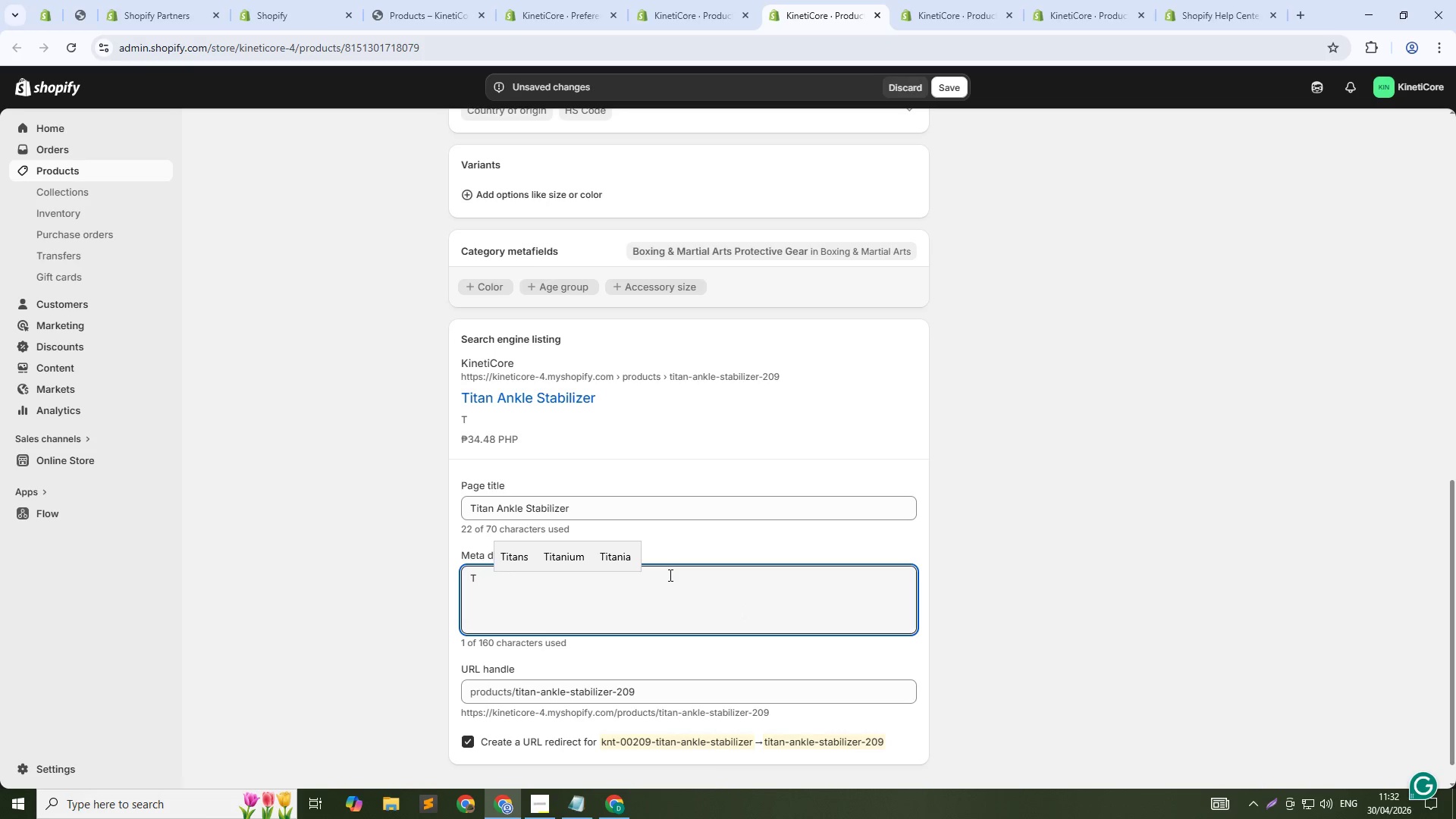 
key(Control+Z)
 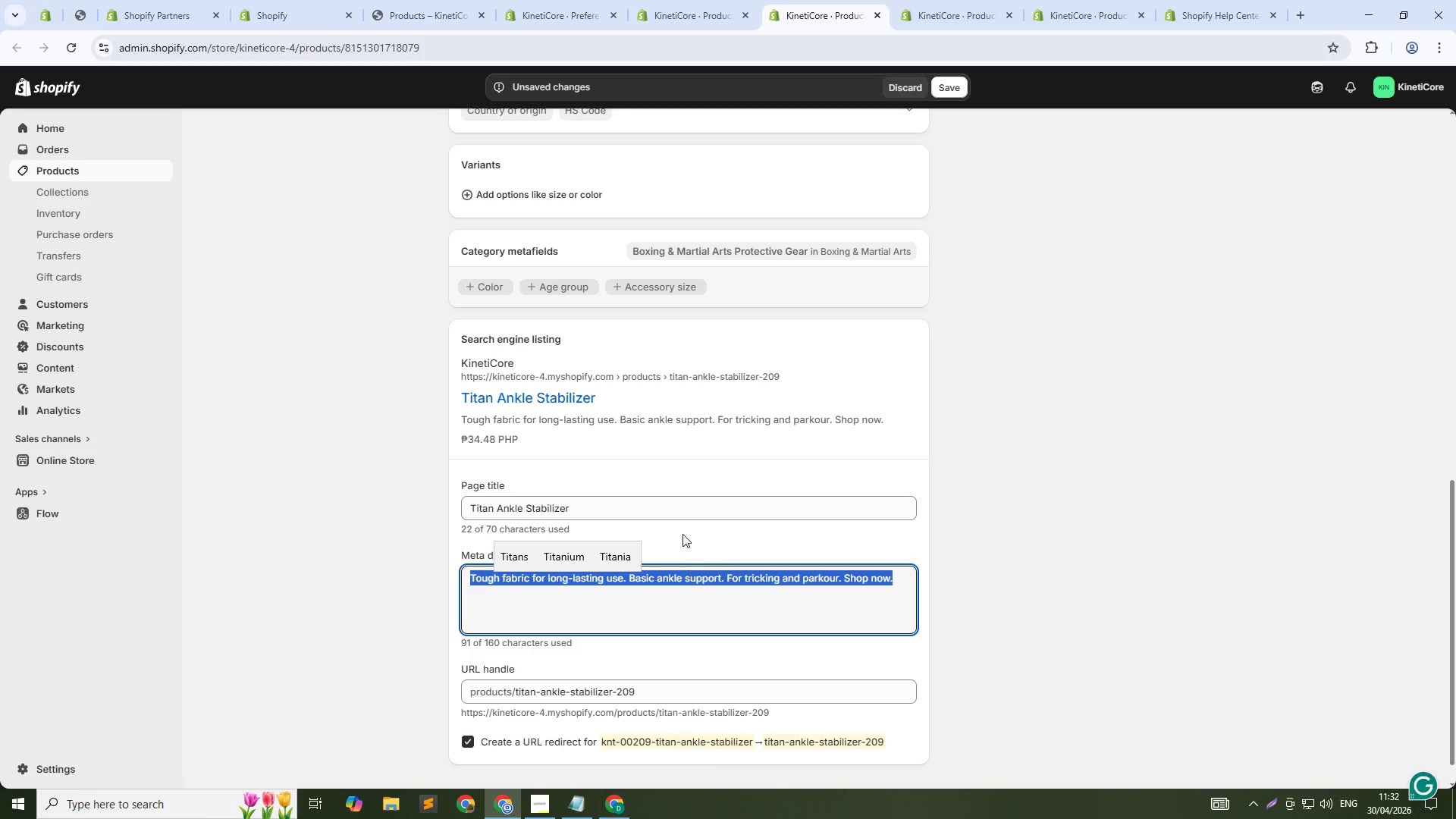 
scroll: coordinate [595, 428], scroll_direction: up, amount: 18.0
 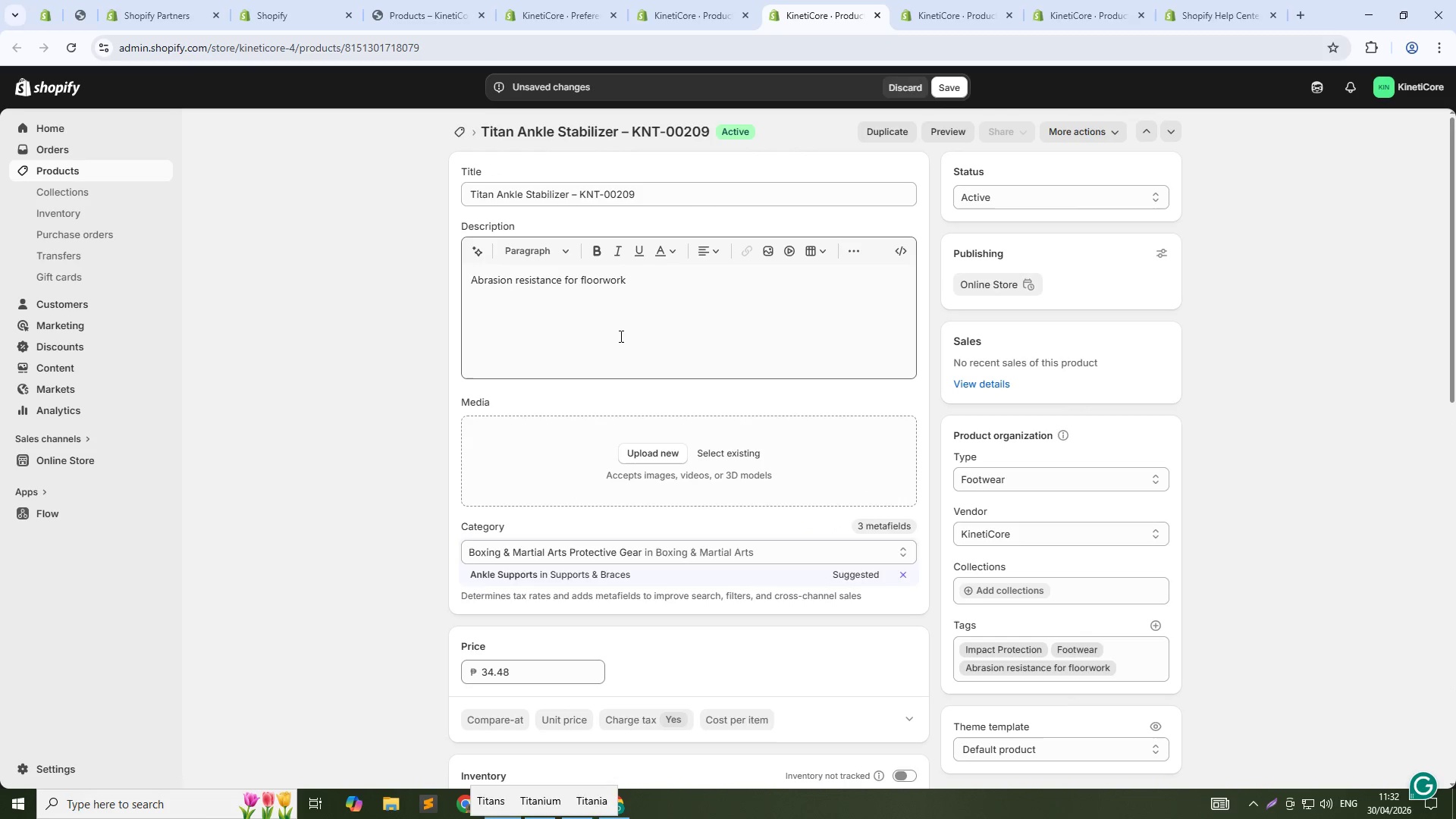 
left_click([620, 336])
 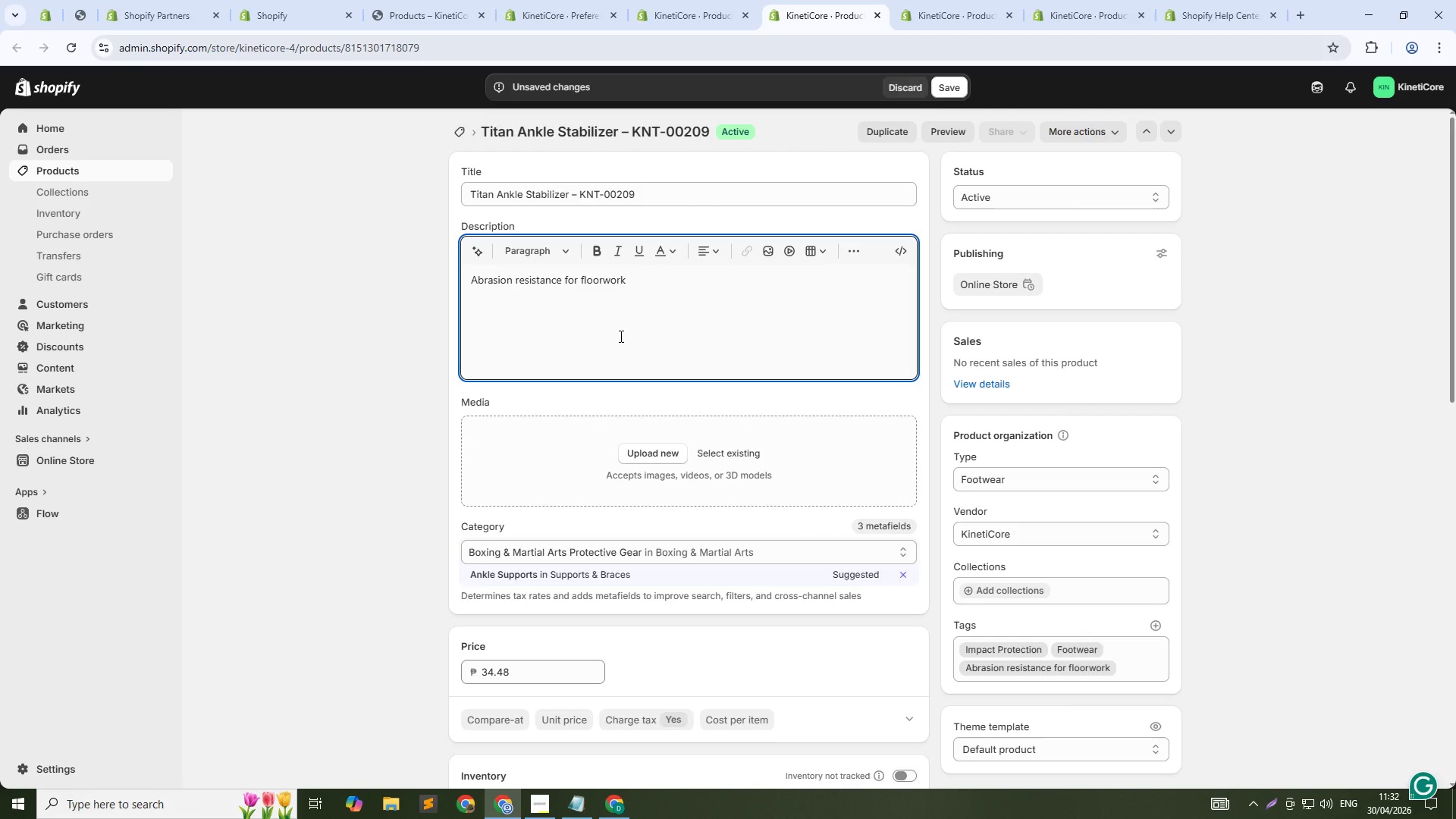 
key(Control+A)
 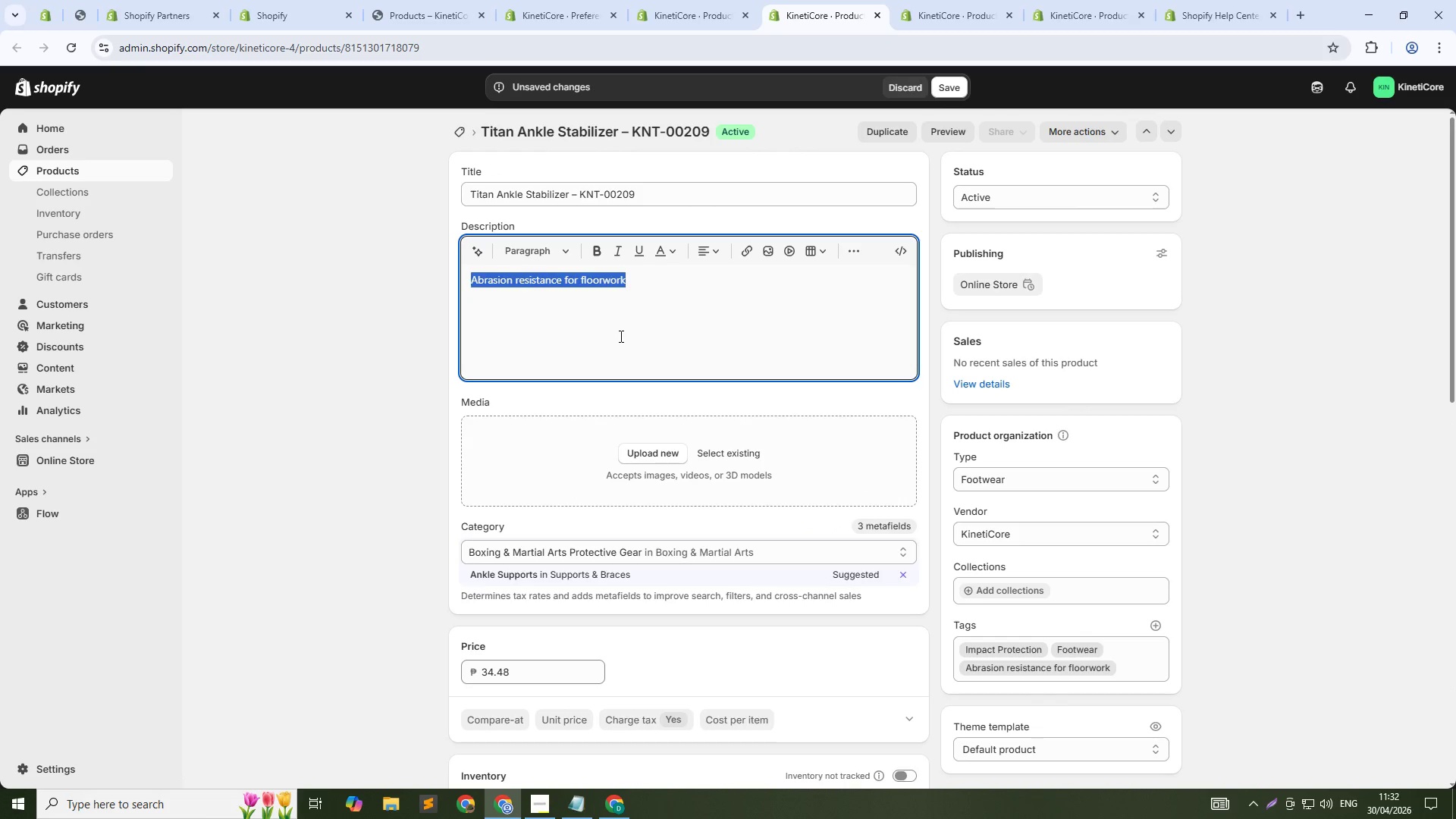 
type(TIt)
key(Backspace)
key(Backspace)
type(itan Ankle Stabilizer features u)
key(Backspace)
type(durable fabric that with s)
key(Backspace)
key(Backspace)
type(stands daily training. The figure-8 strap system provides bac)
key(Backspace)
type(sic ankle support while the tough material resists wear. Low-profile deisgn fits inside)
 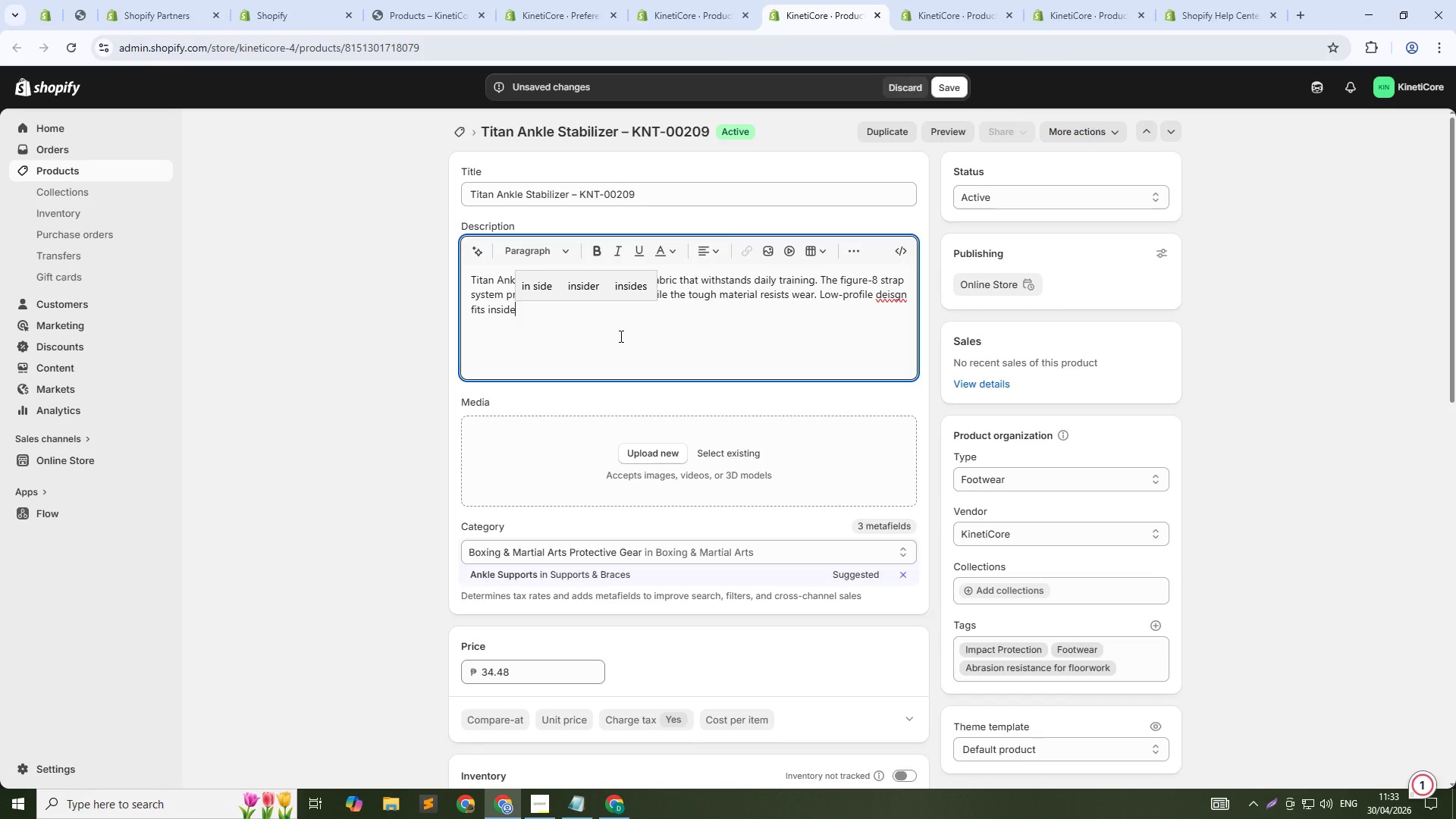 
left_click([893, 290])
 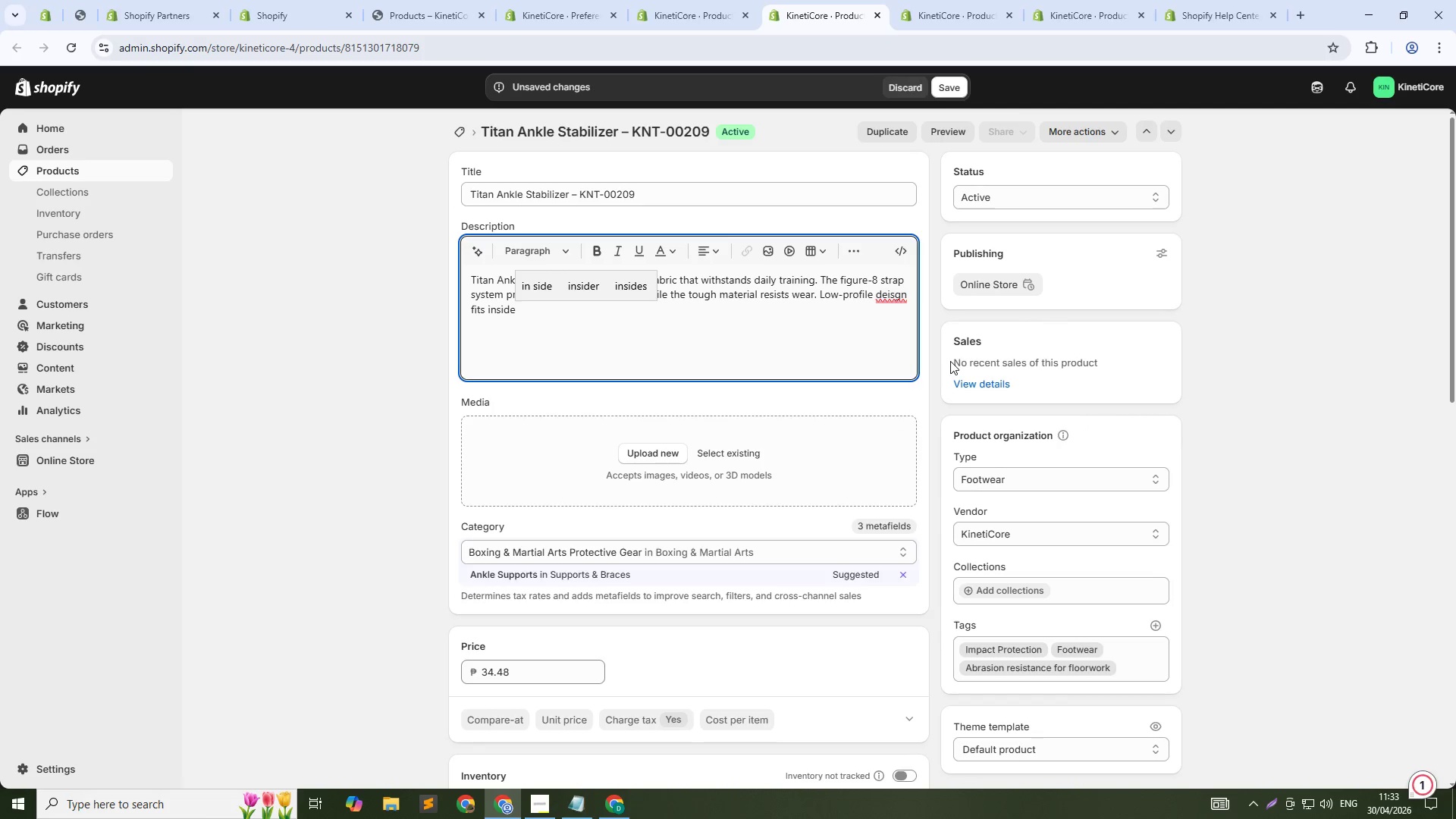 
key(Backspace)
key(Backspace)
type(si)
 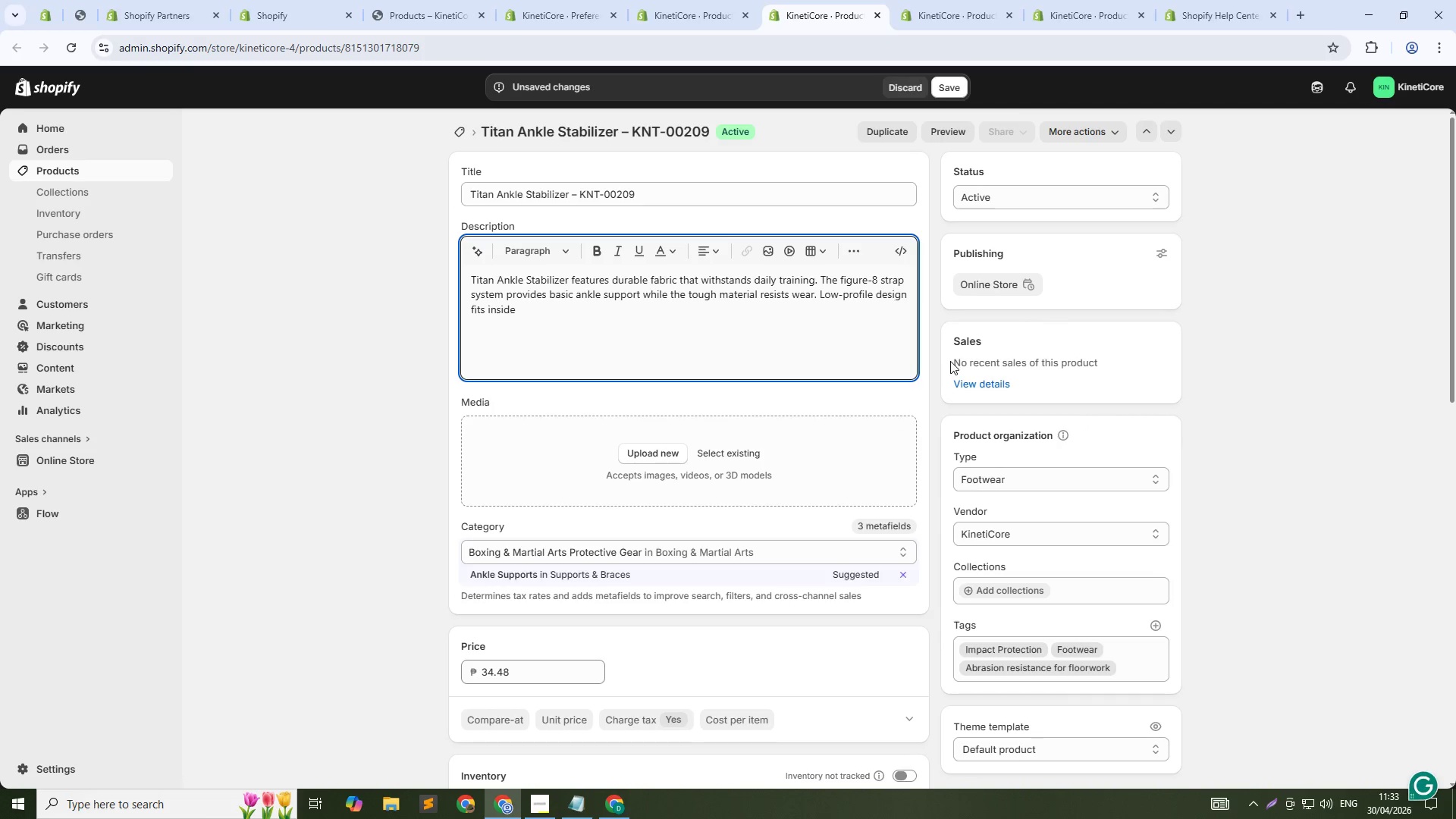 
key(ArrowDown)
 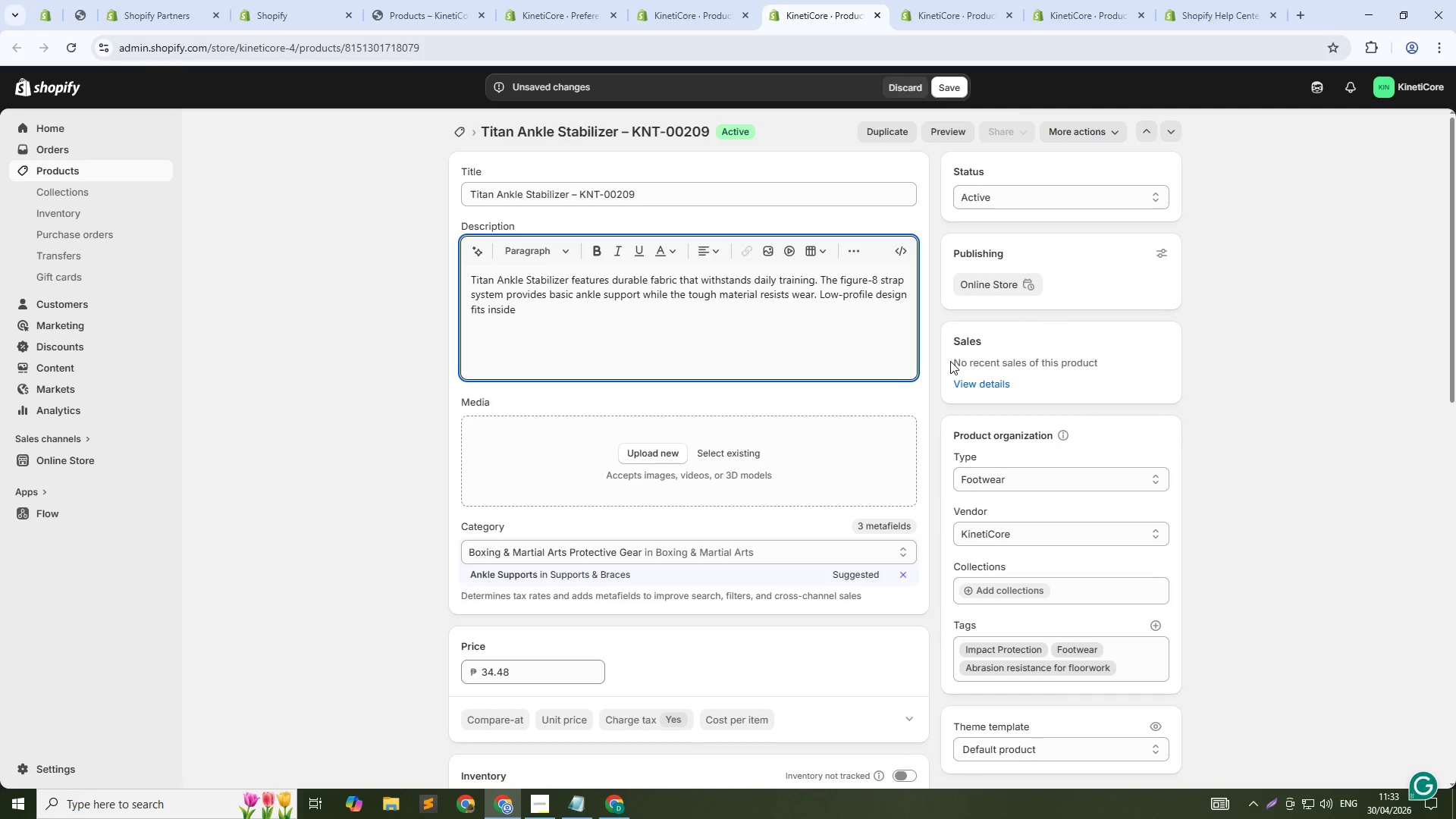 
type( any shoe. Built for athletes who train regularly and need durability.)
 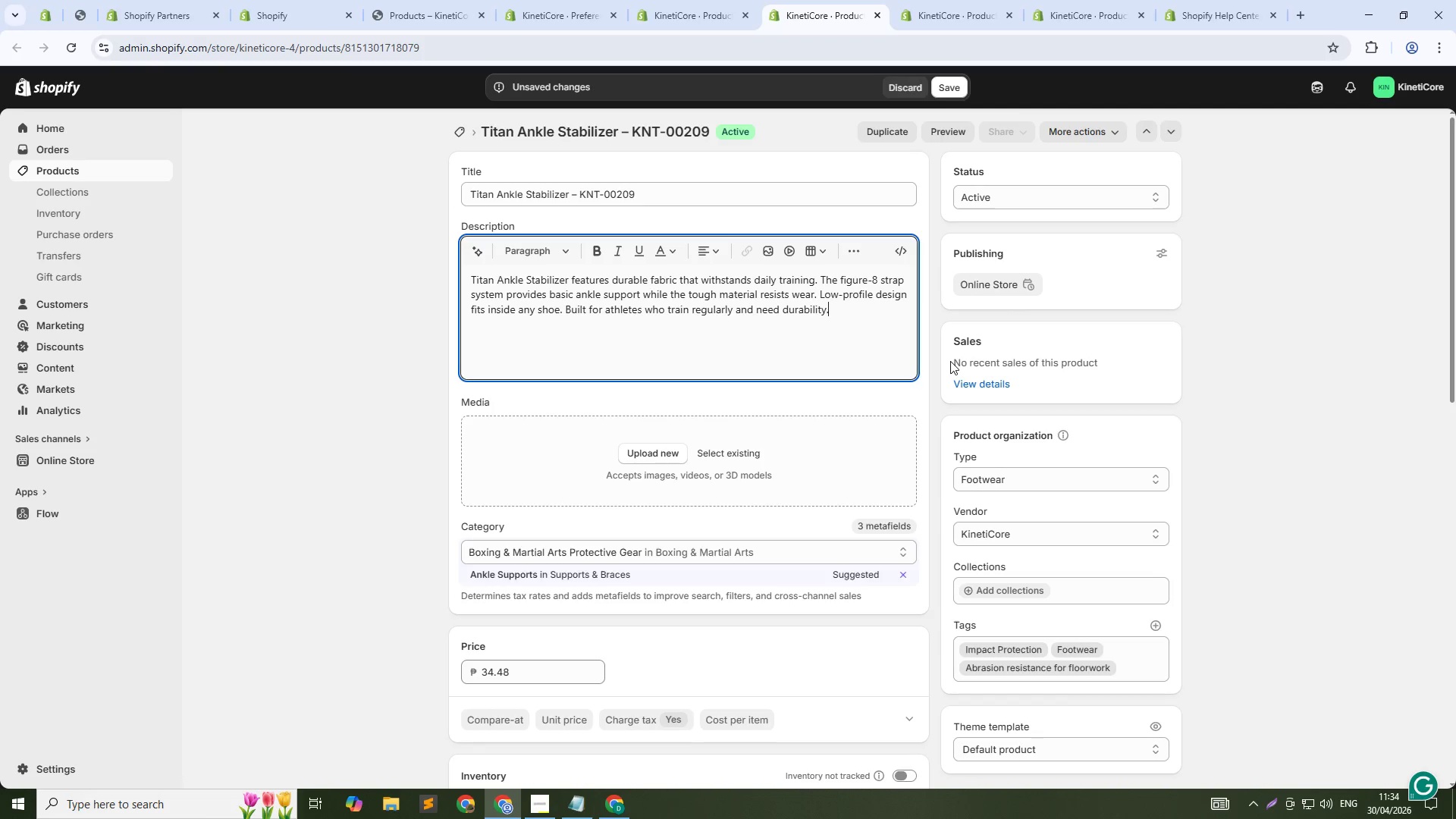 
left_click([952, 89])
 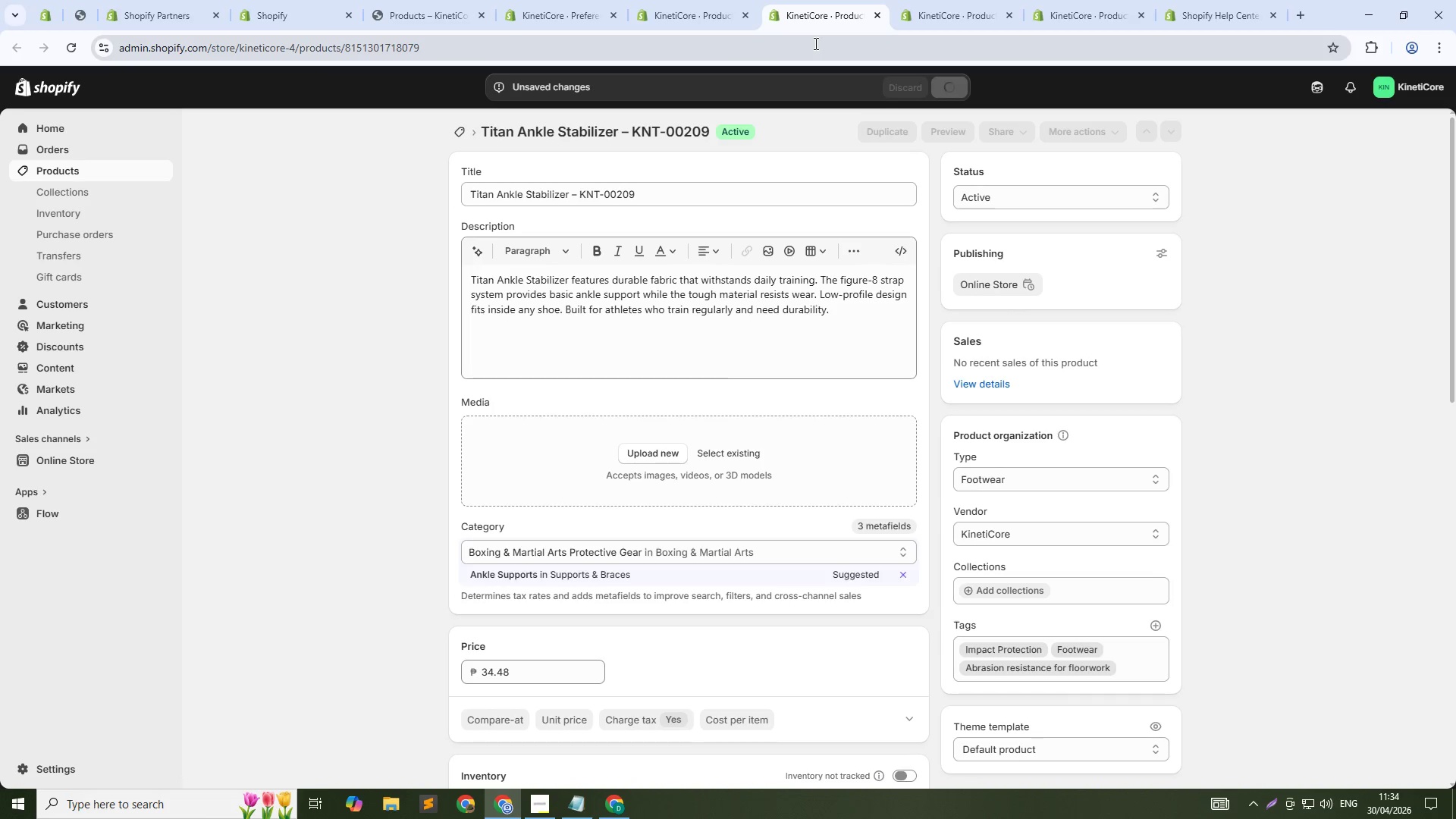 
mouse_move([827, 23])
 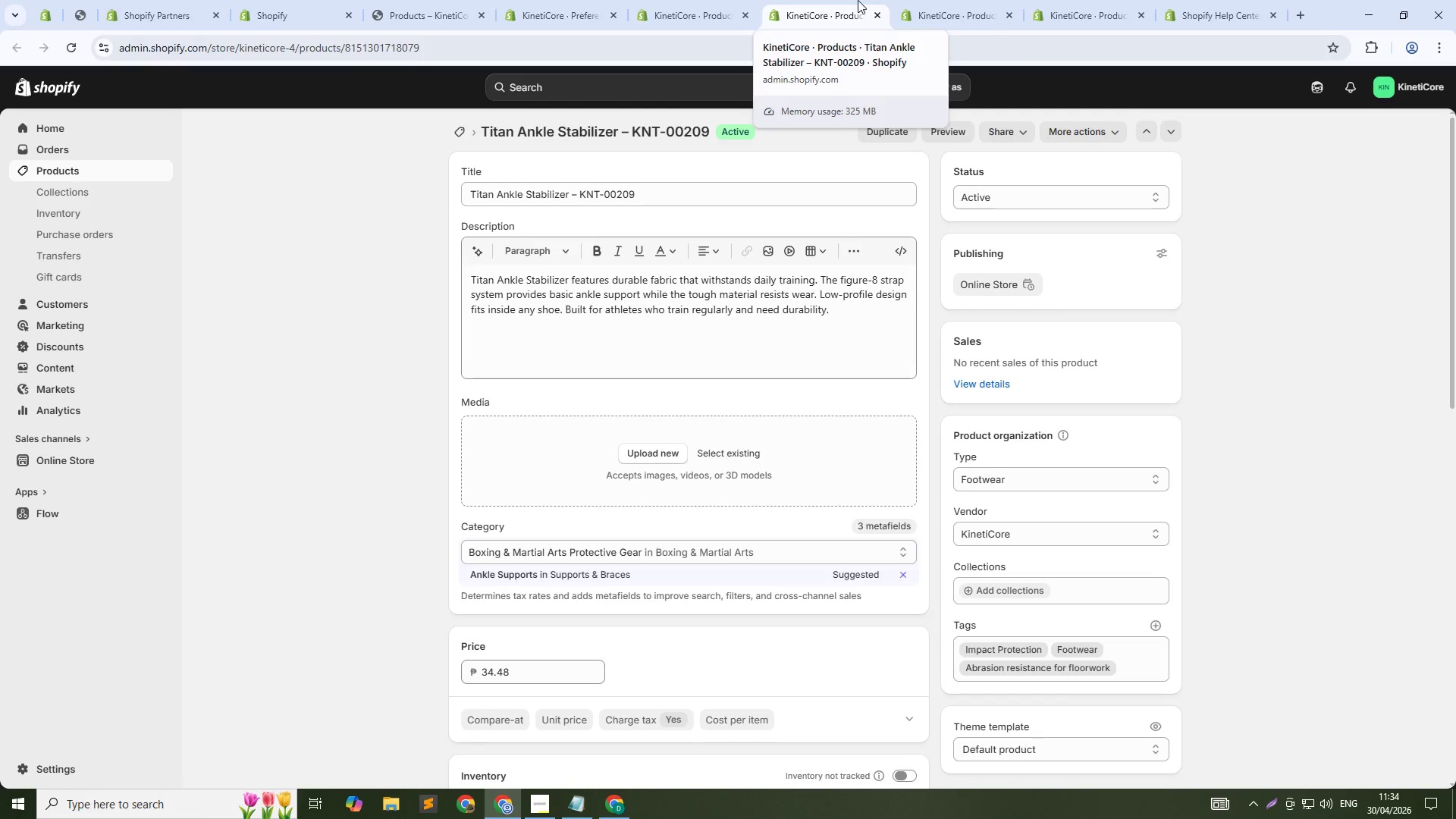 
wait(6.87)
 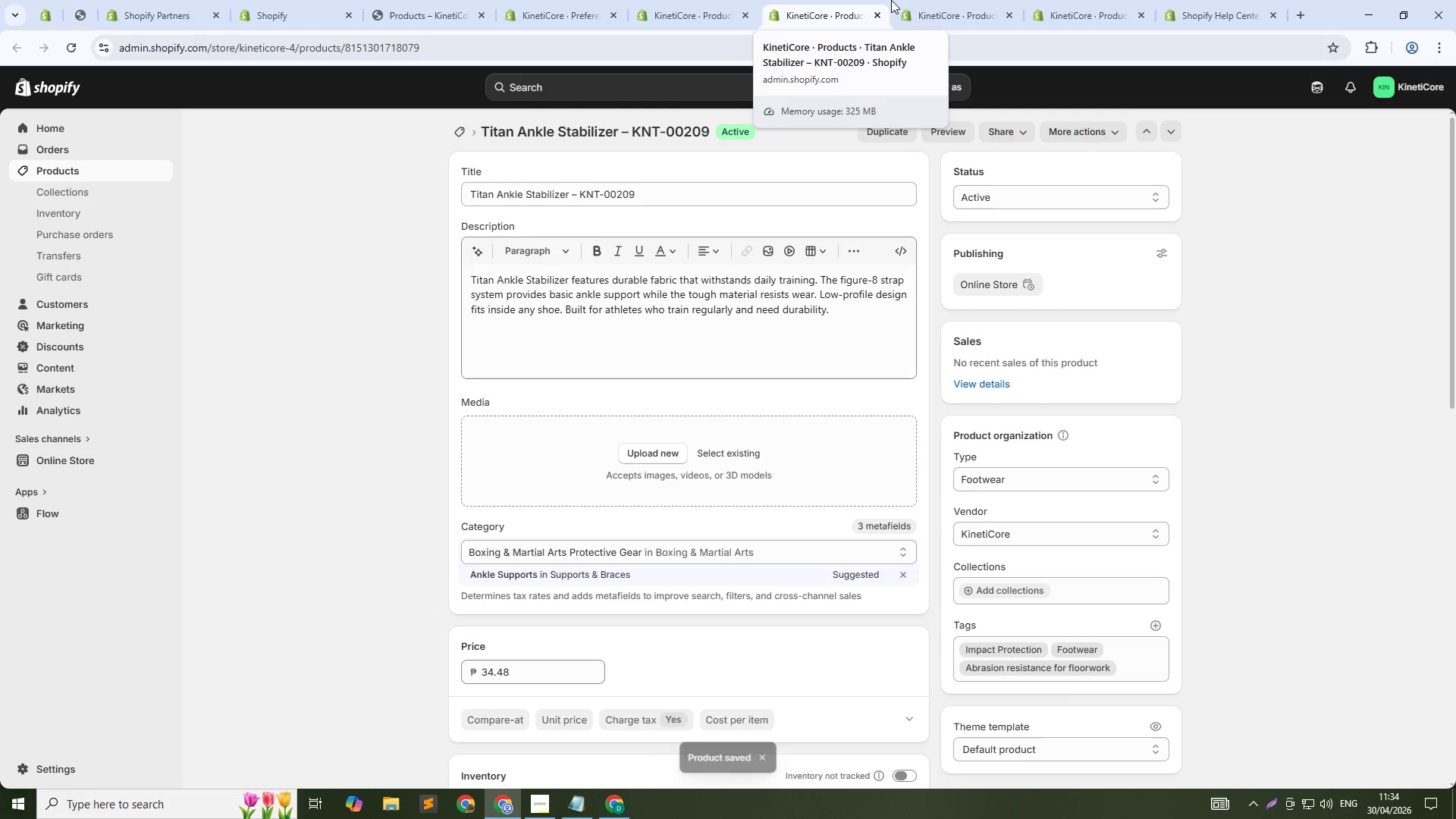 
left_click([705, 0])
 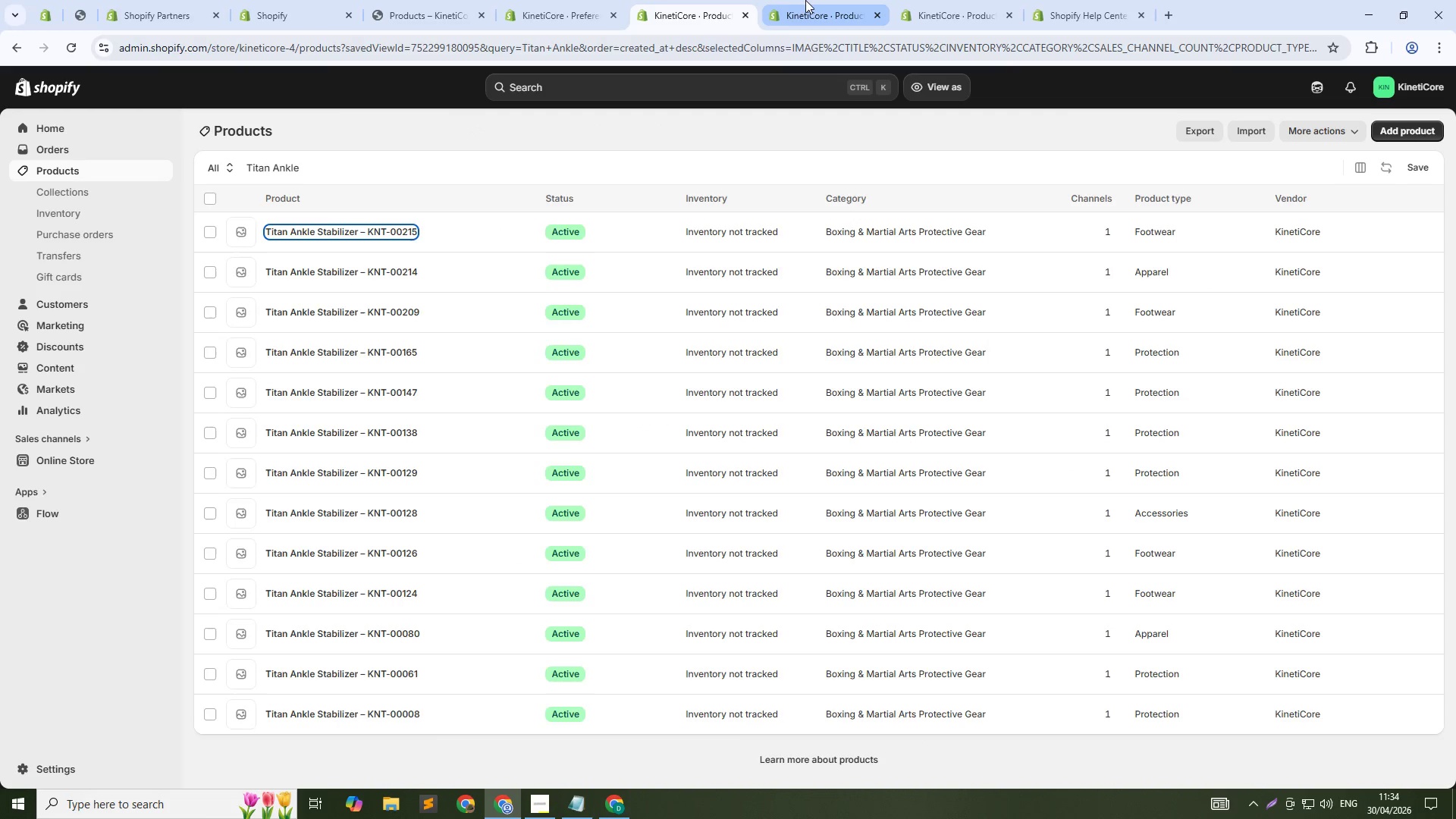 
left_click([807, 0])
 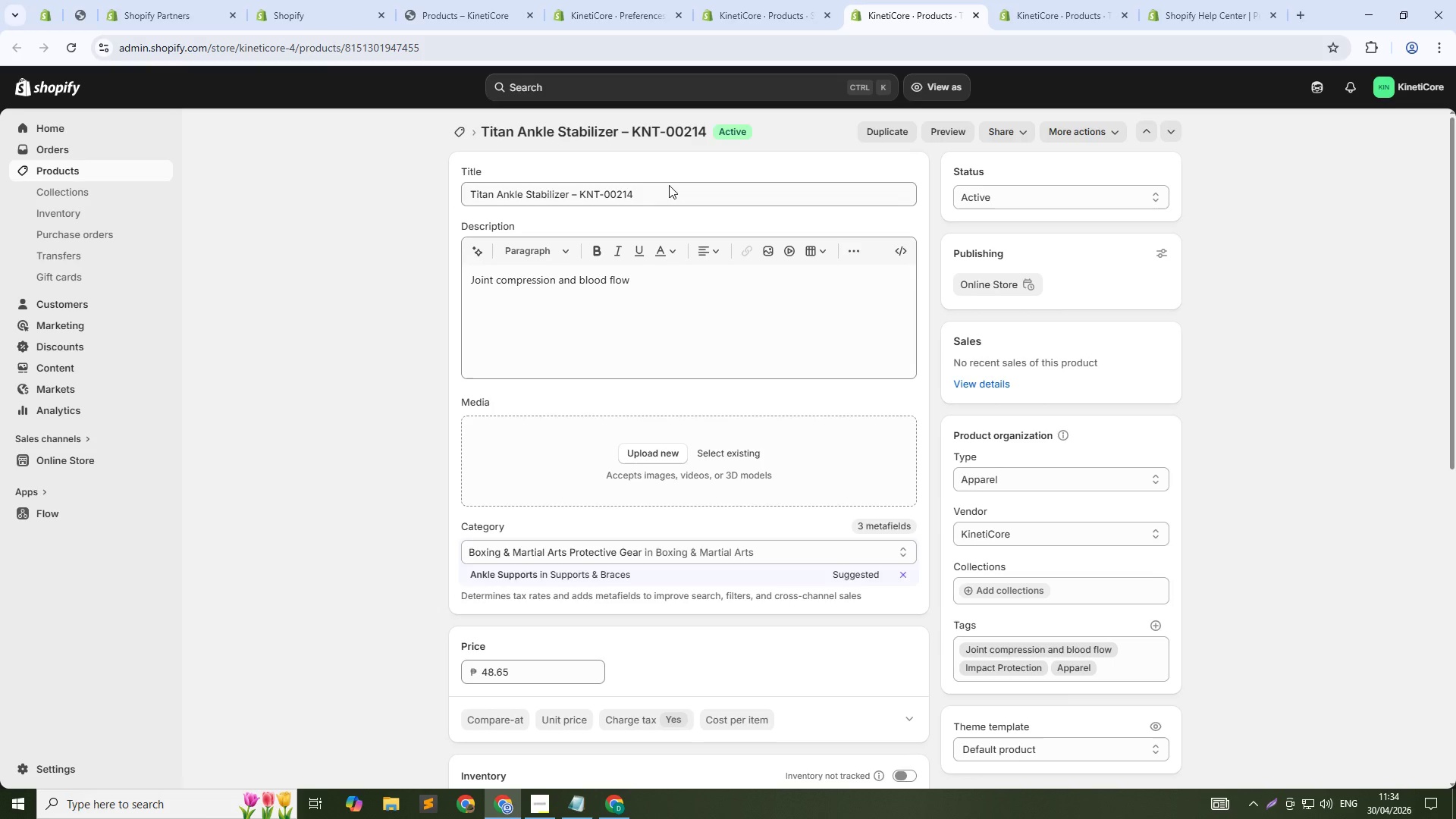 
wait(12.59)
 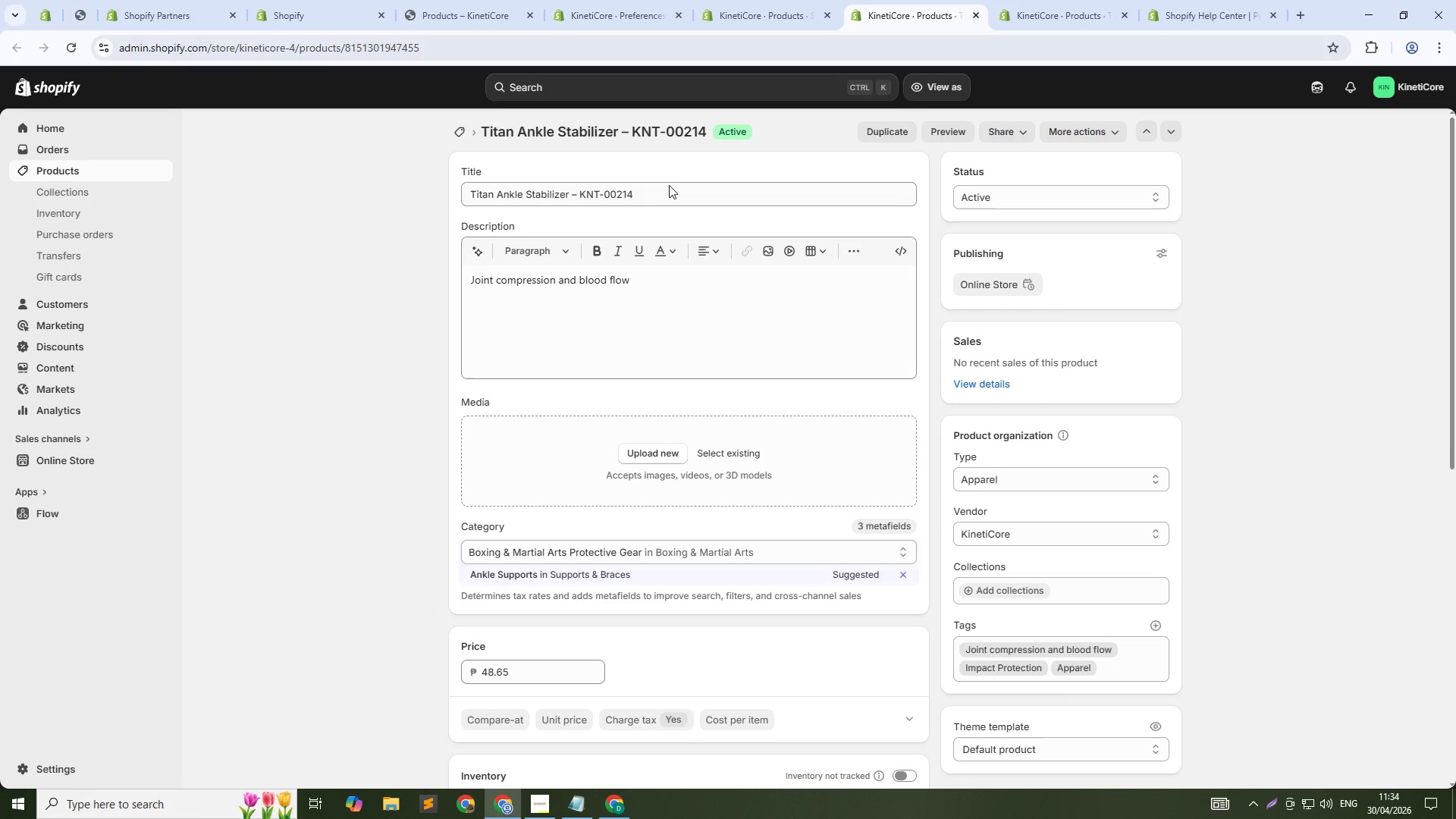 
scroll: coordinate [694, 450], scroll_direction: down, amount: 16.0
 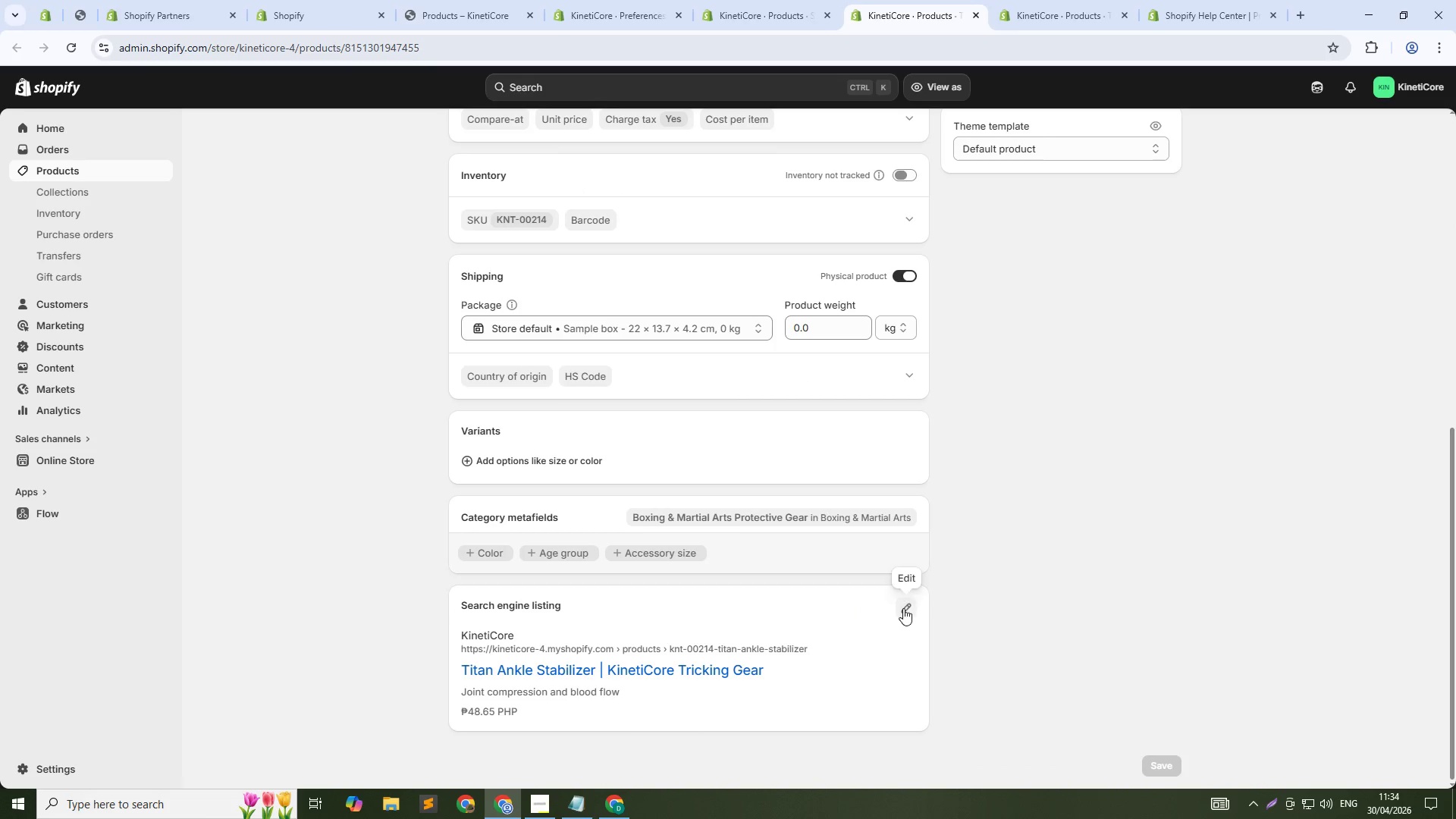 
left_click([903, 608])
 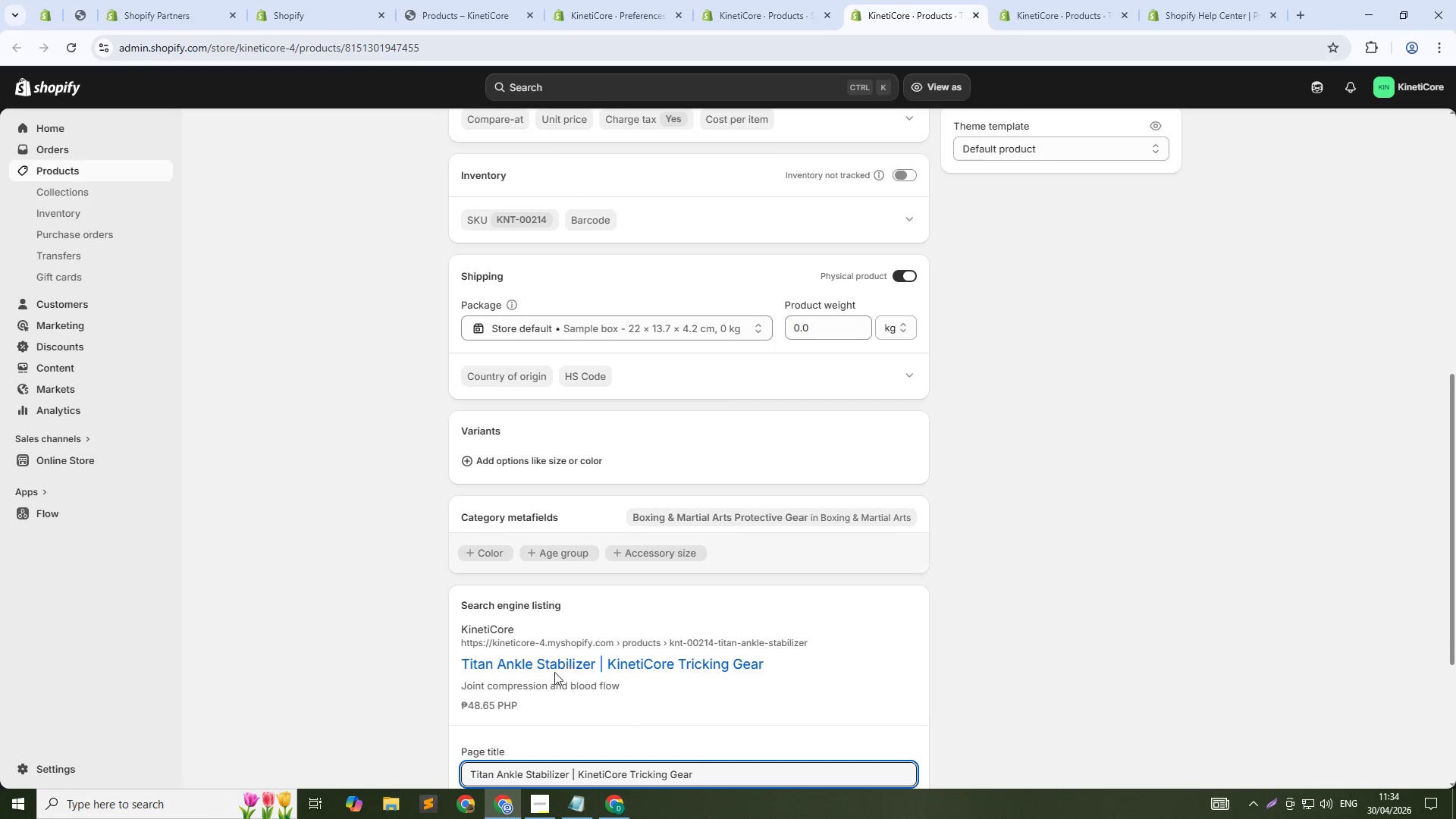 
scroll: coordinate [550, 675], scroll_direction: down, amount: 4.0
 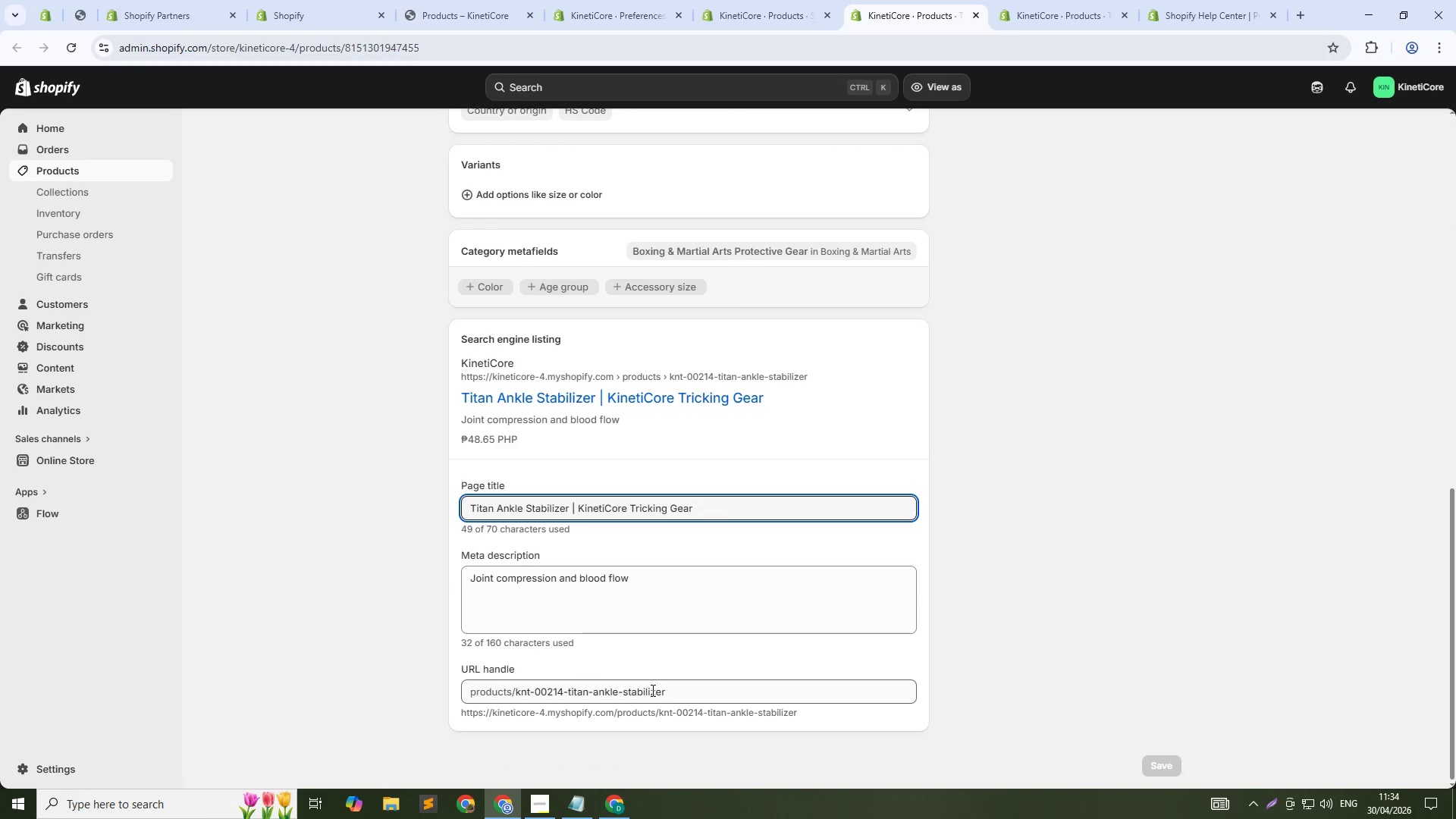 
left_click([677, 698])
 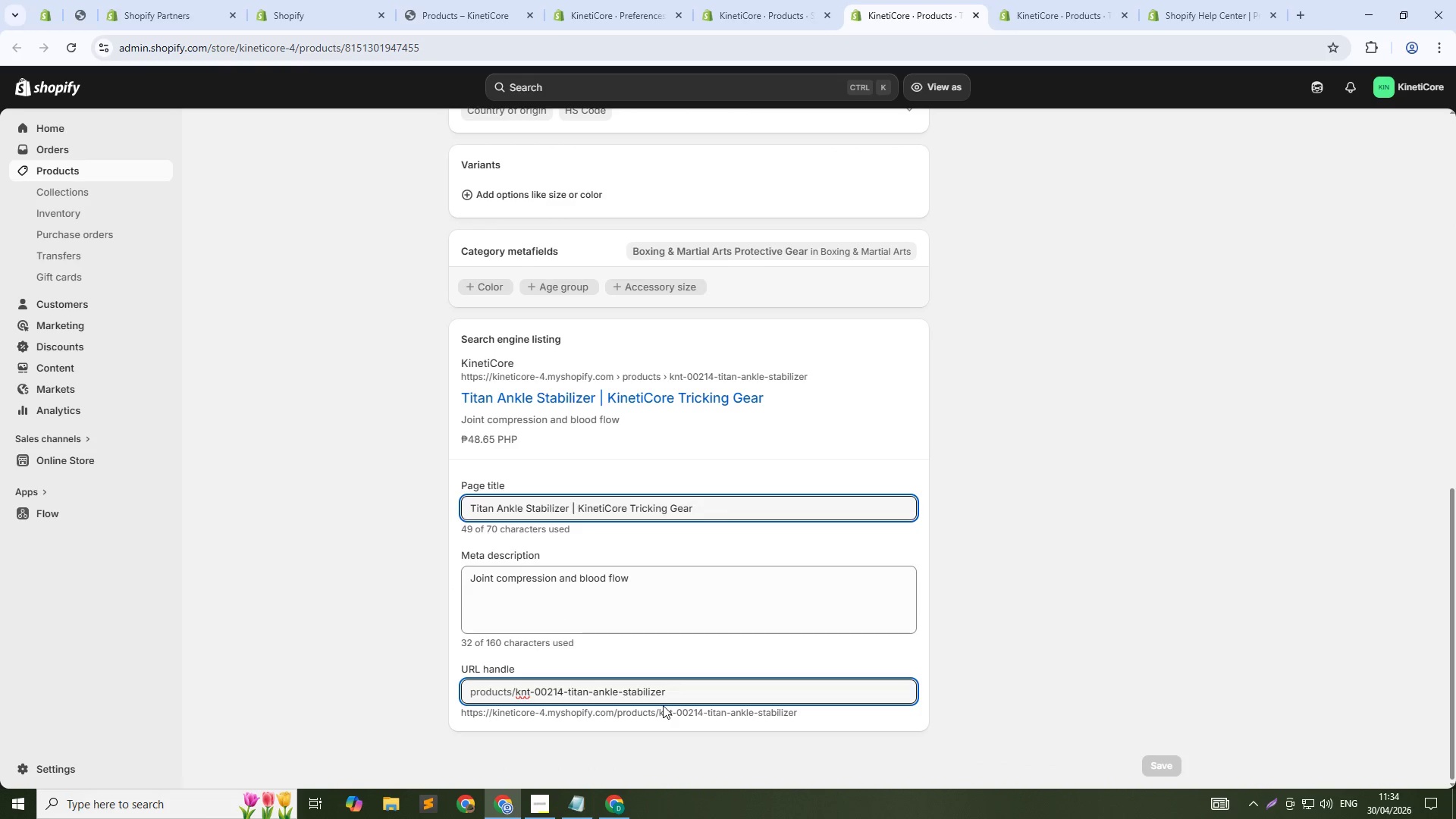 
key(NumpadSubtract)
 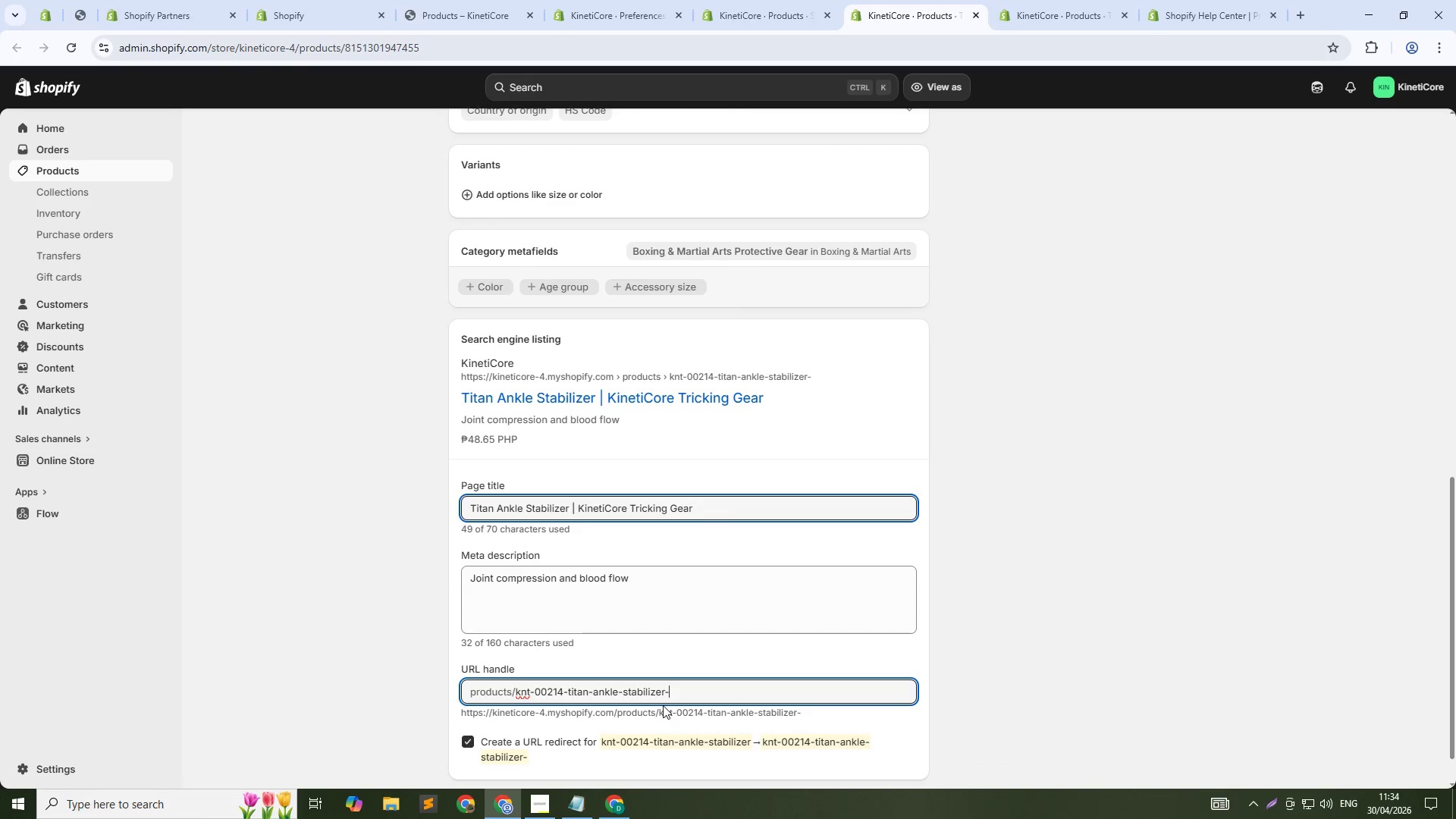 
key(Numpad2)
 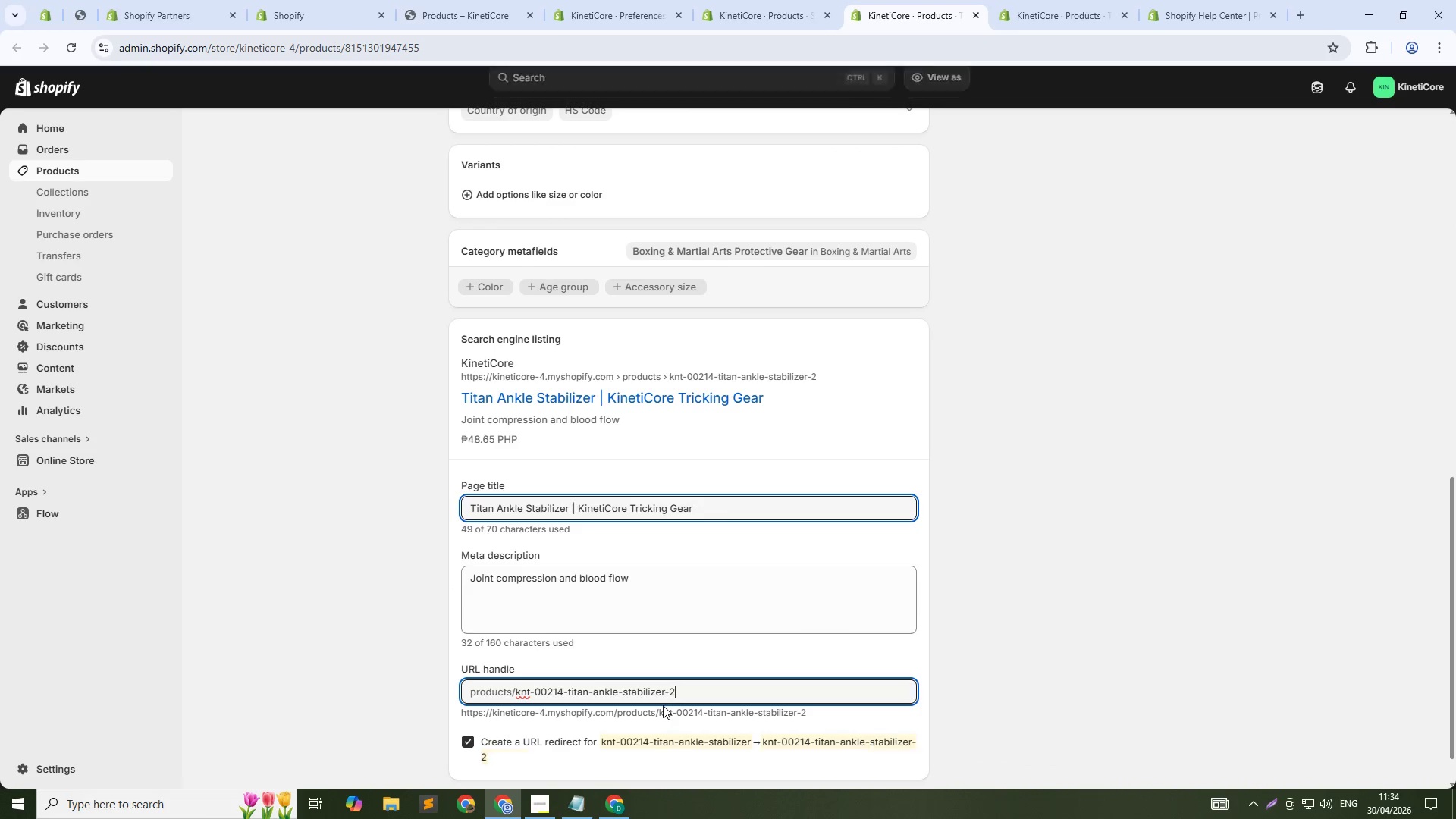 
key(Numpad1)
 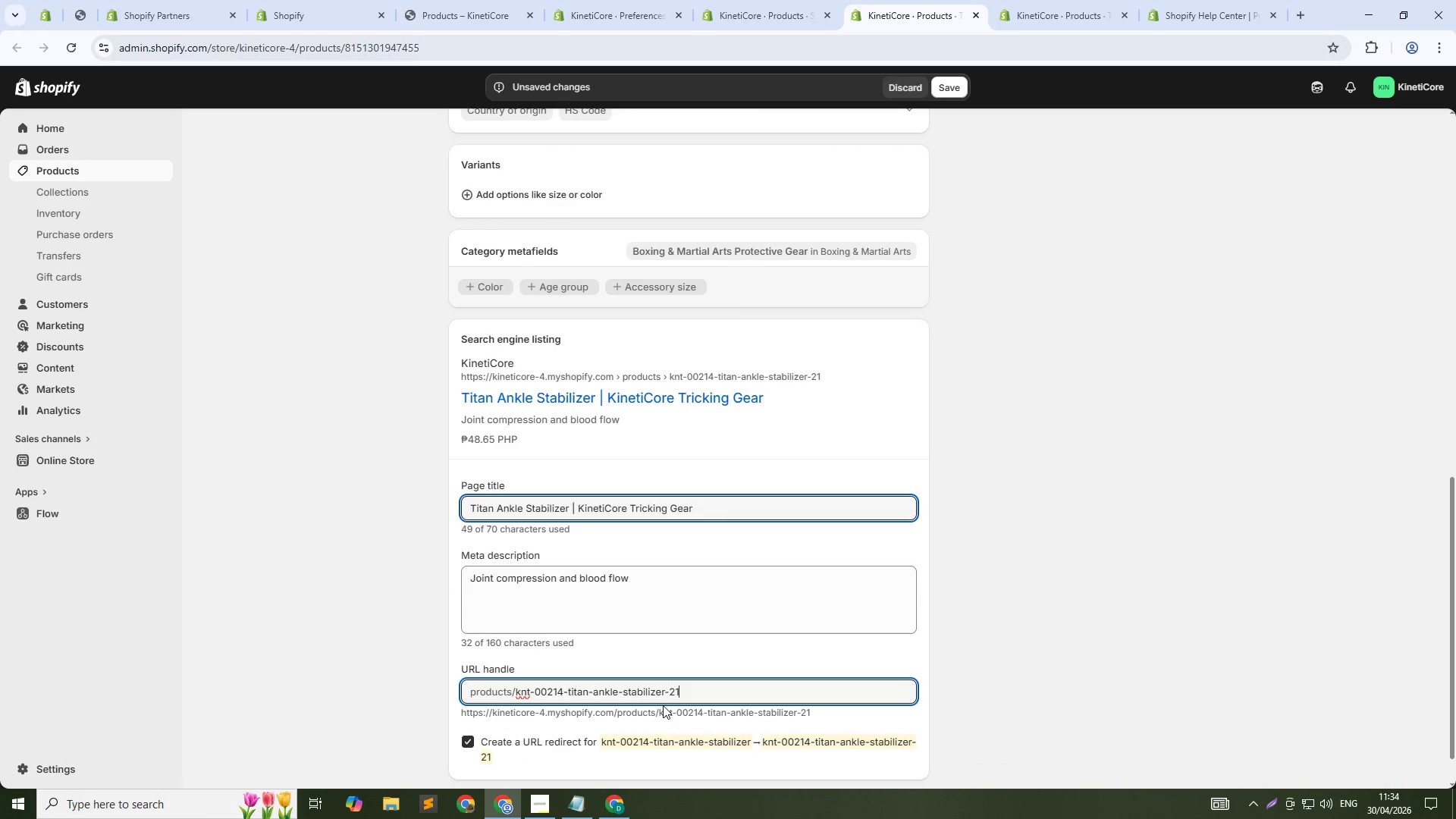 
key(Numpad4)
 